 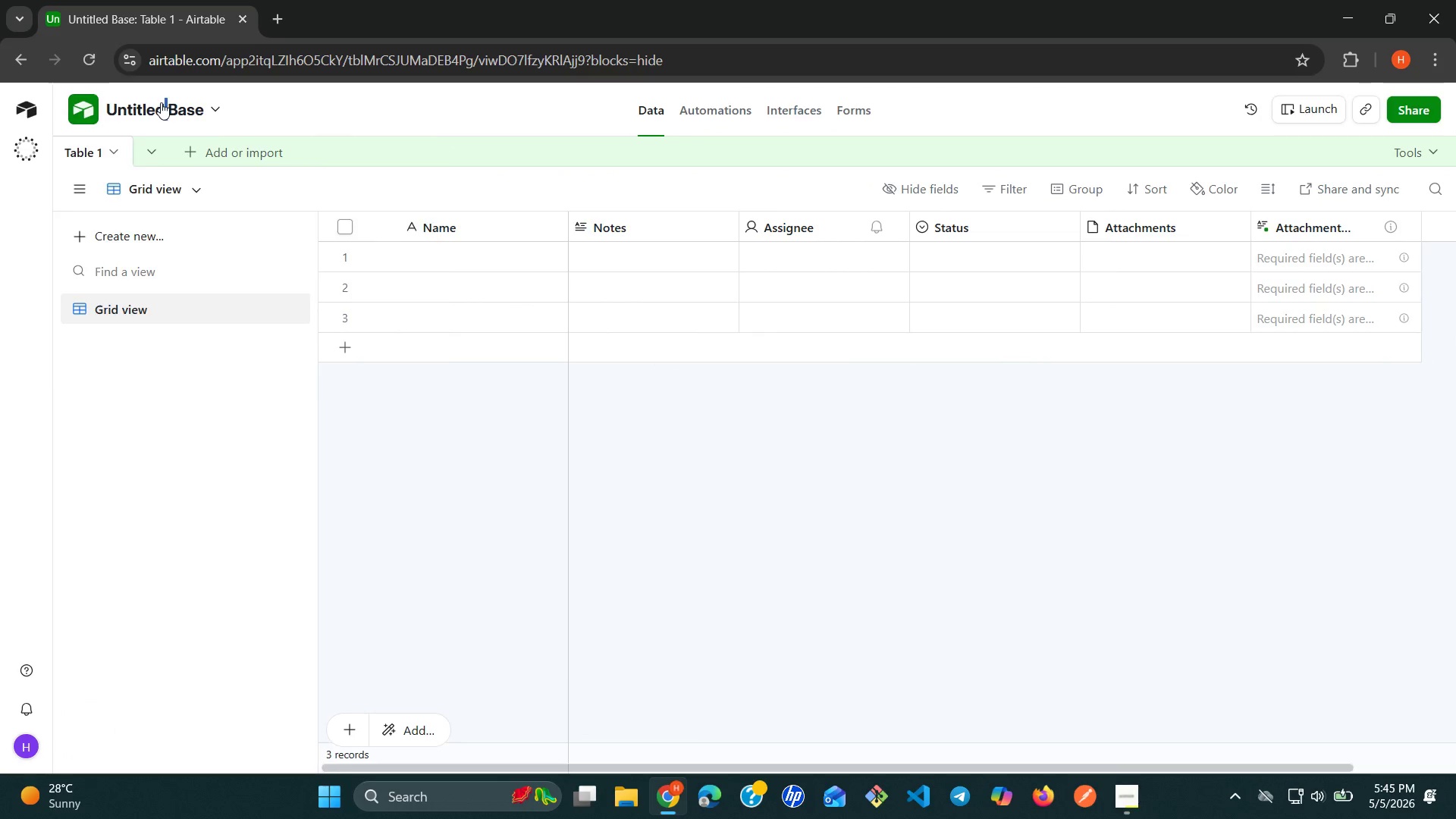 
left_click([161, 102])
 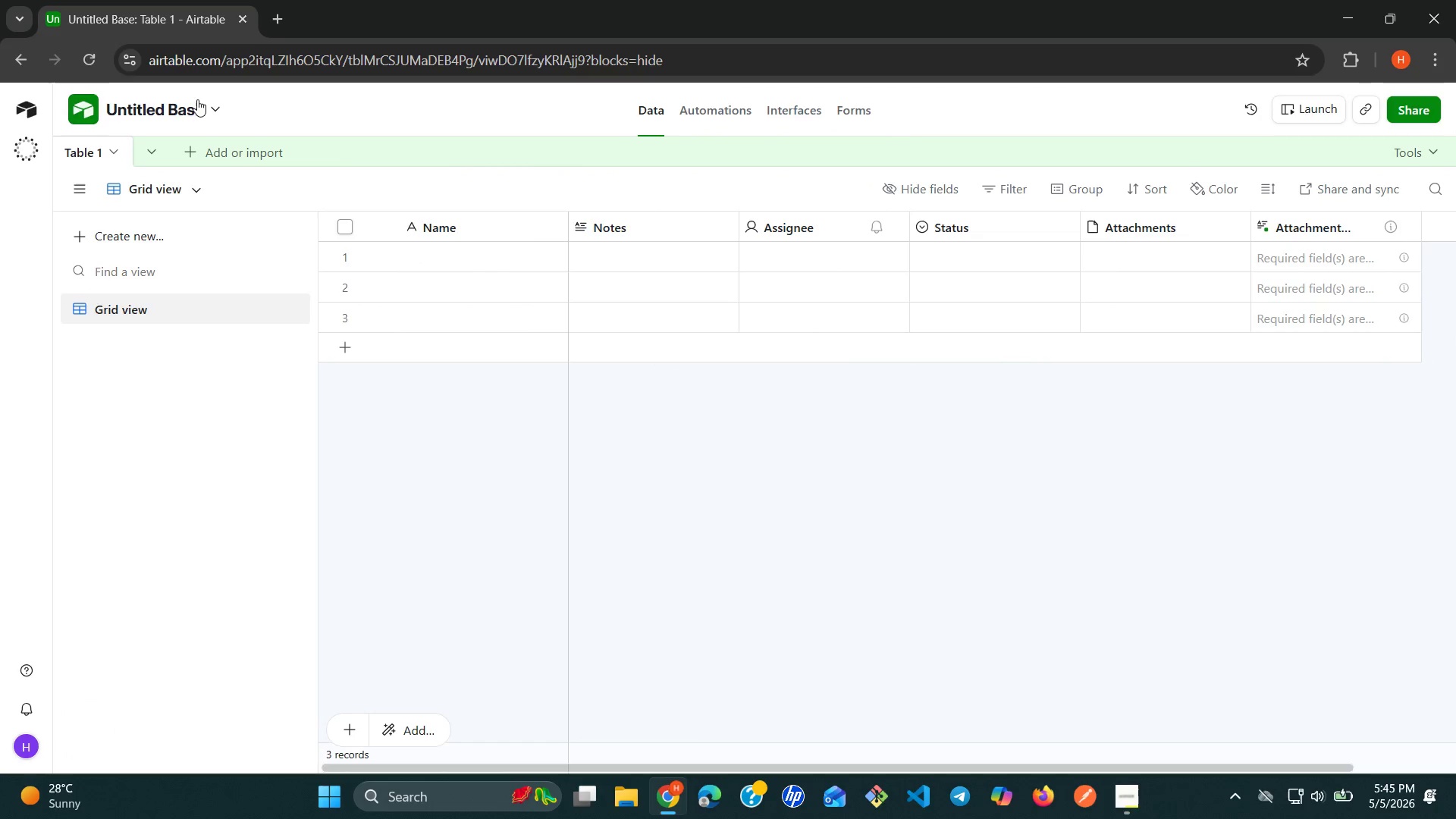 
left_click([200, 103])
 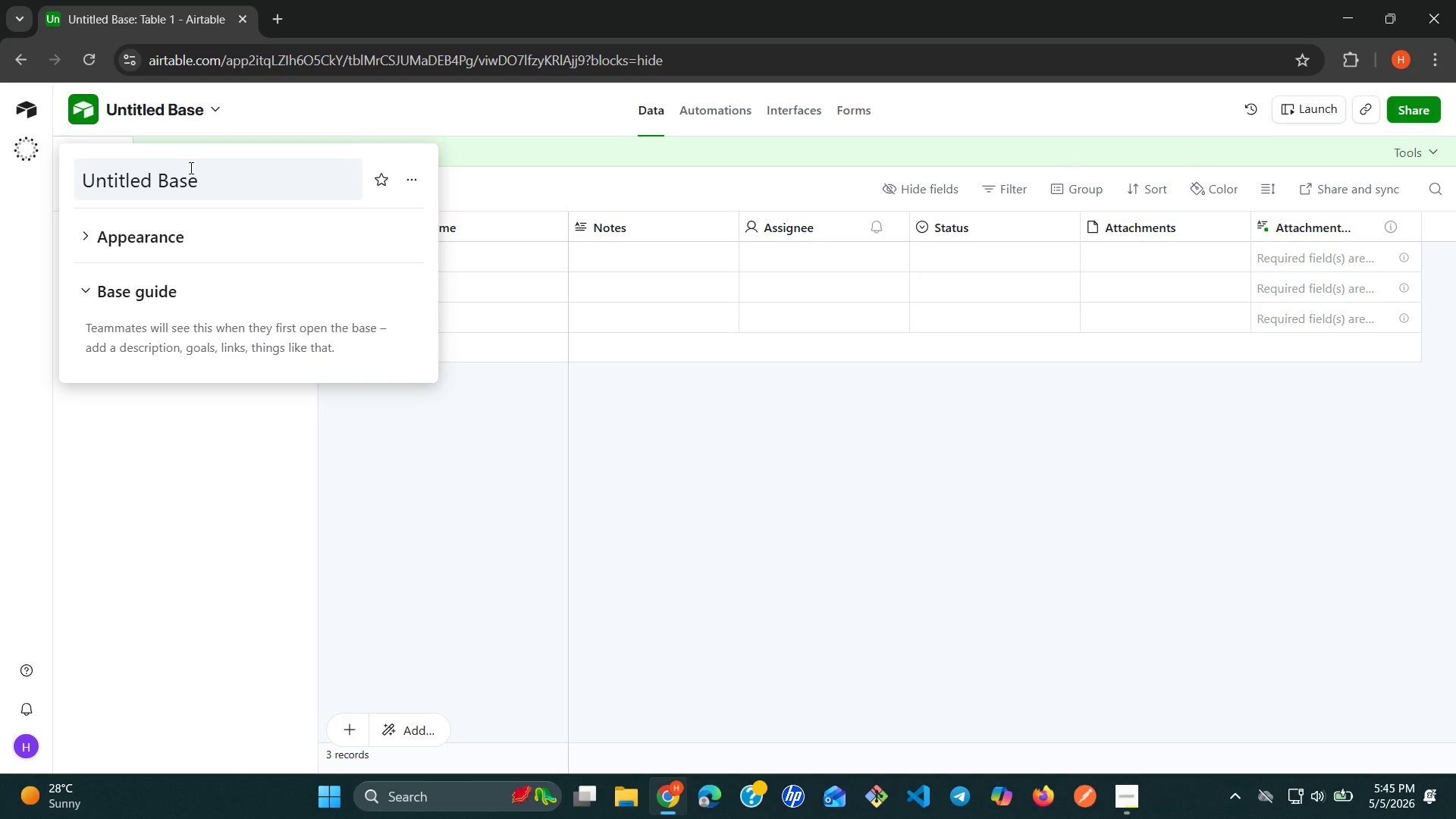 
left_click_drag(start_coordinate=[190, 168], to_coordinate=[184, 167])
 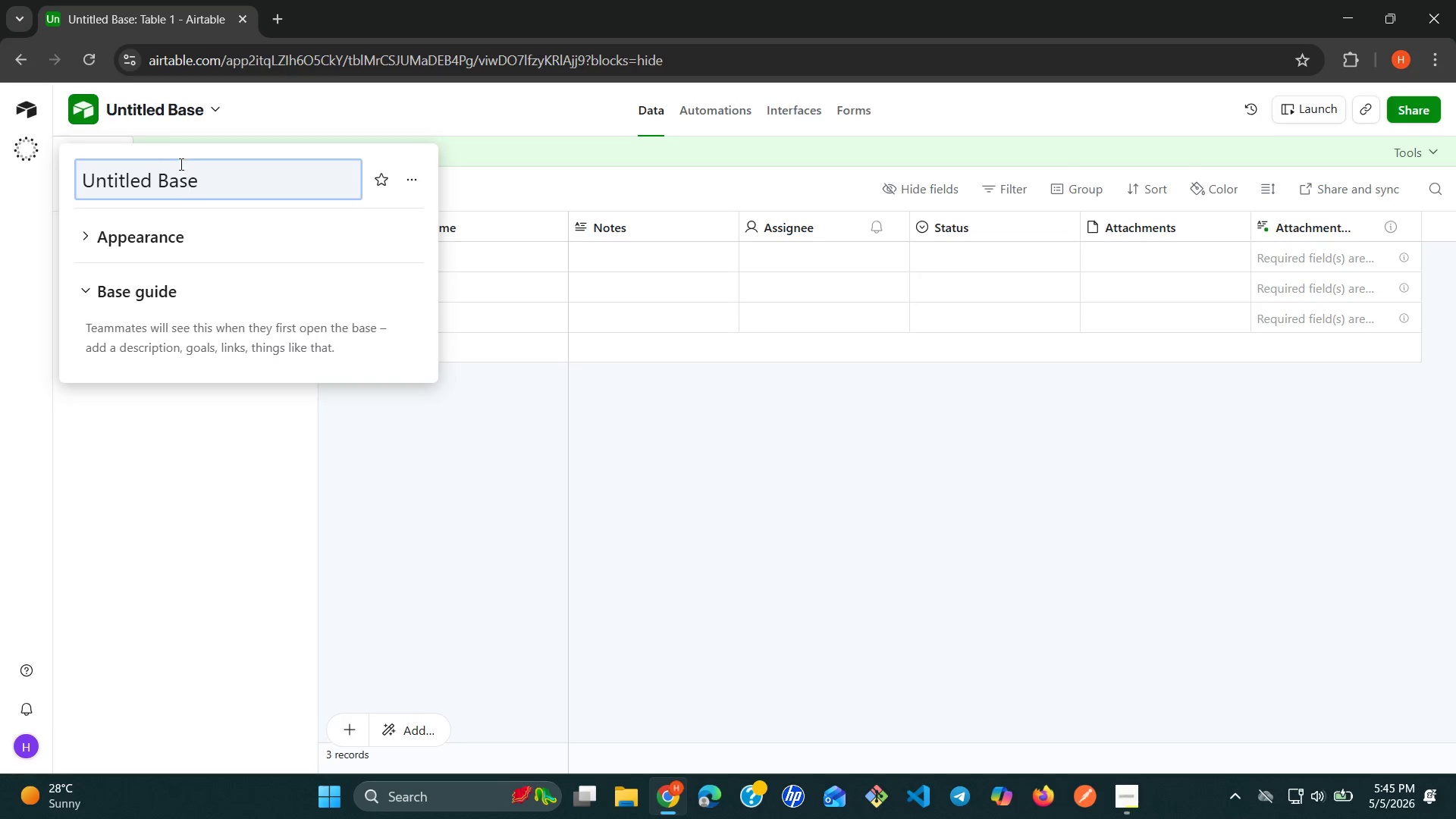 
left_click([180, 164])
 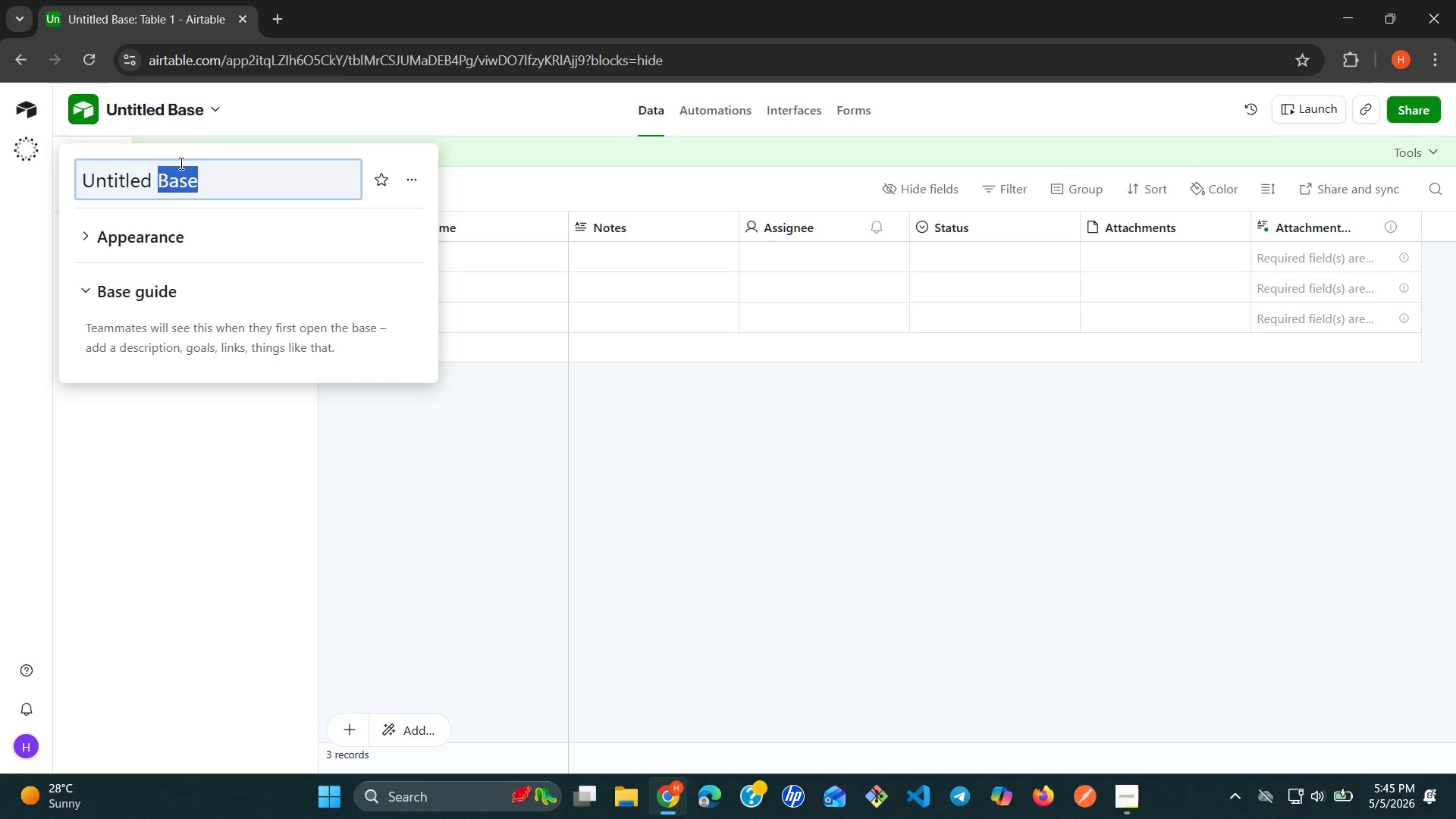 
triple_click([180, 162])
 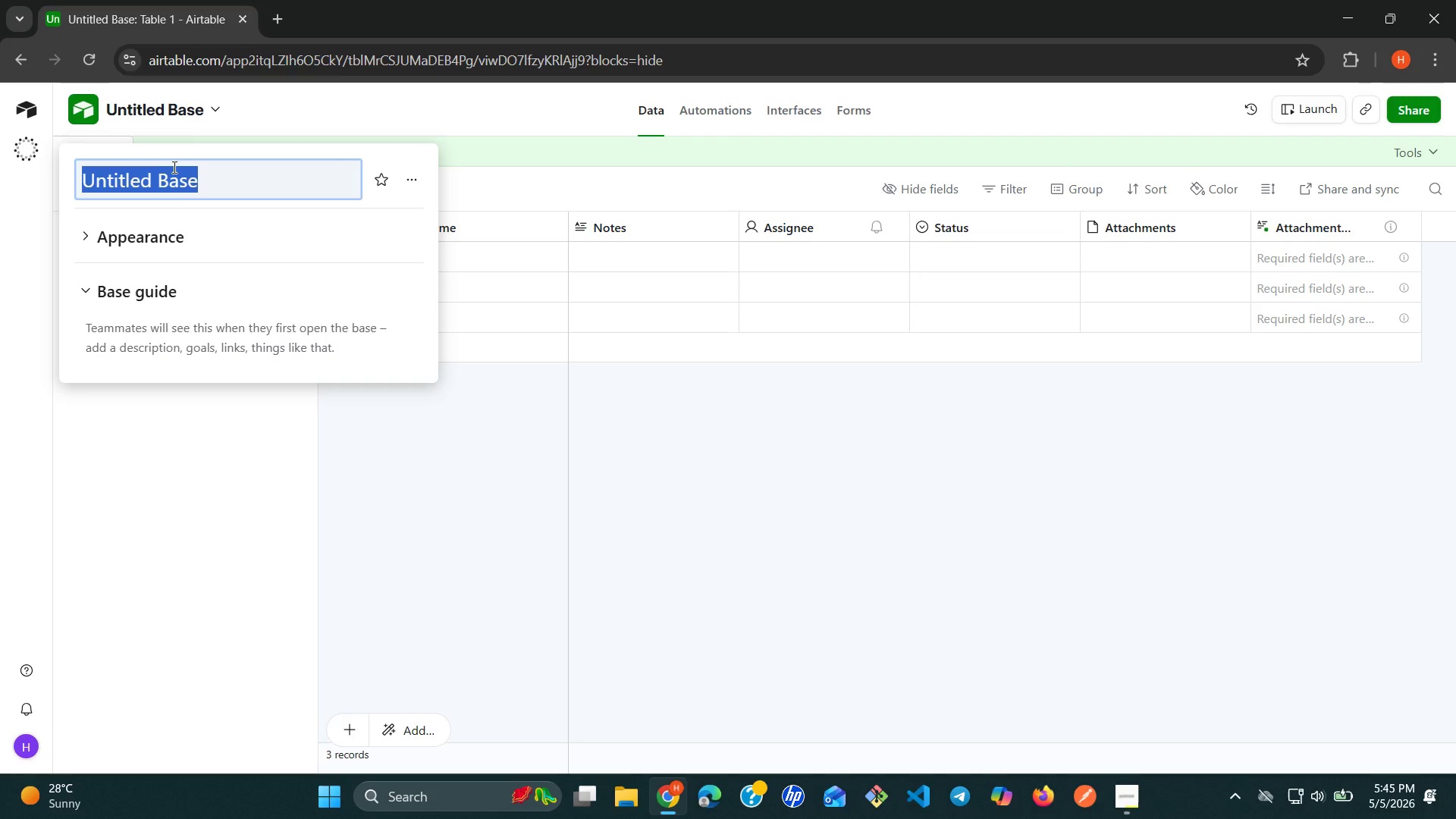 
wait(14.08)
 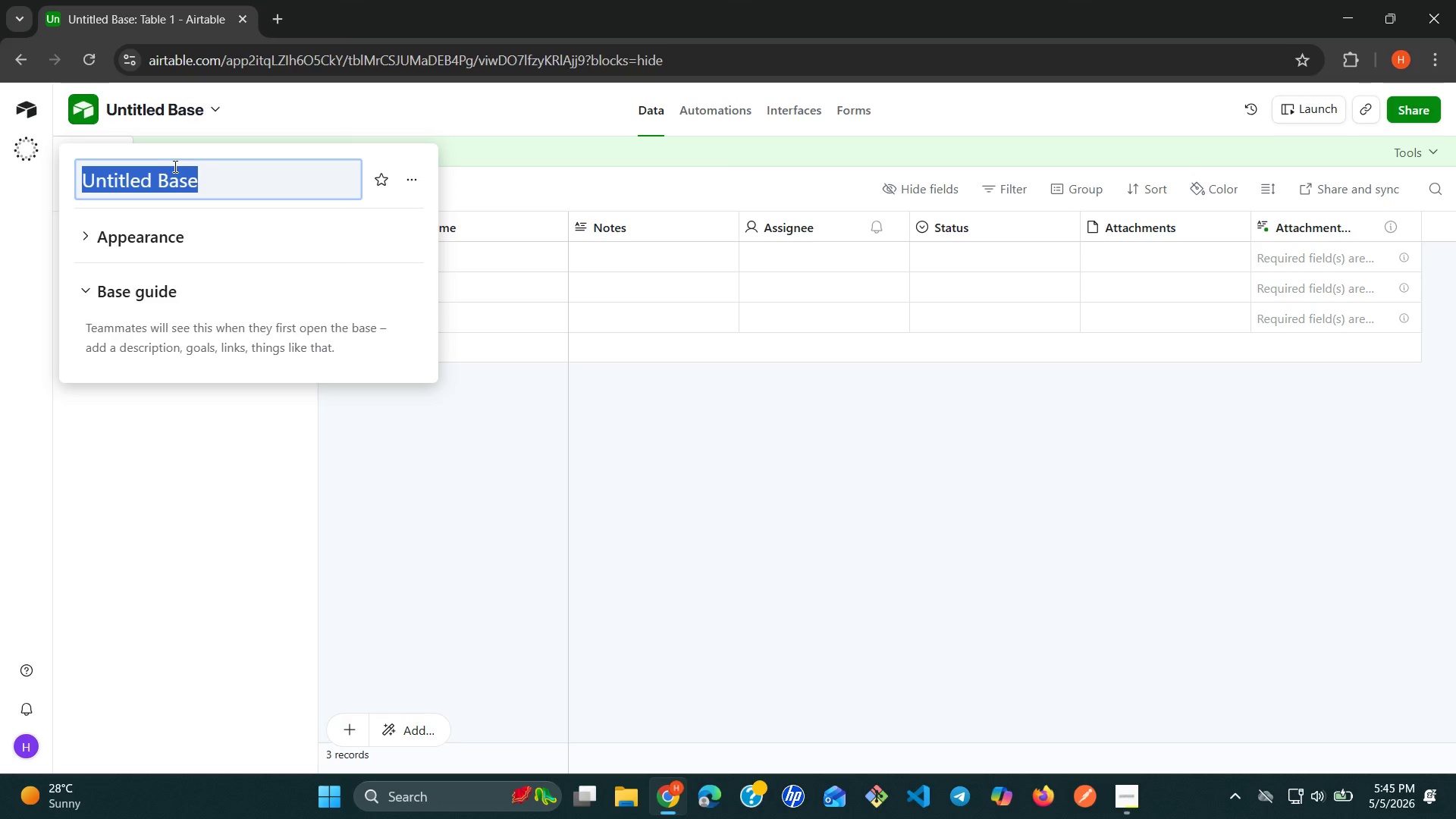 
type(Scal)
 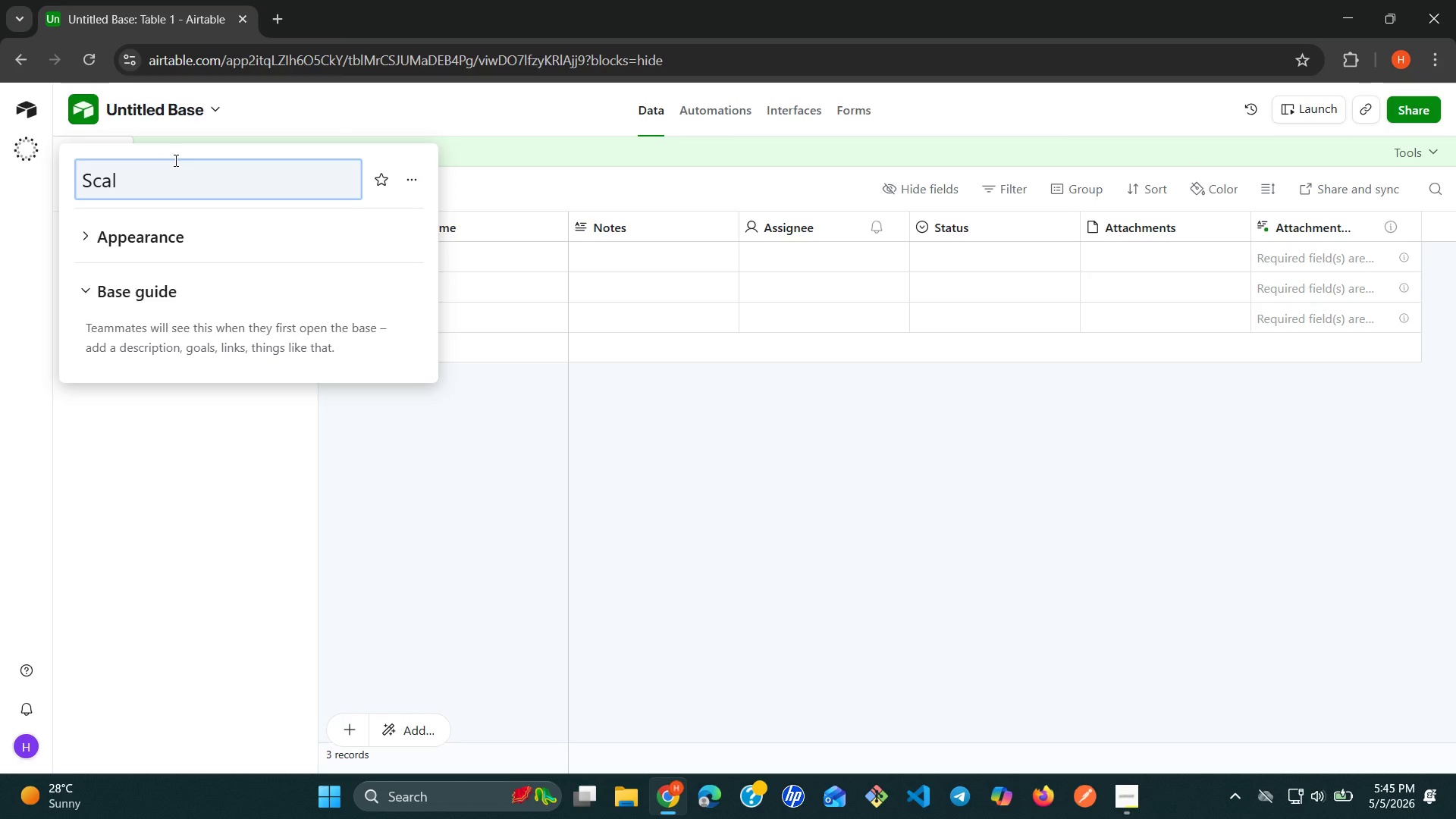 
key(E)
 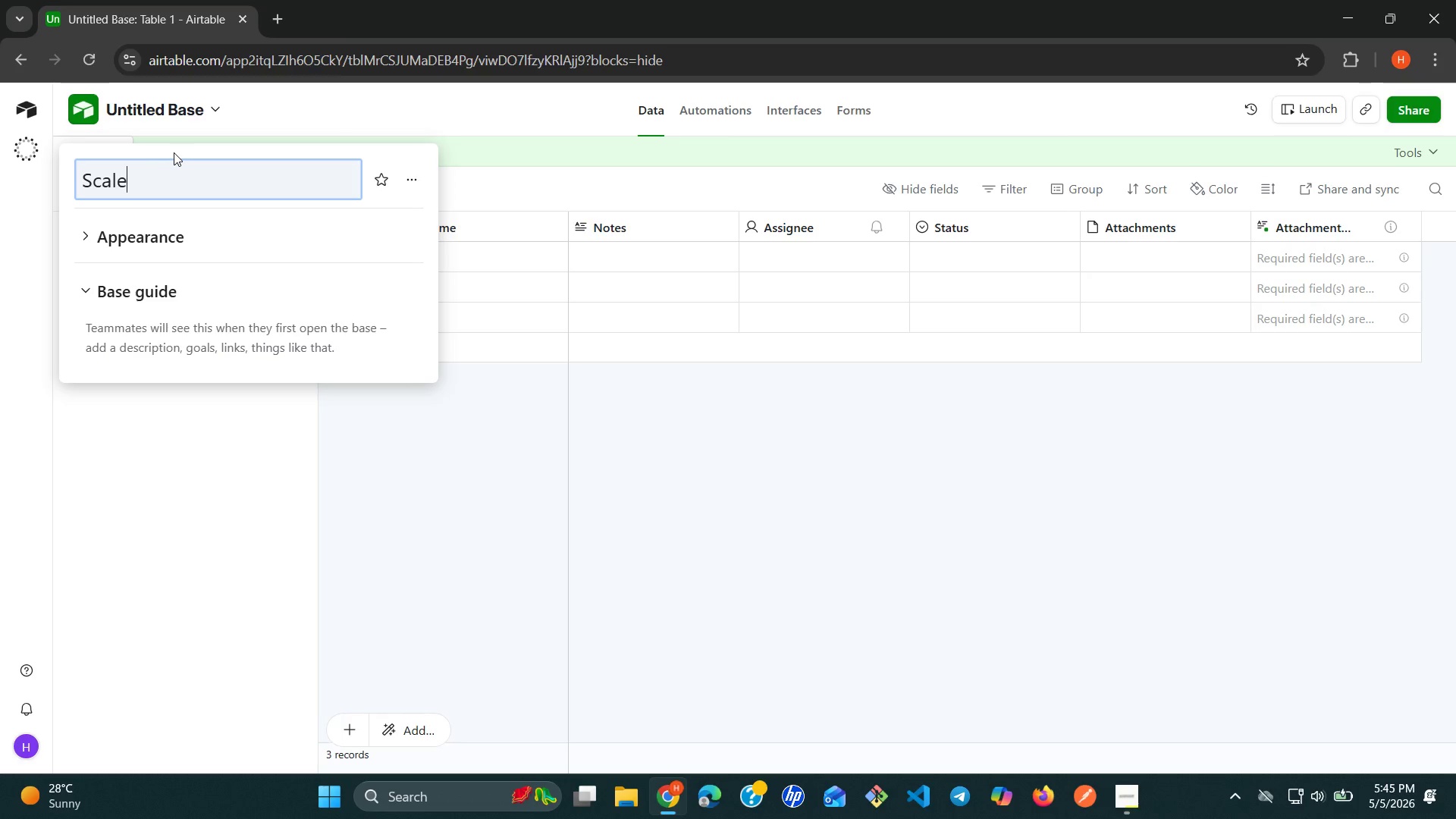 
key(S)
 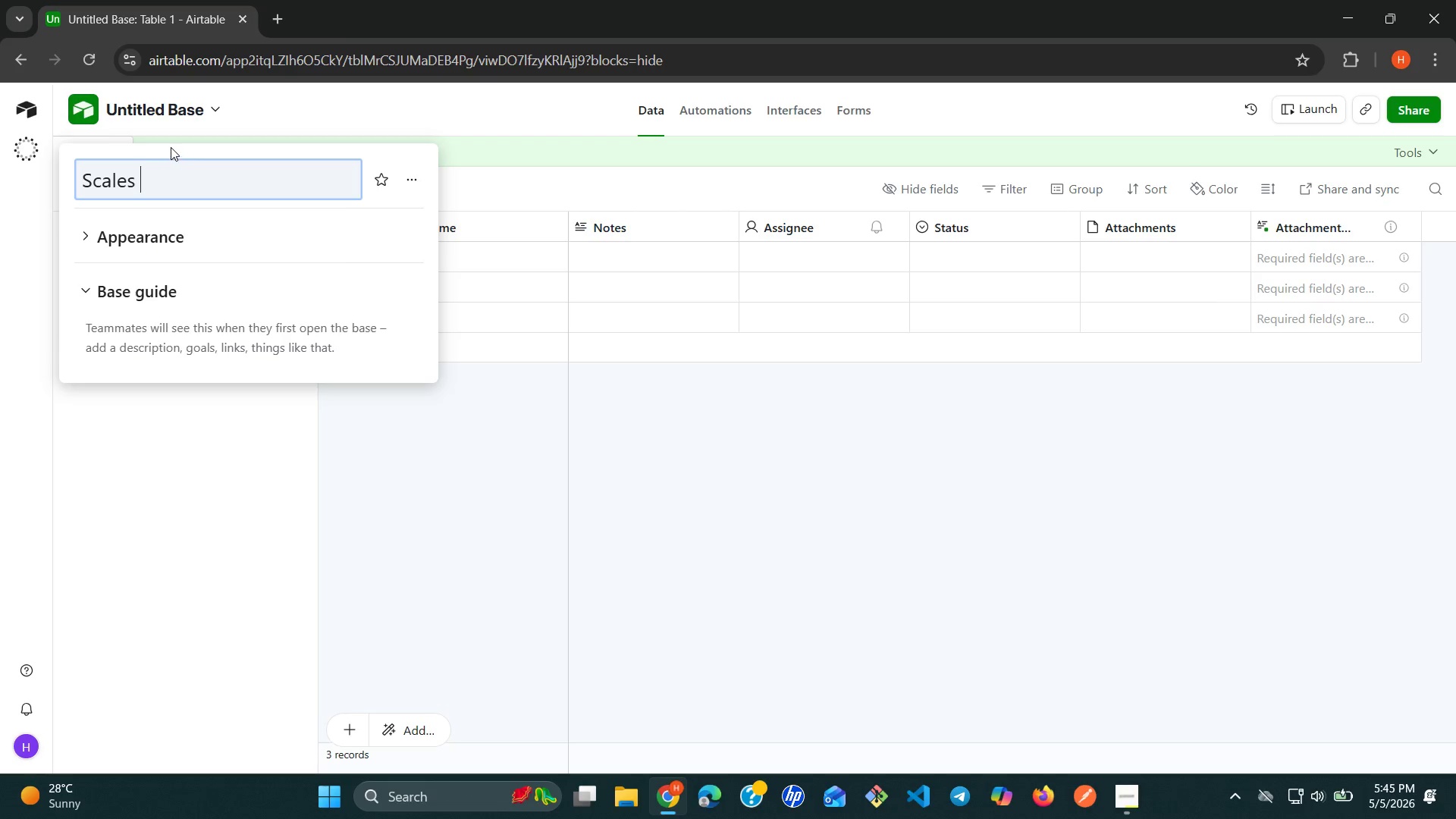 
key(Space)
 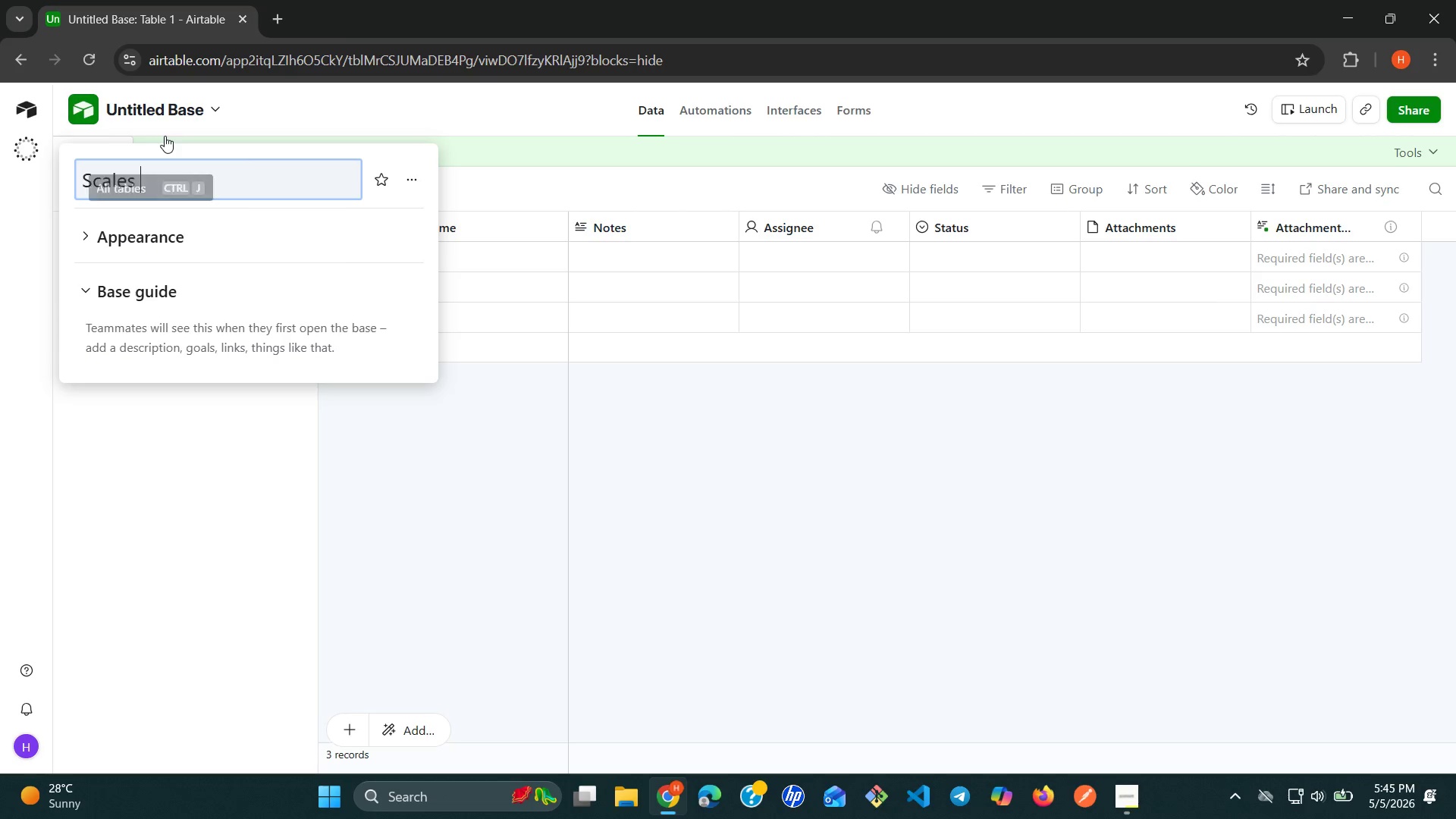 
key(Shift+7)
 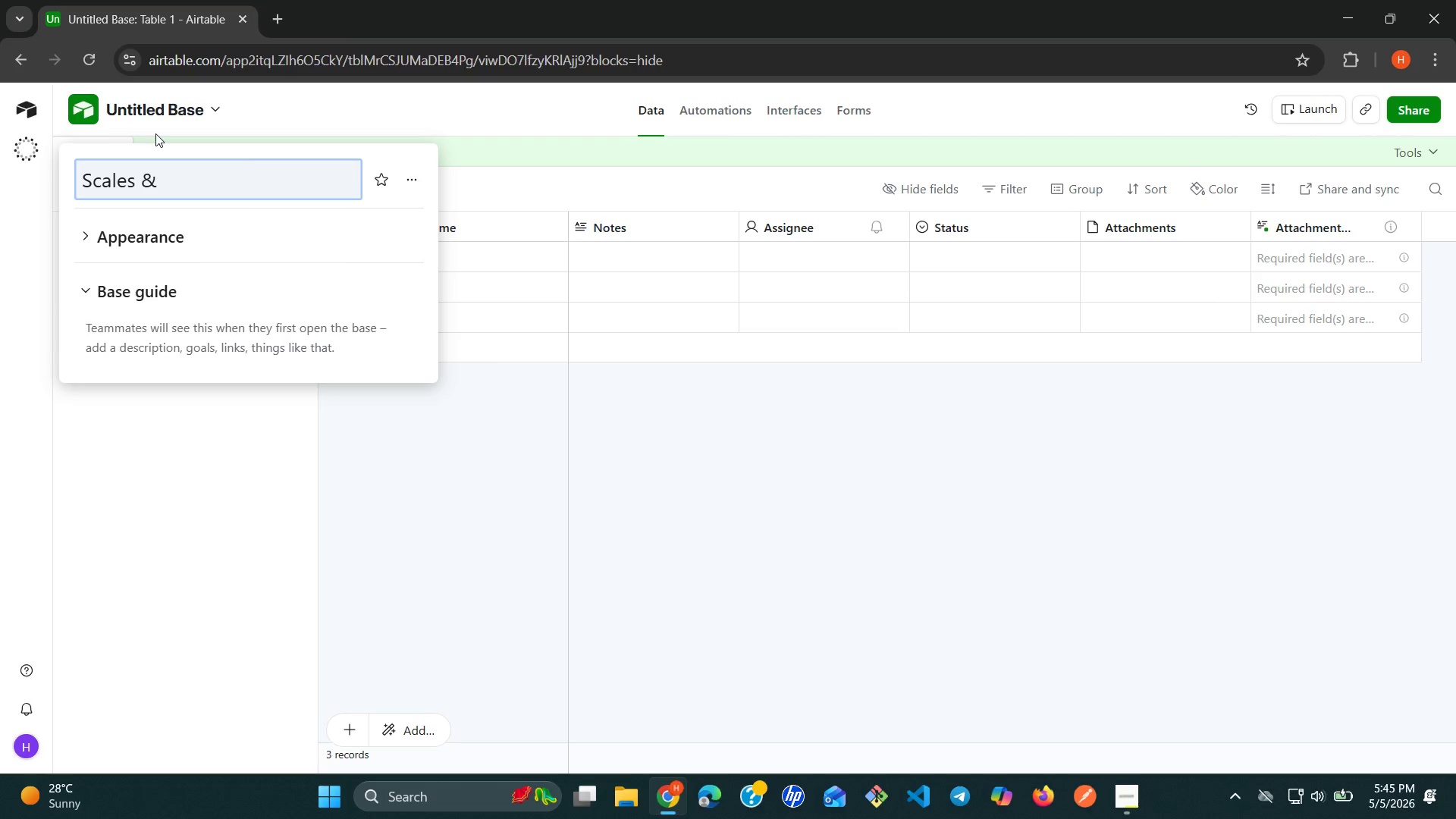 
key(Space)
 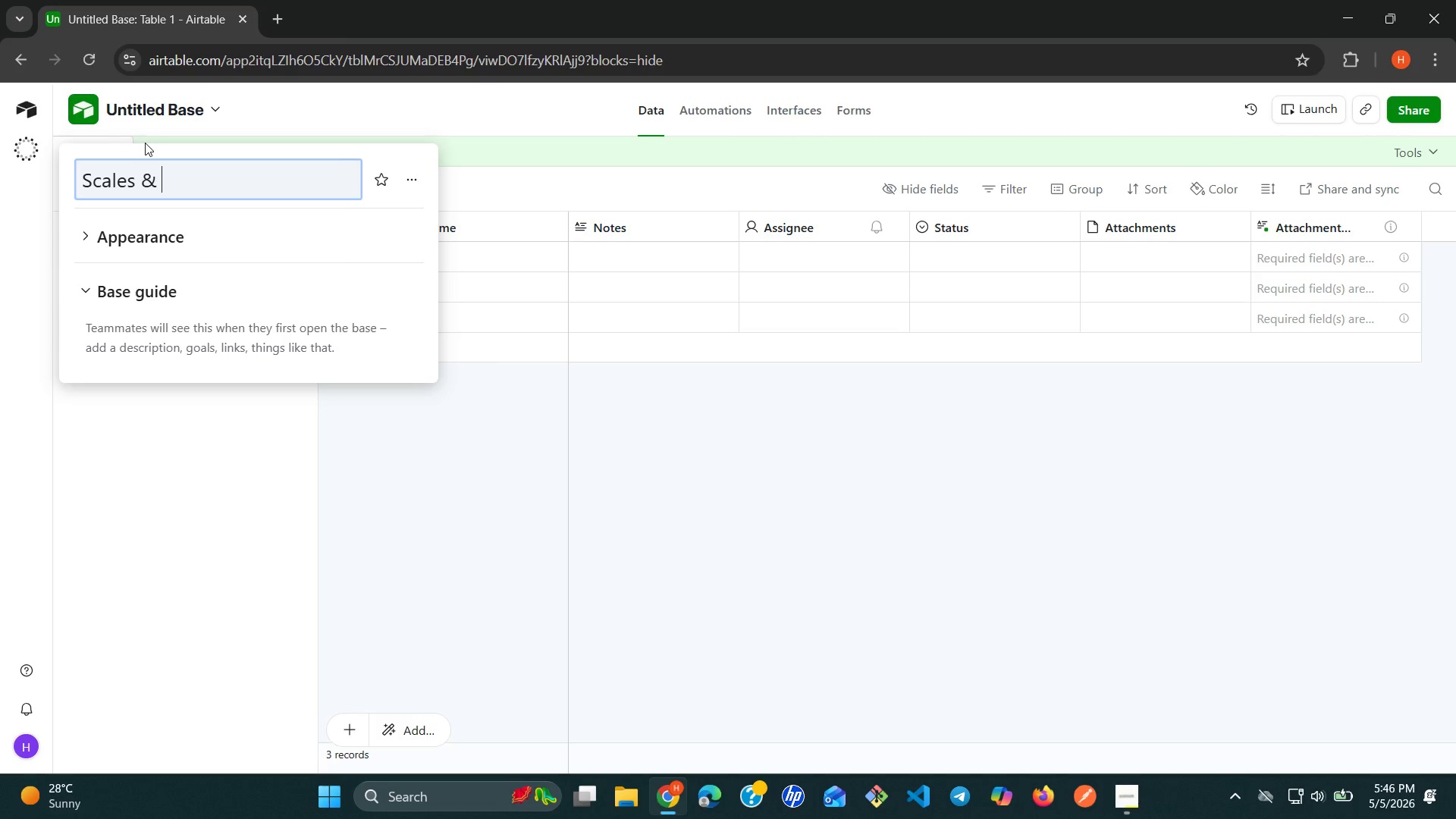 
wait(7.39)
 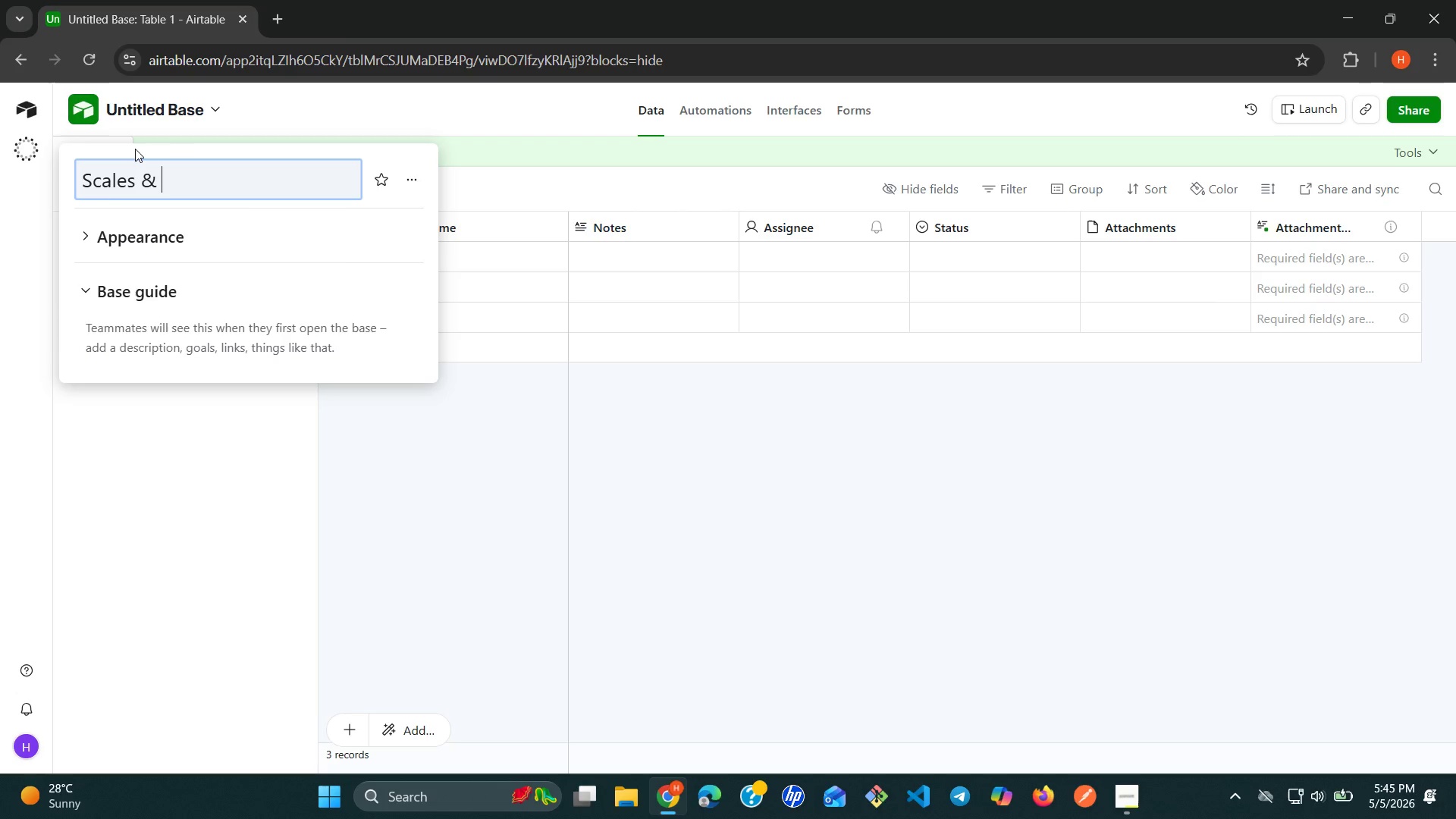 
type(St)
 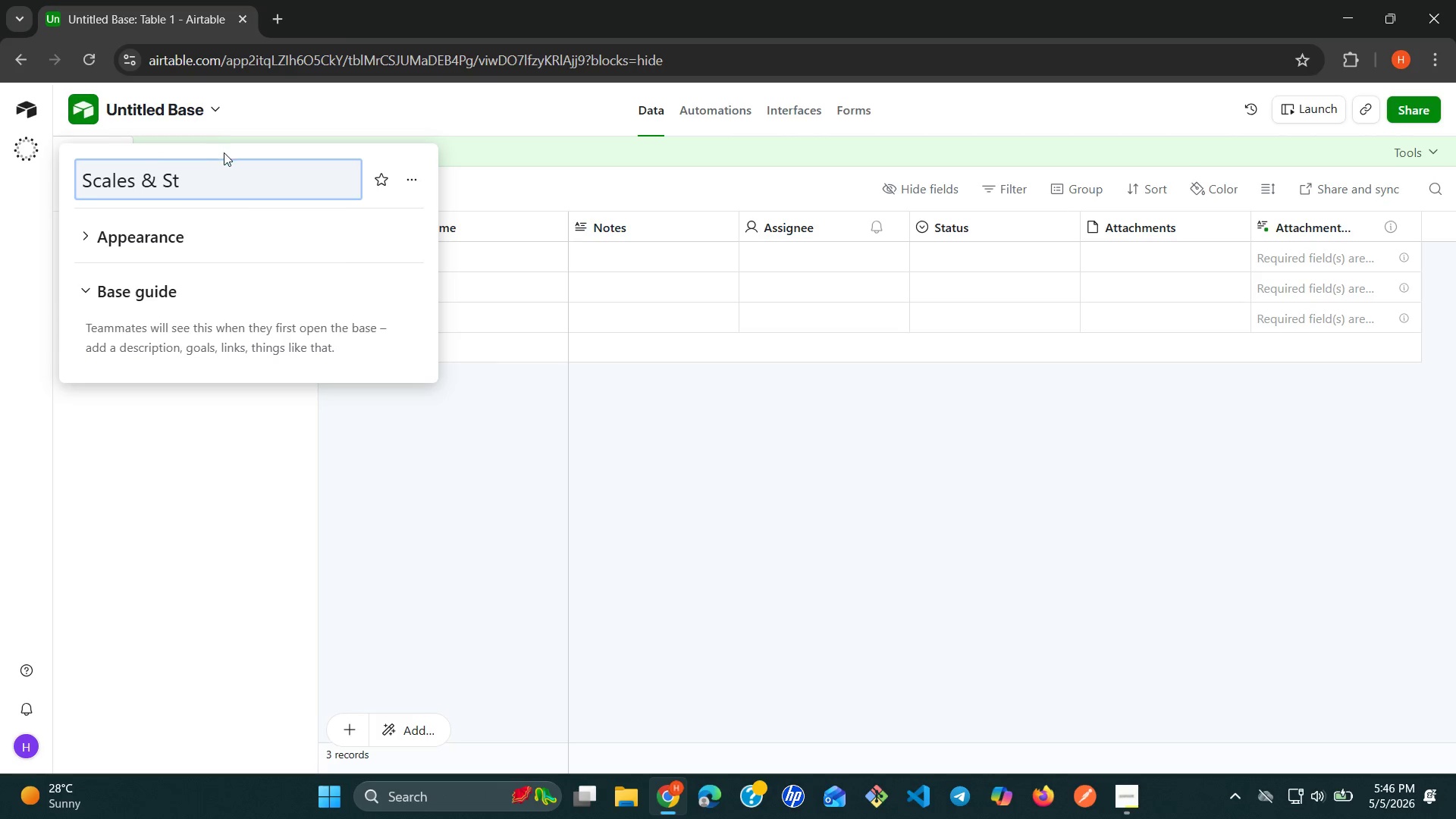 
type(one )
 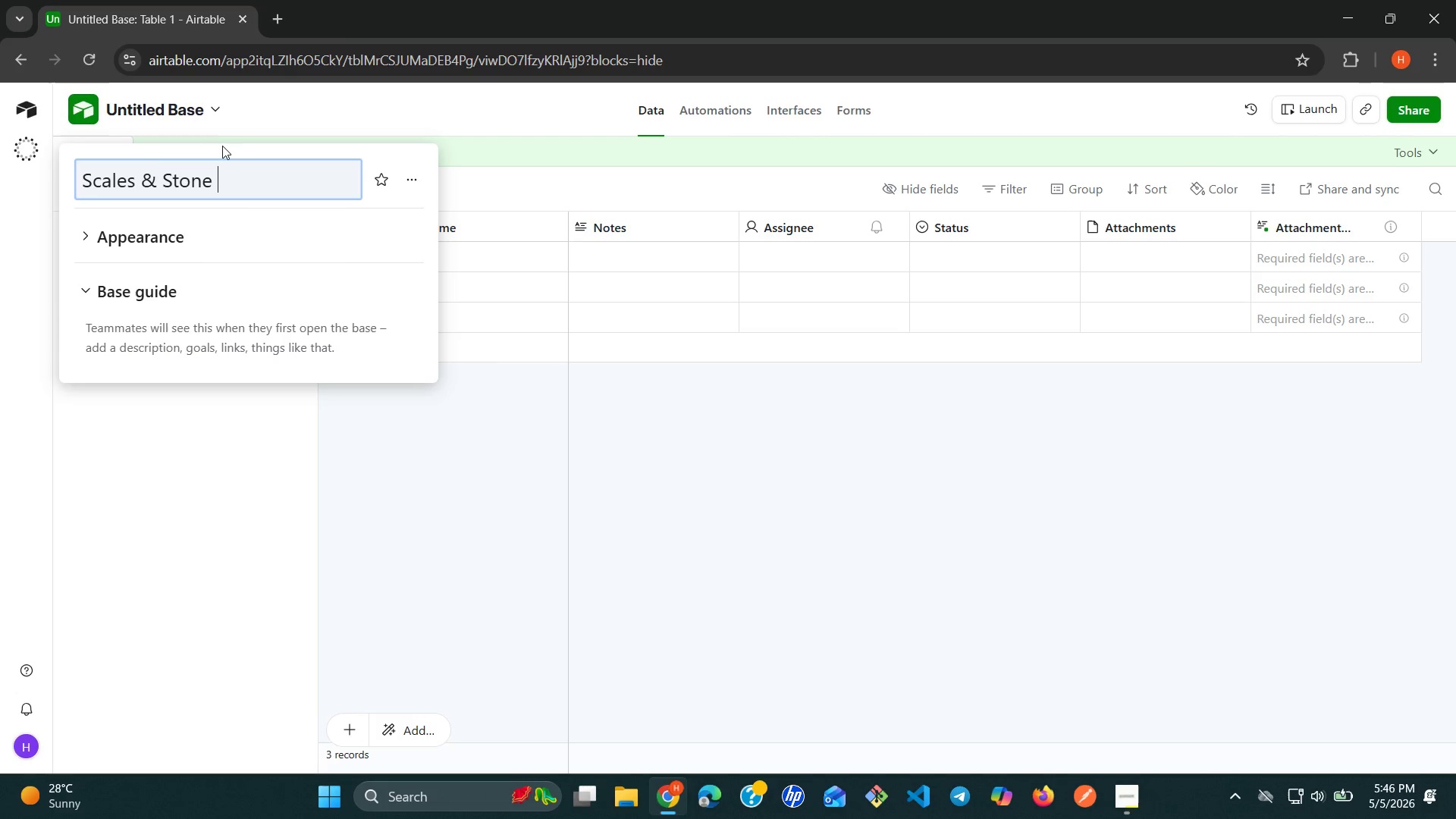 
type(Herpetic)
 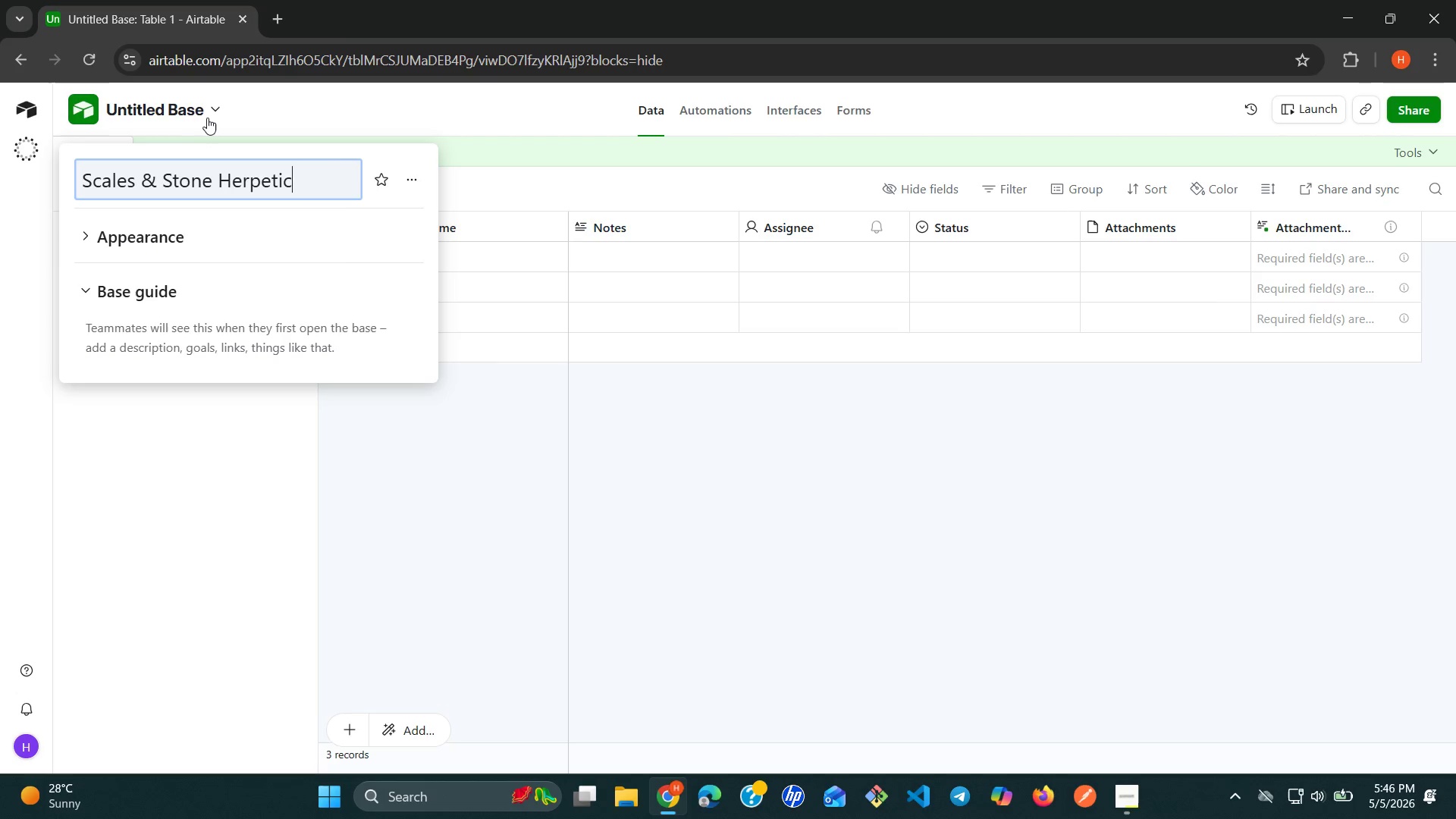 
key(S)
 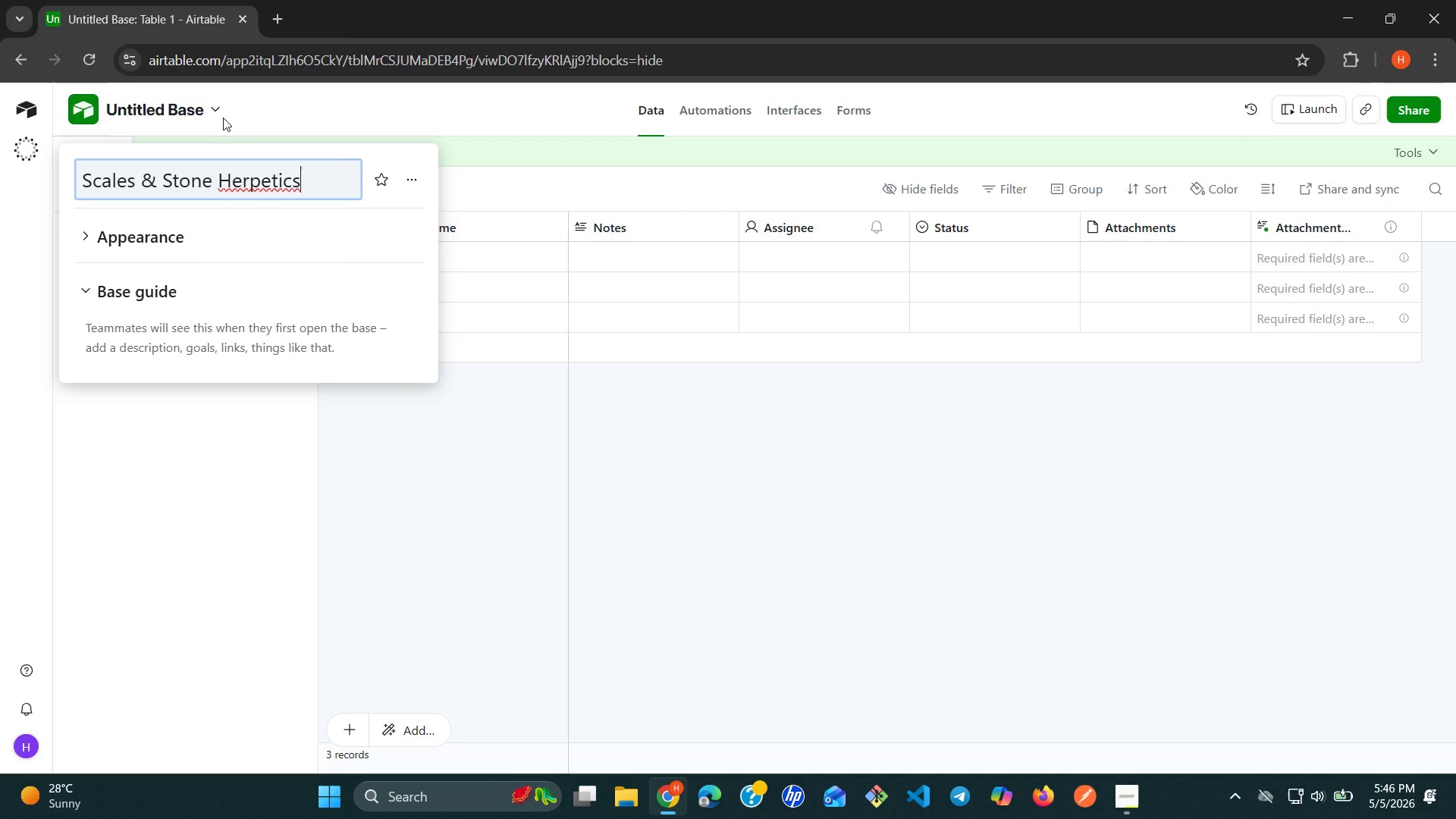 
key(Shift+Minus)
 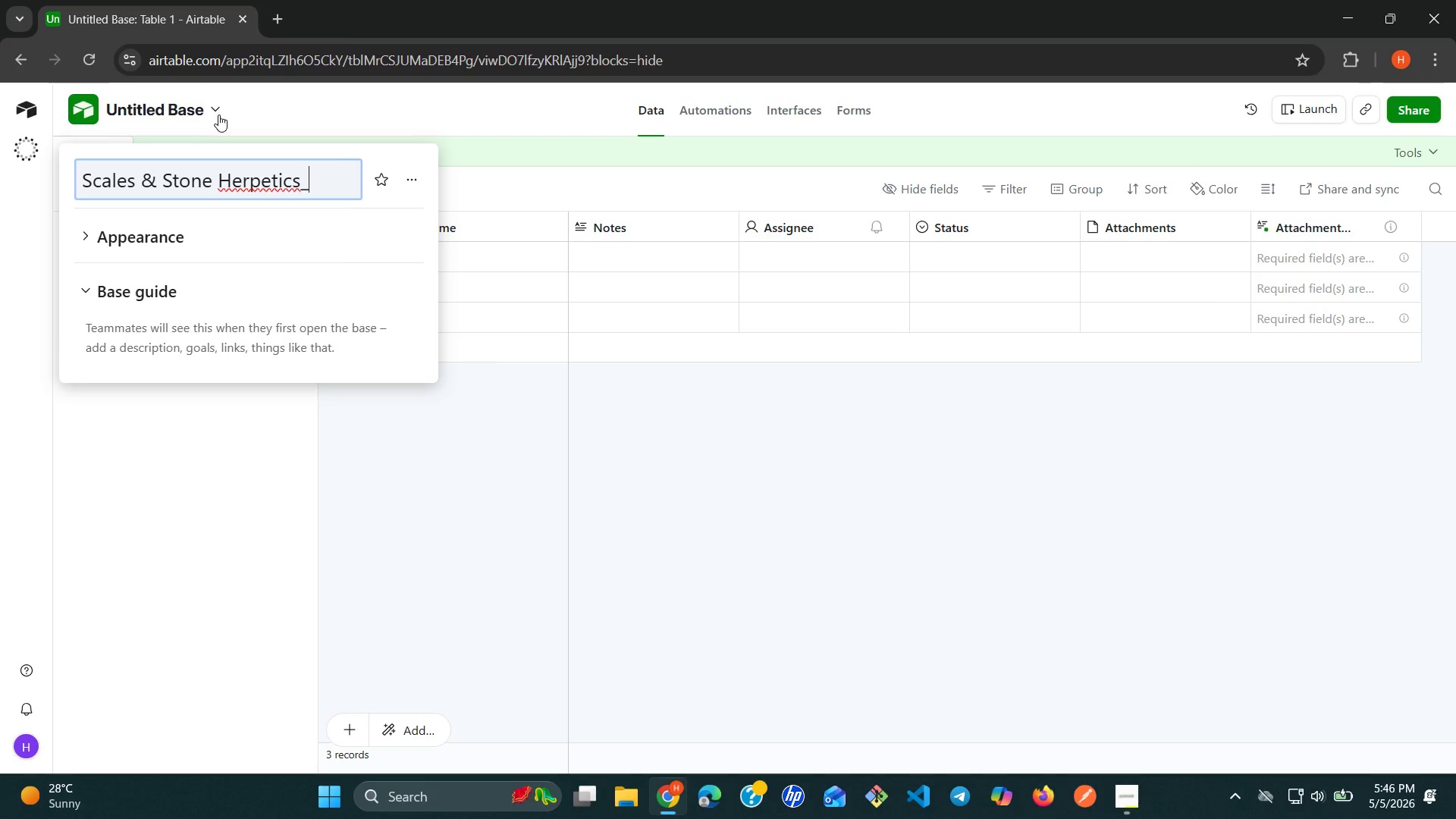 
key(Backspace)
 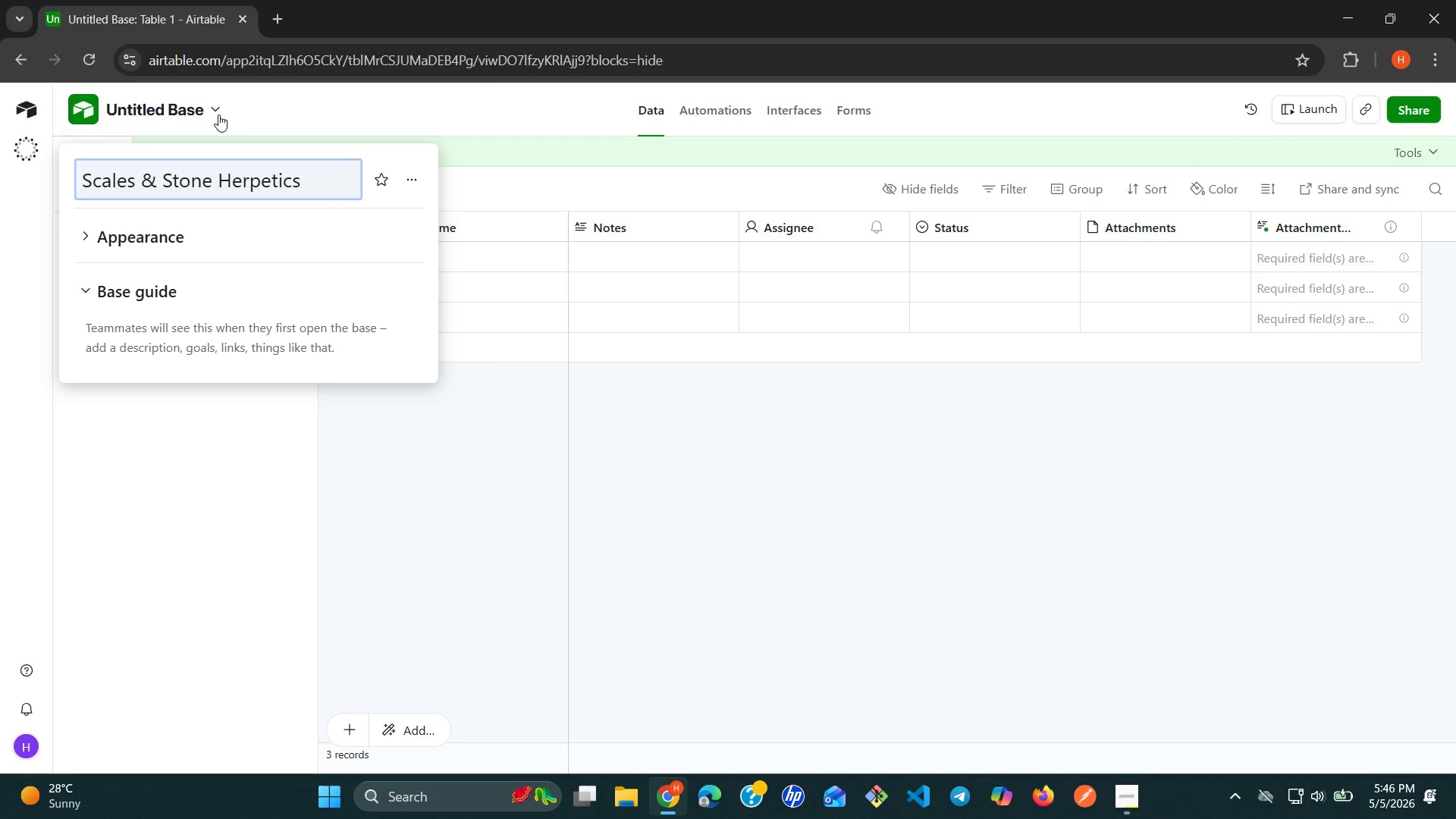 
key(Minus)
 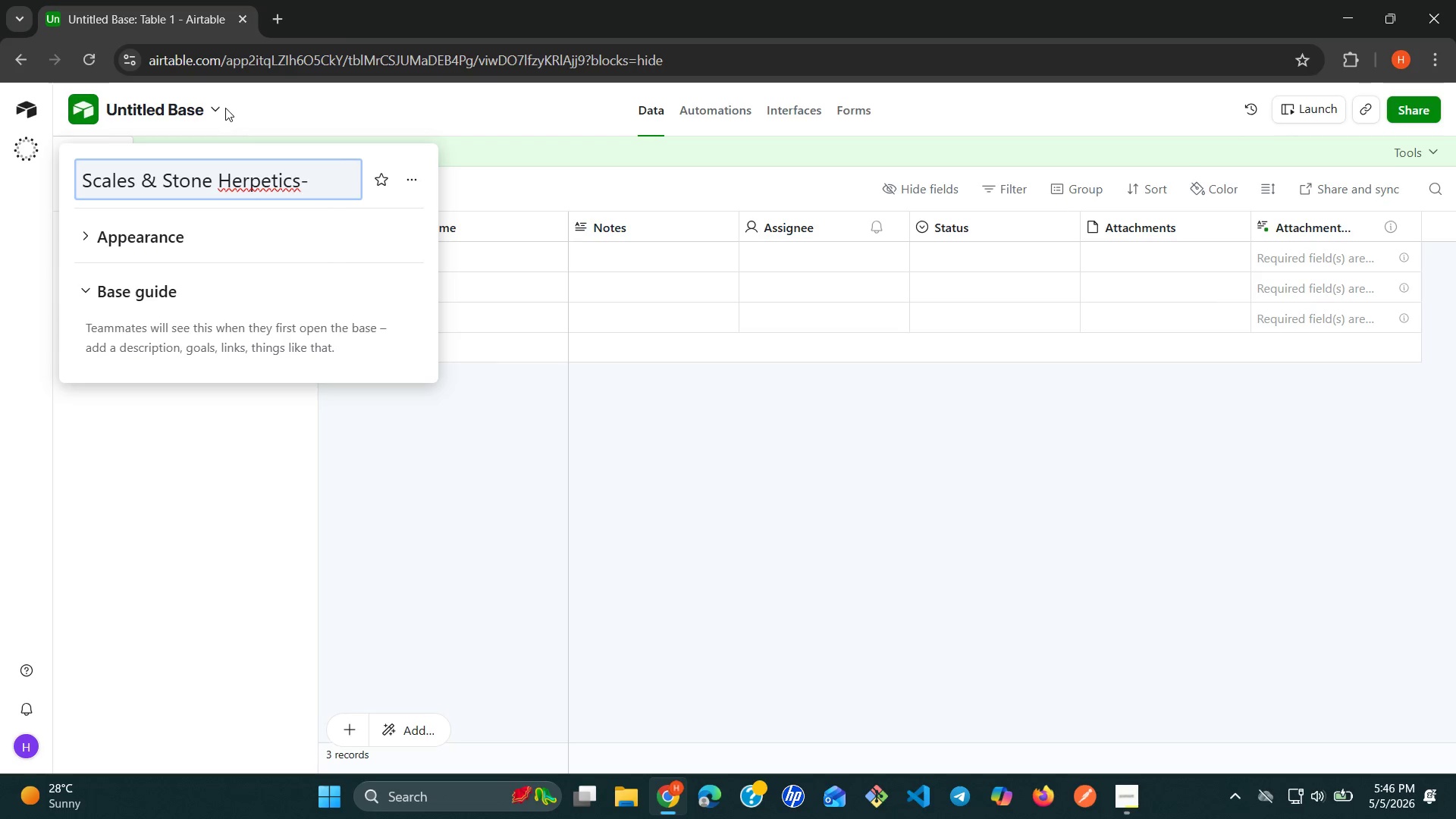 
key(Shift+ShiftRight)
 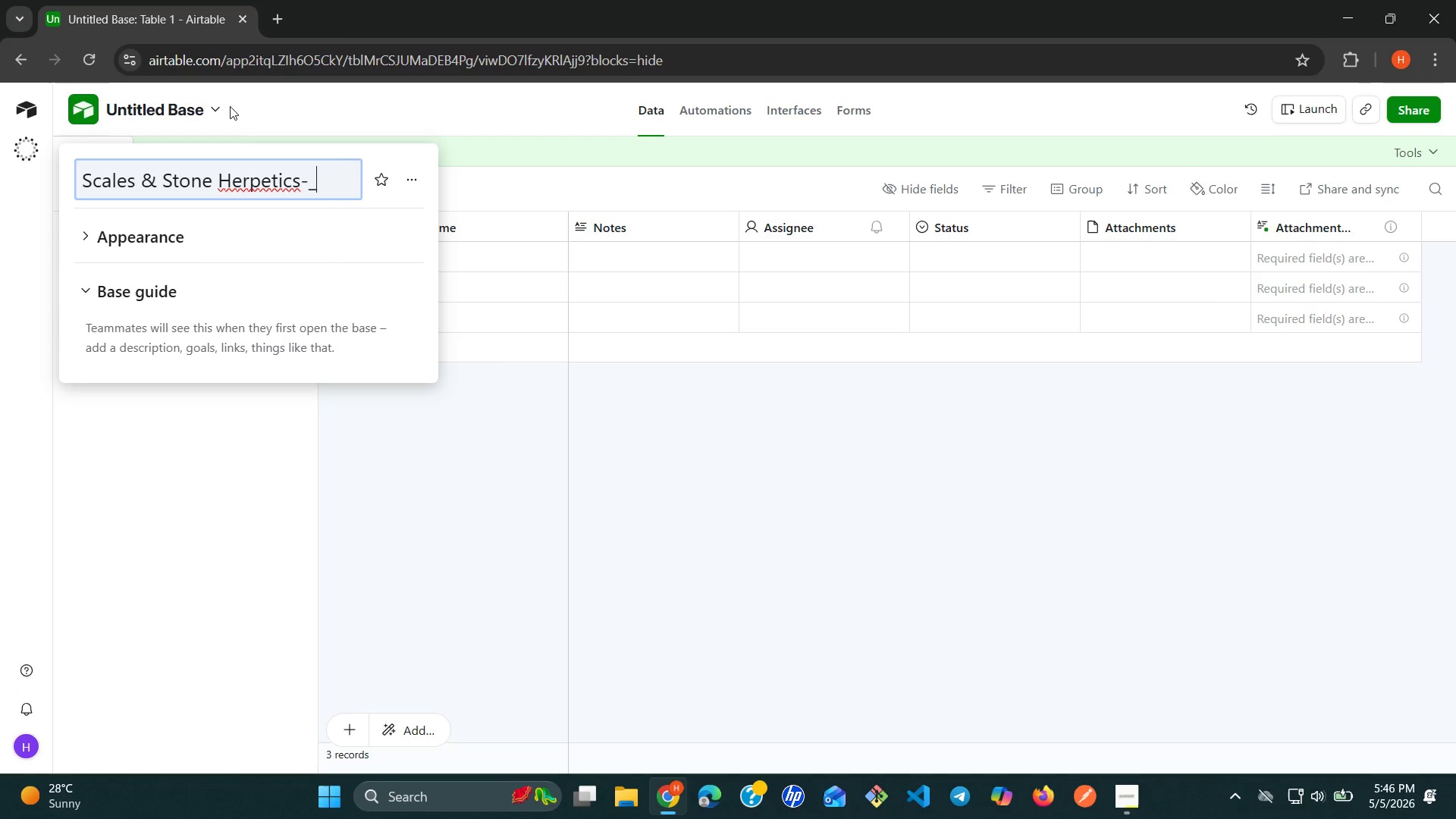 
key(Shift+Minus)
 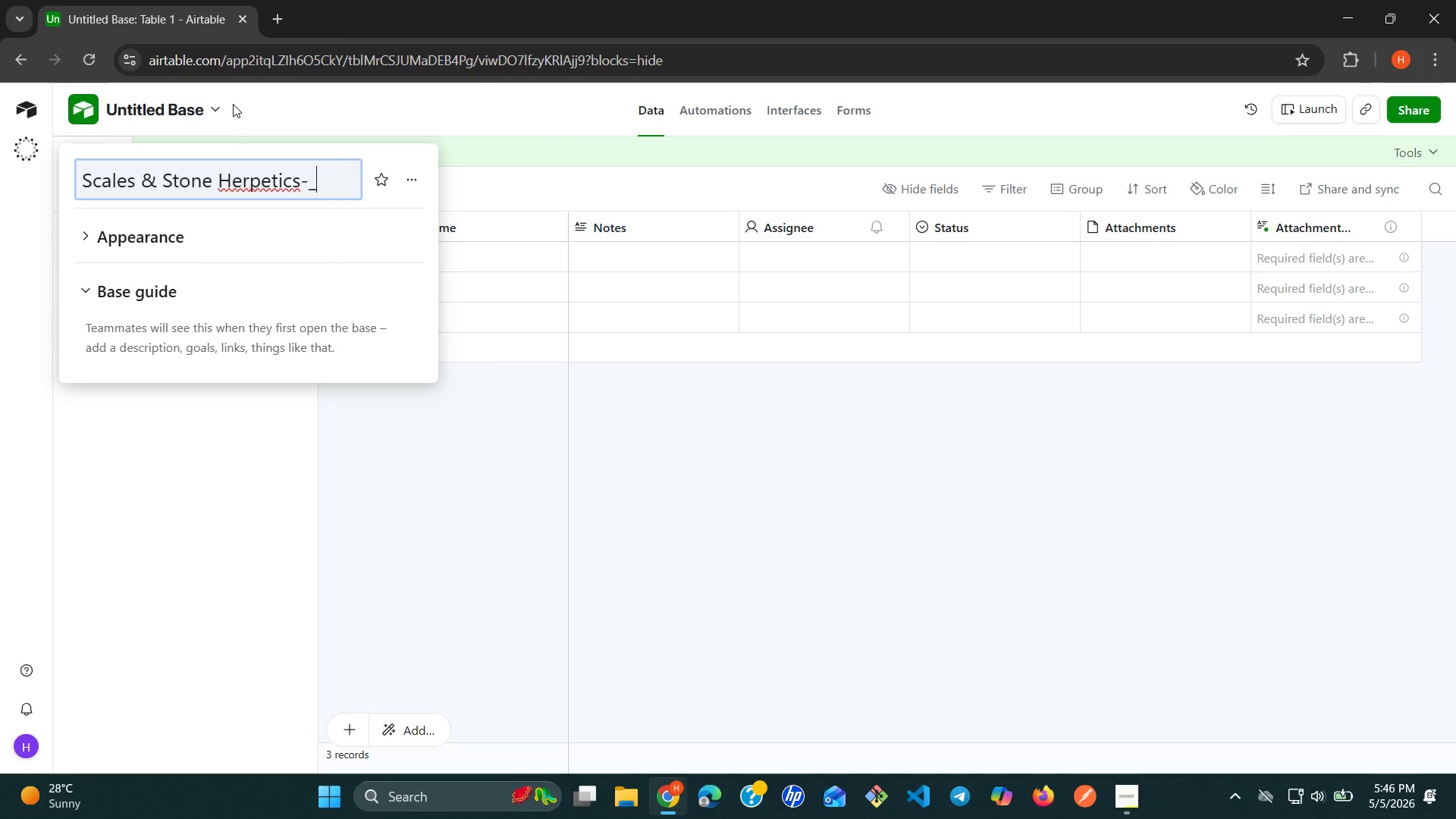 
key(Backspace)
 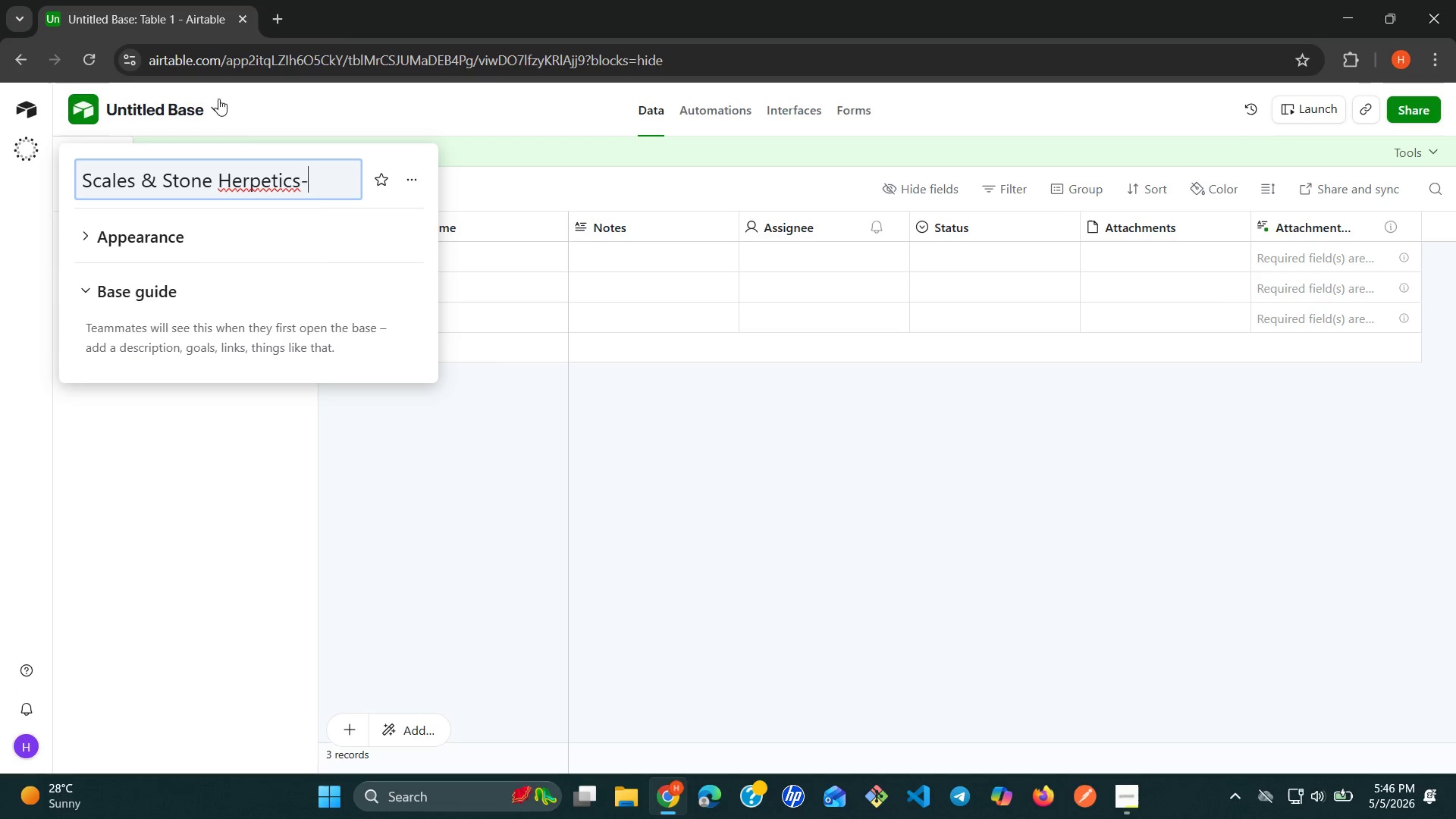 
key(Minus)
 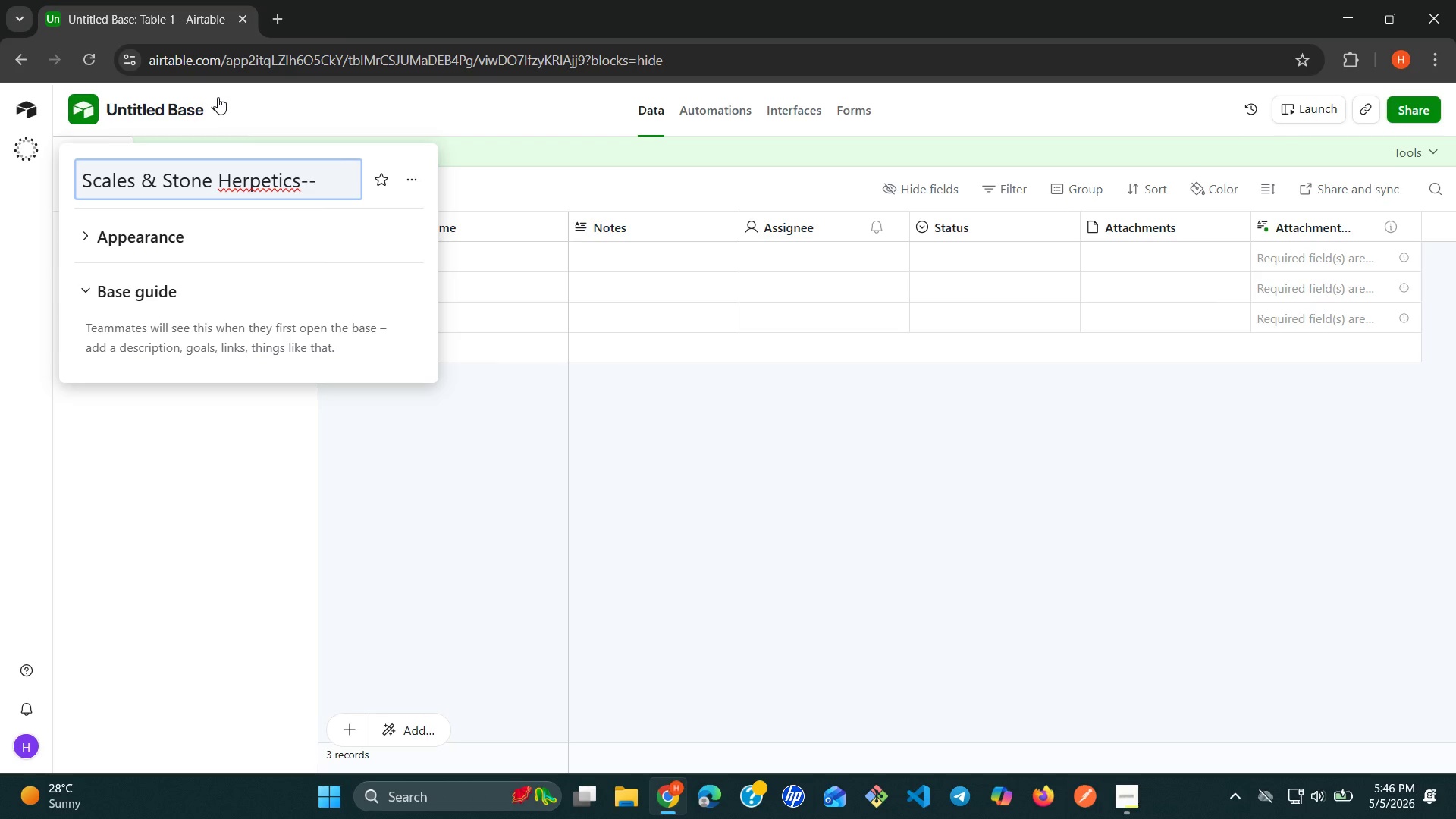 
key(Backspace)
 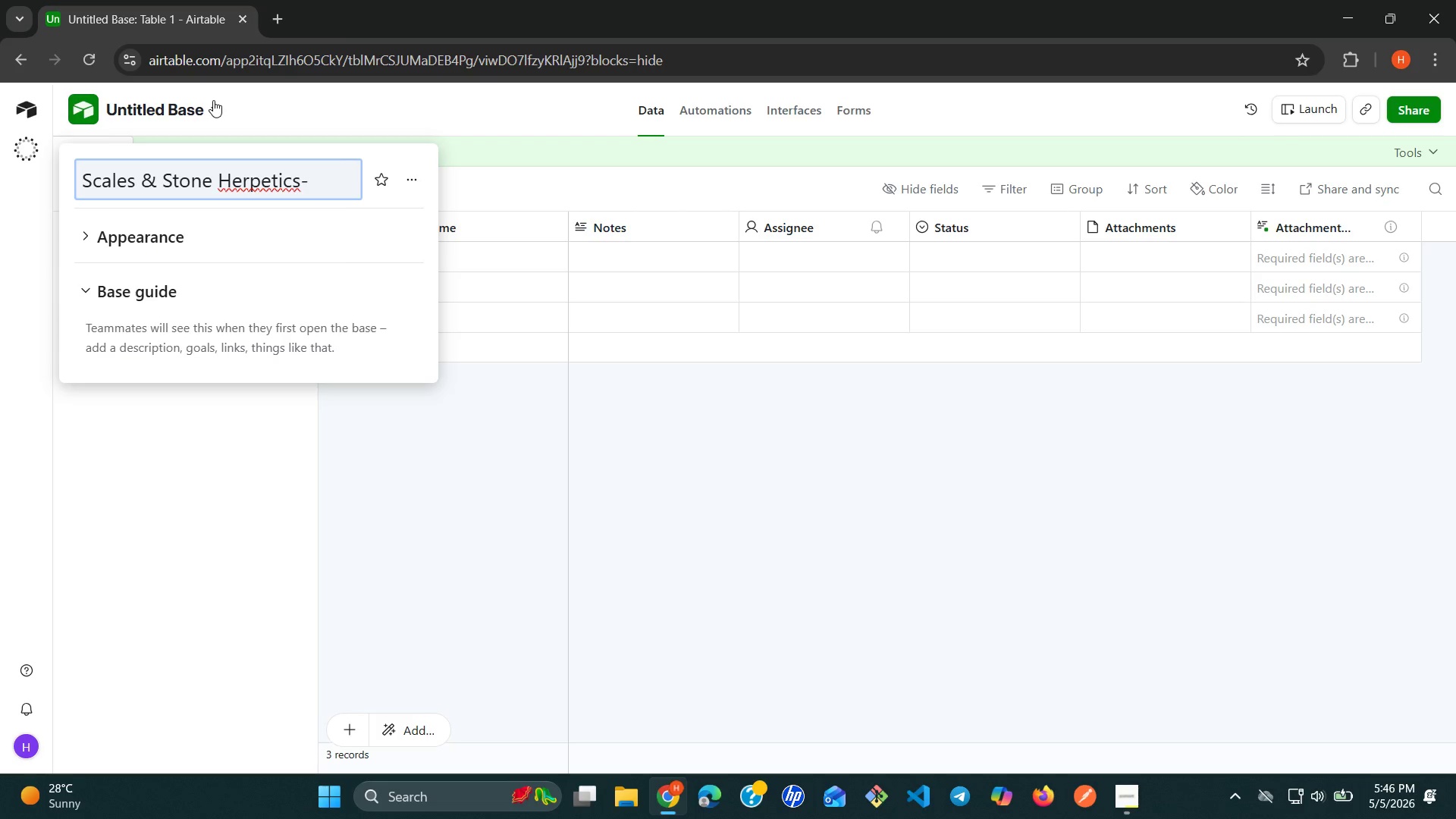 
type( Enlouser Estimation)
 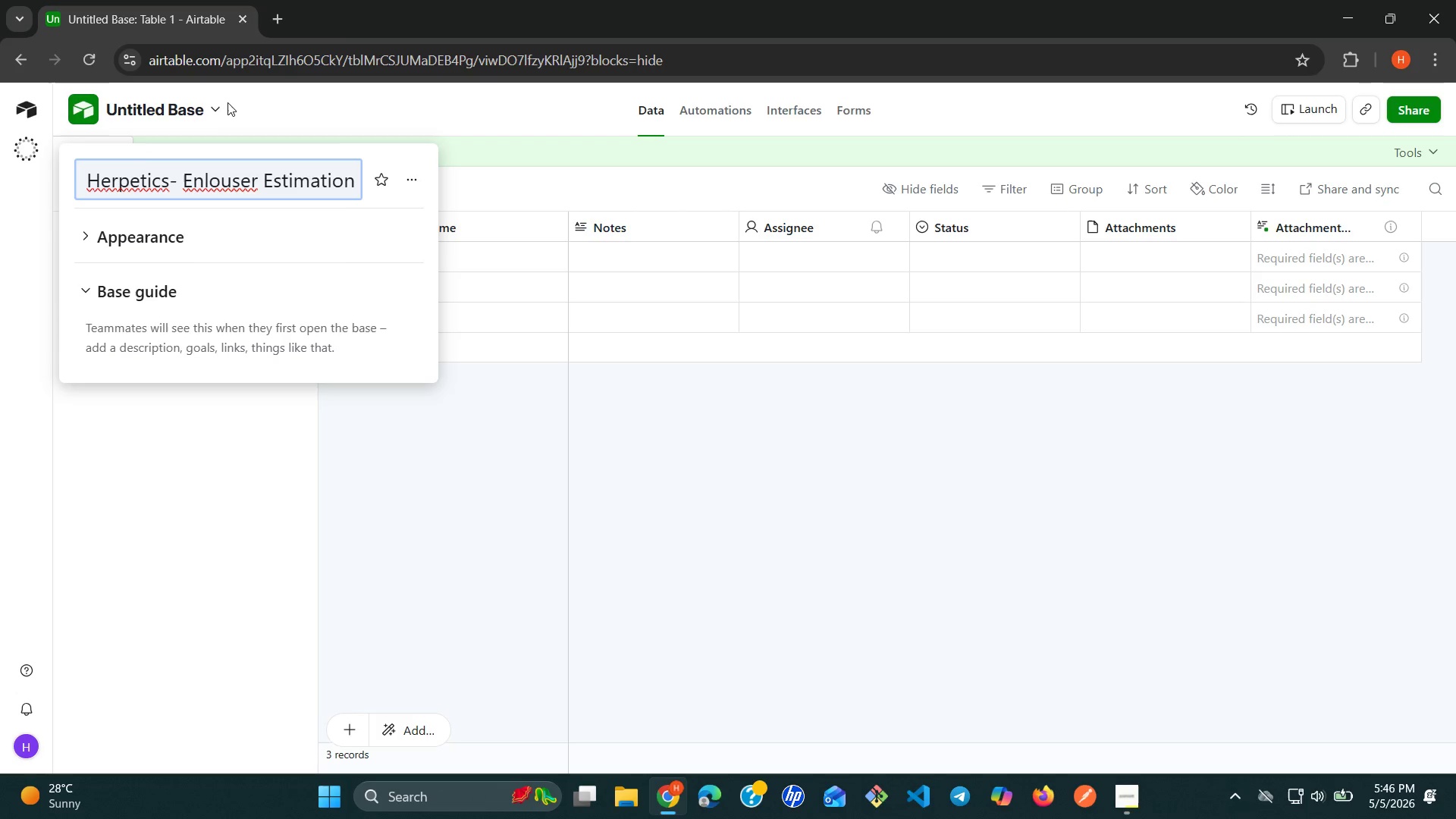 
wait(12.67)
 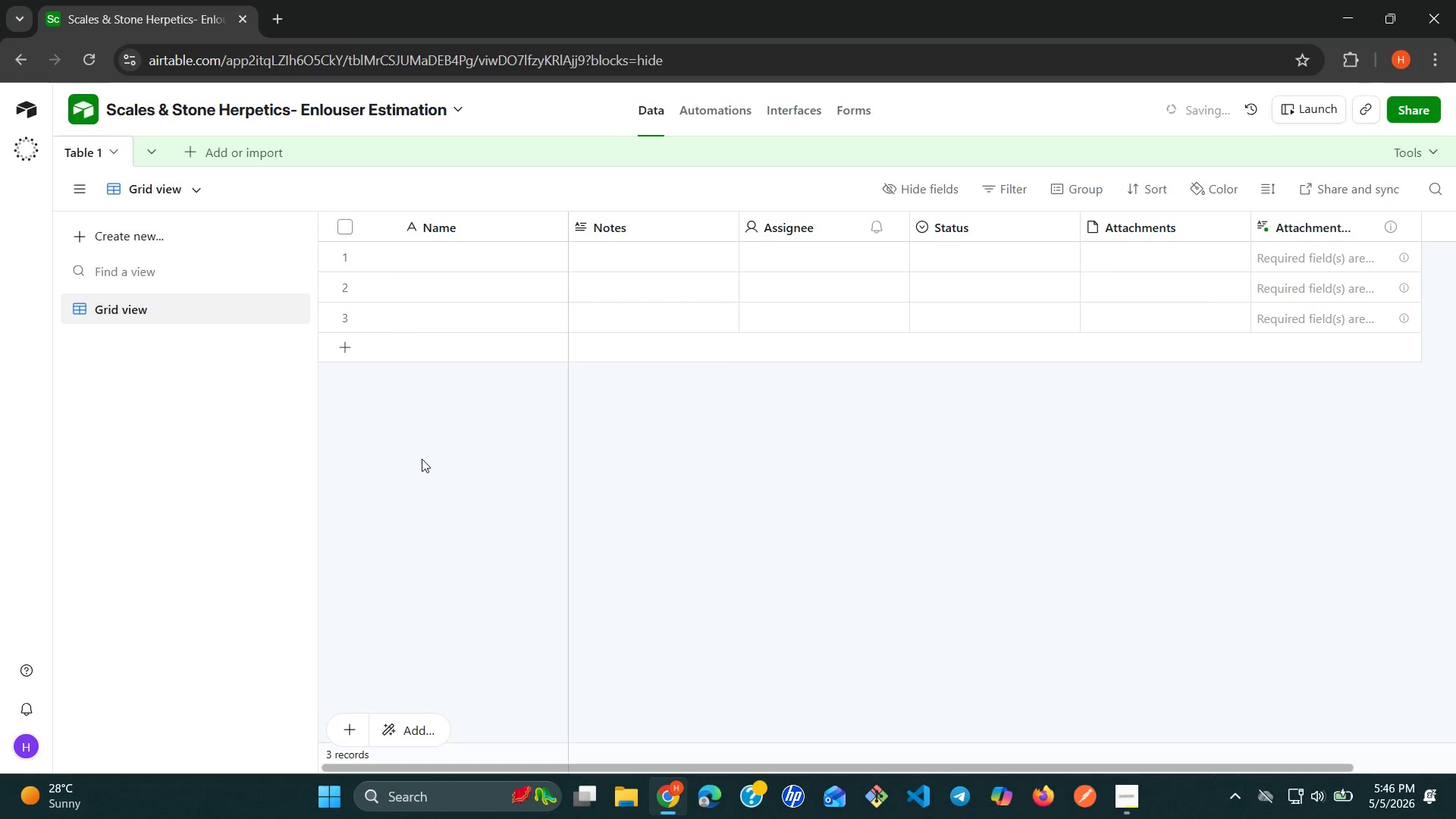 
mouse_move([131, 169])
 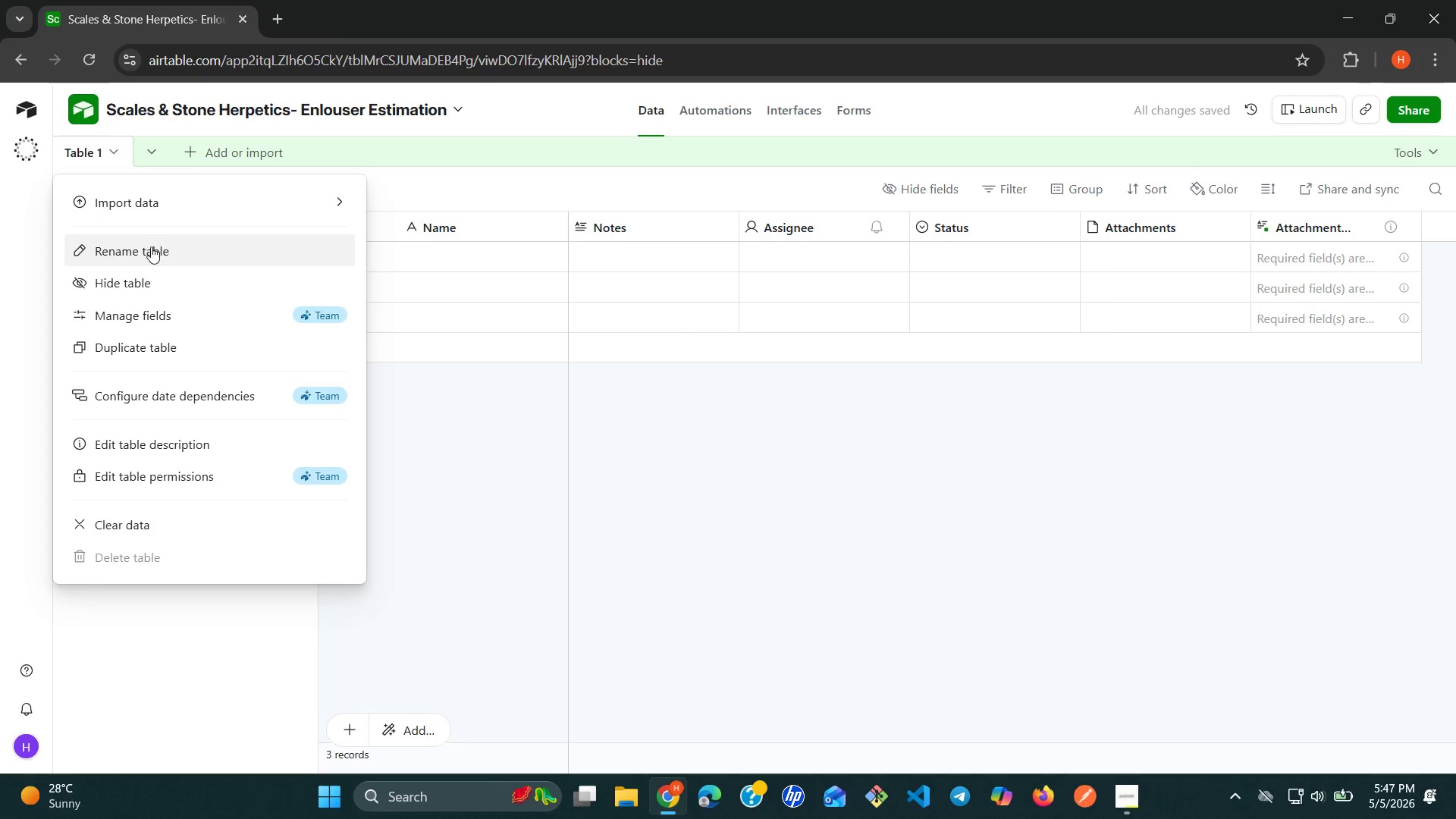 
left_click_drag(start_coordinate=[147, 247], to_coordinate=[141, 243])
 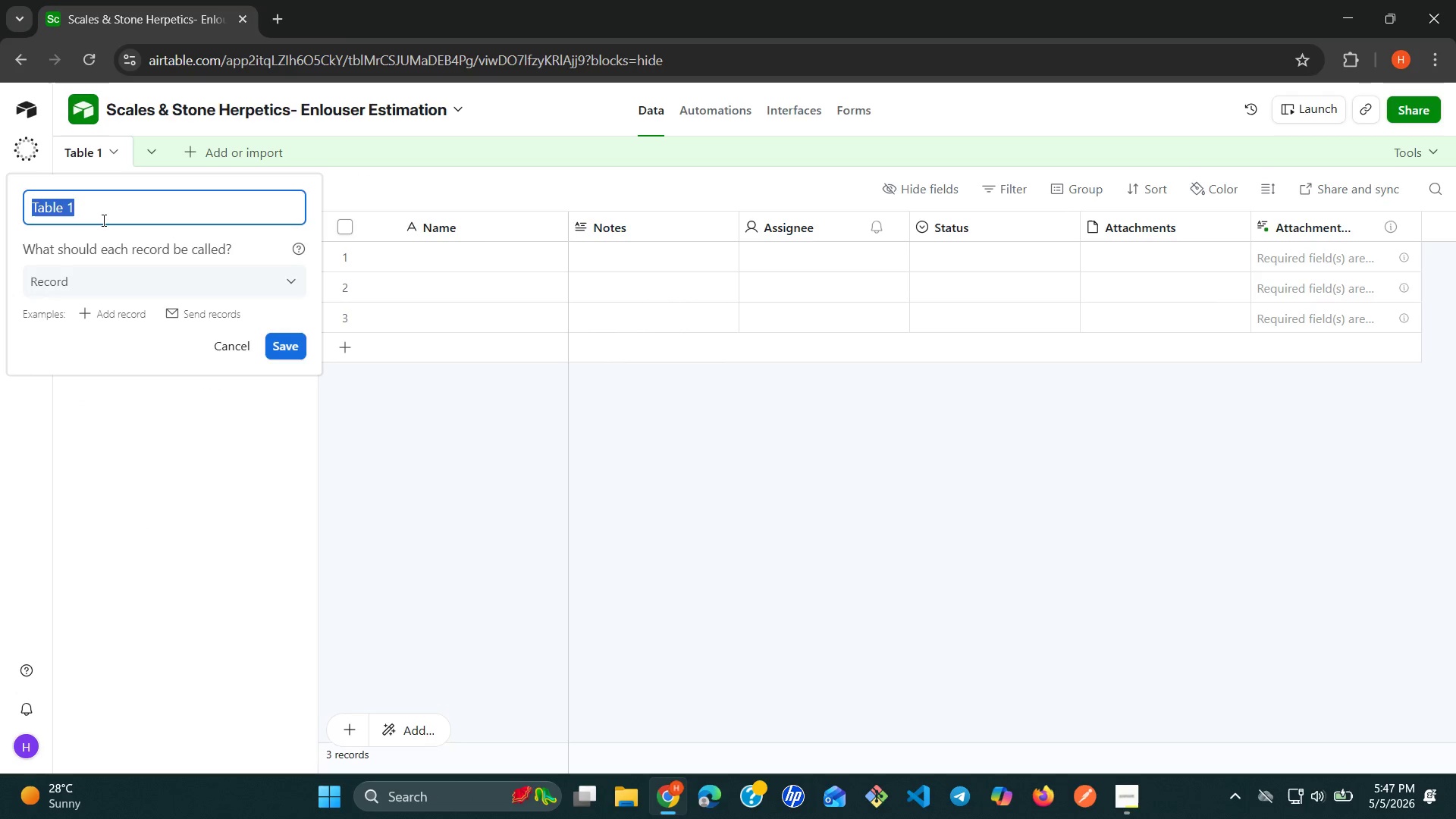 
type(Mar)
key(Backspace)
type(terials LI)
 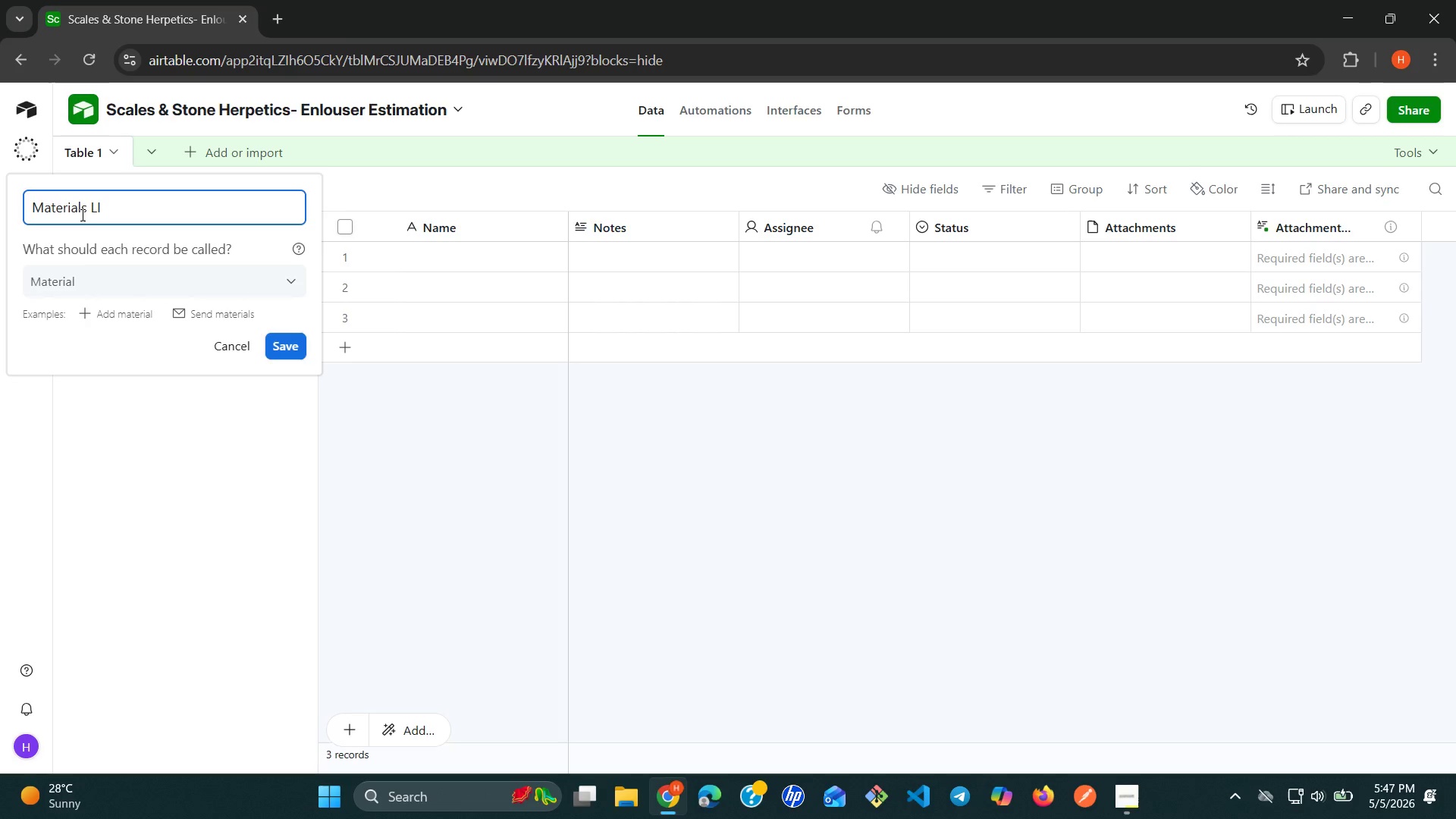 
key(Backspace)
type(ib)
 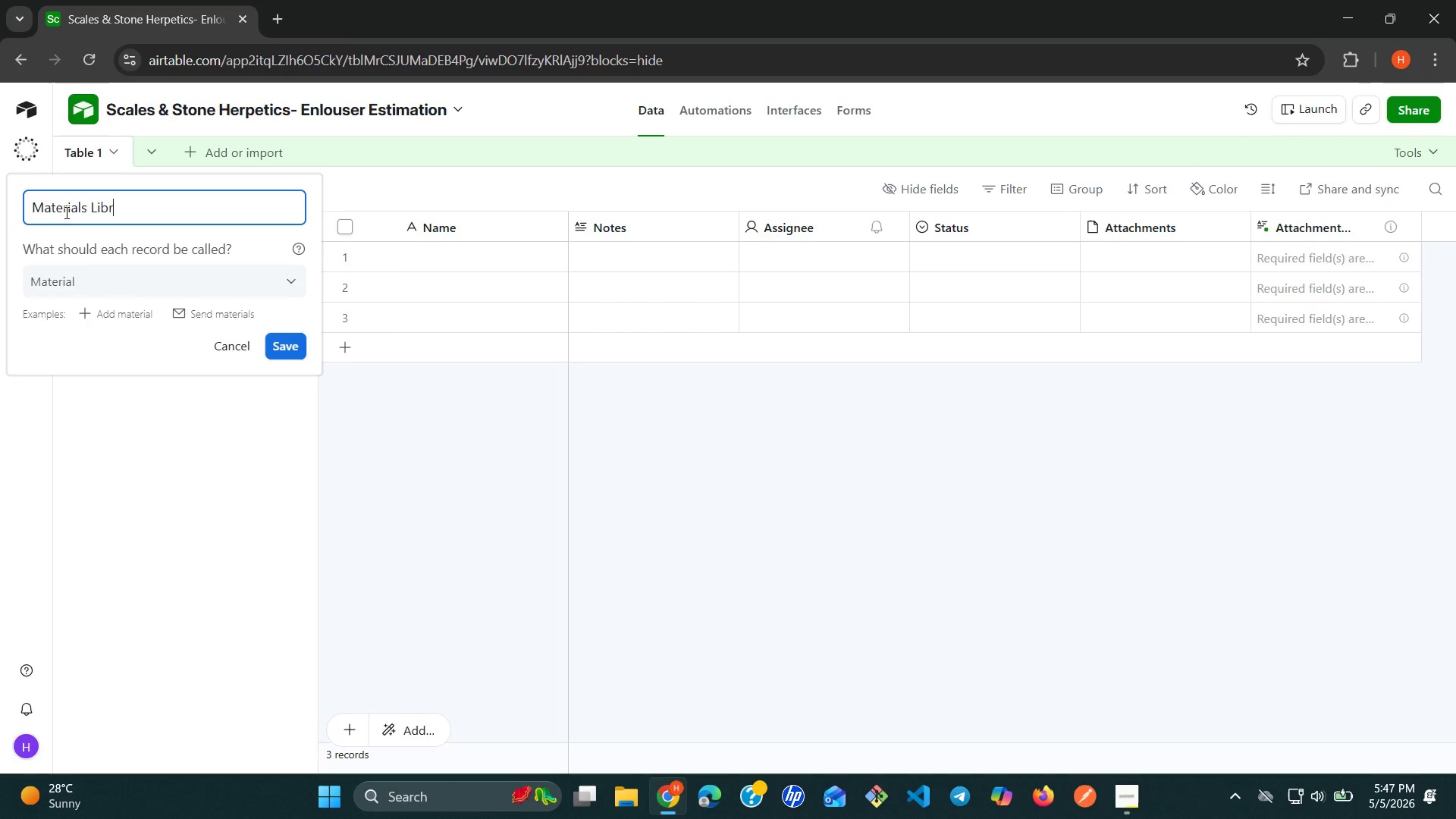 
type(rary)
 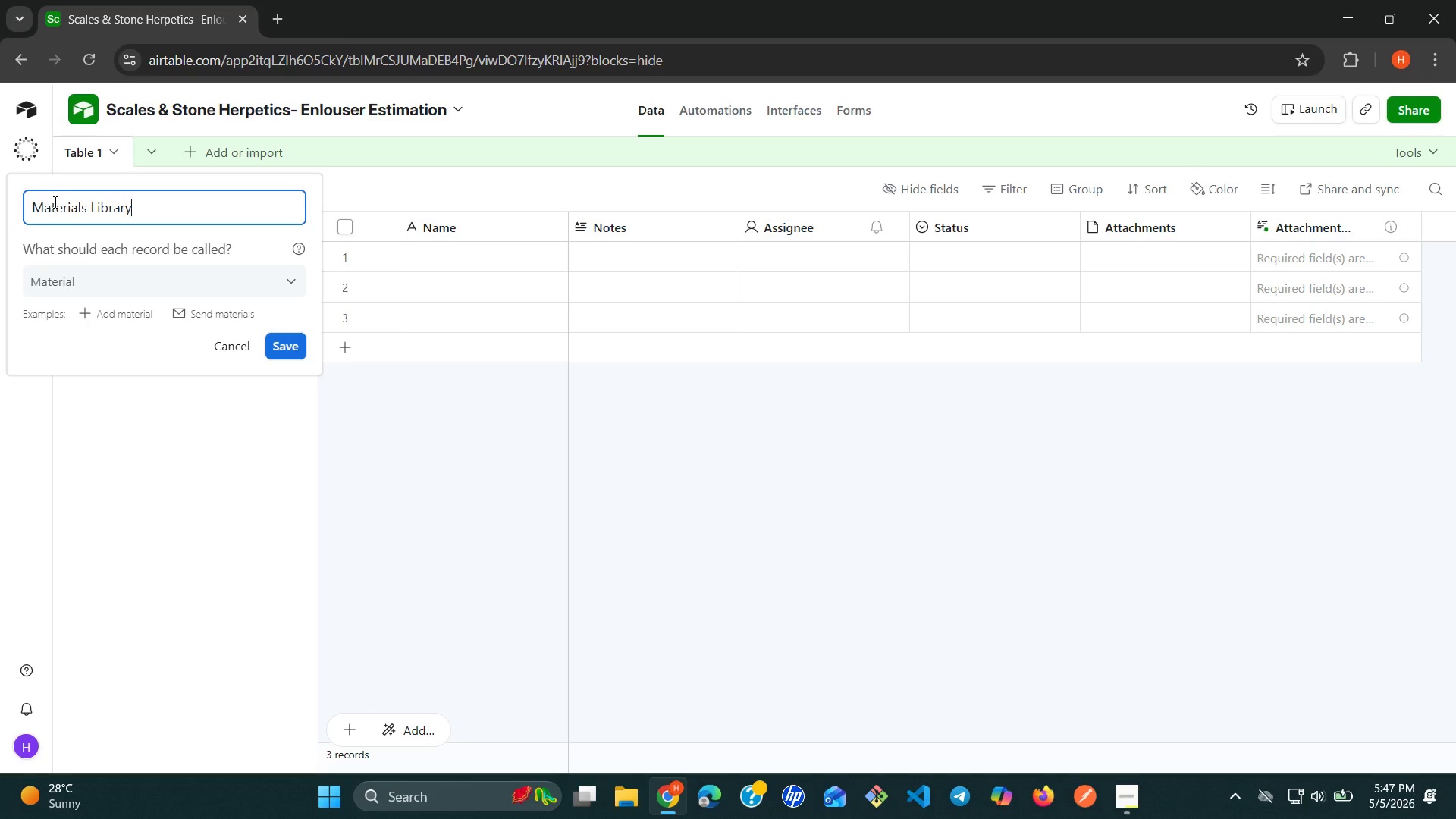 
left_click([382, 423])
 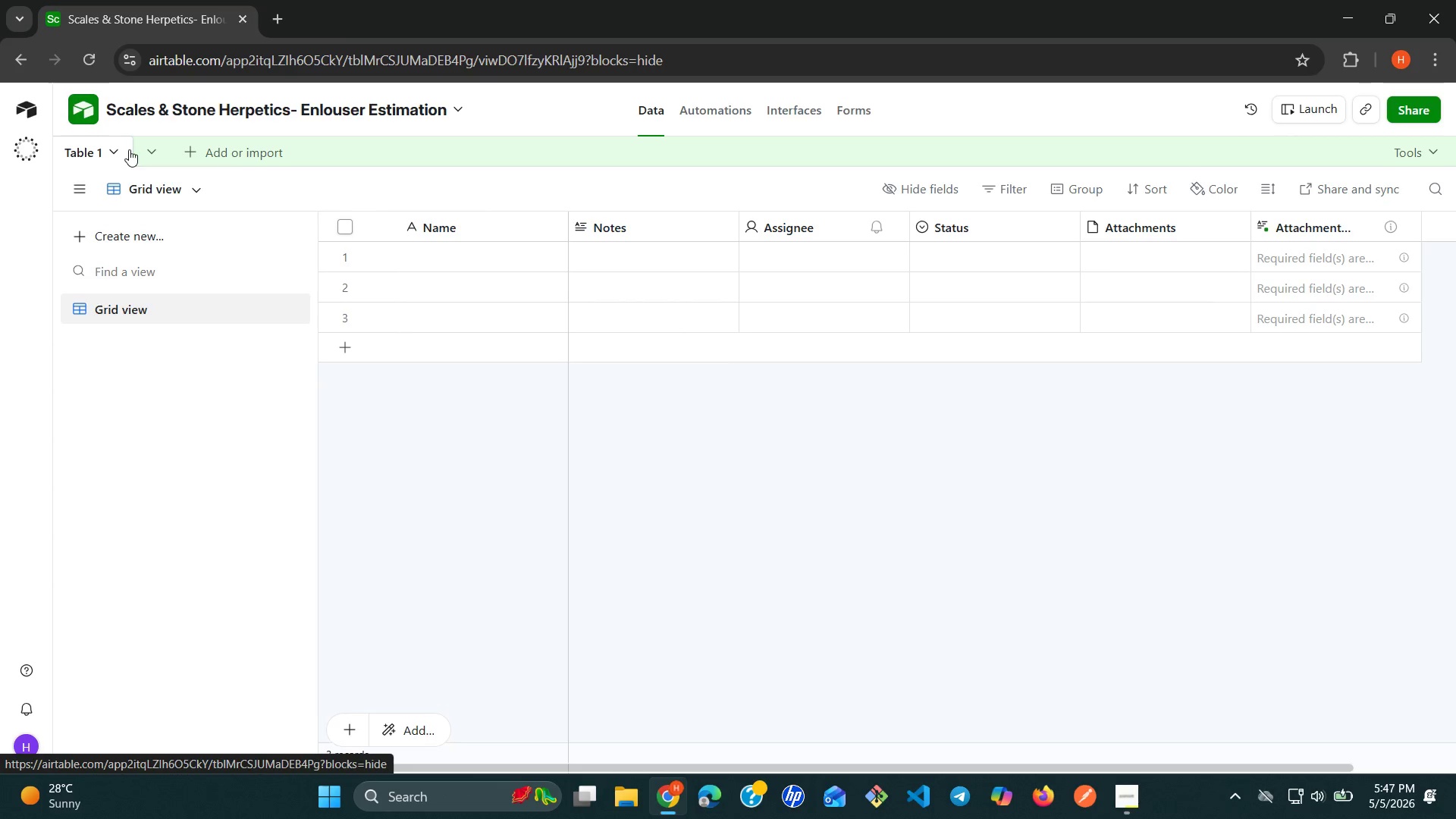 
left_click([116, 145])
 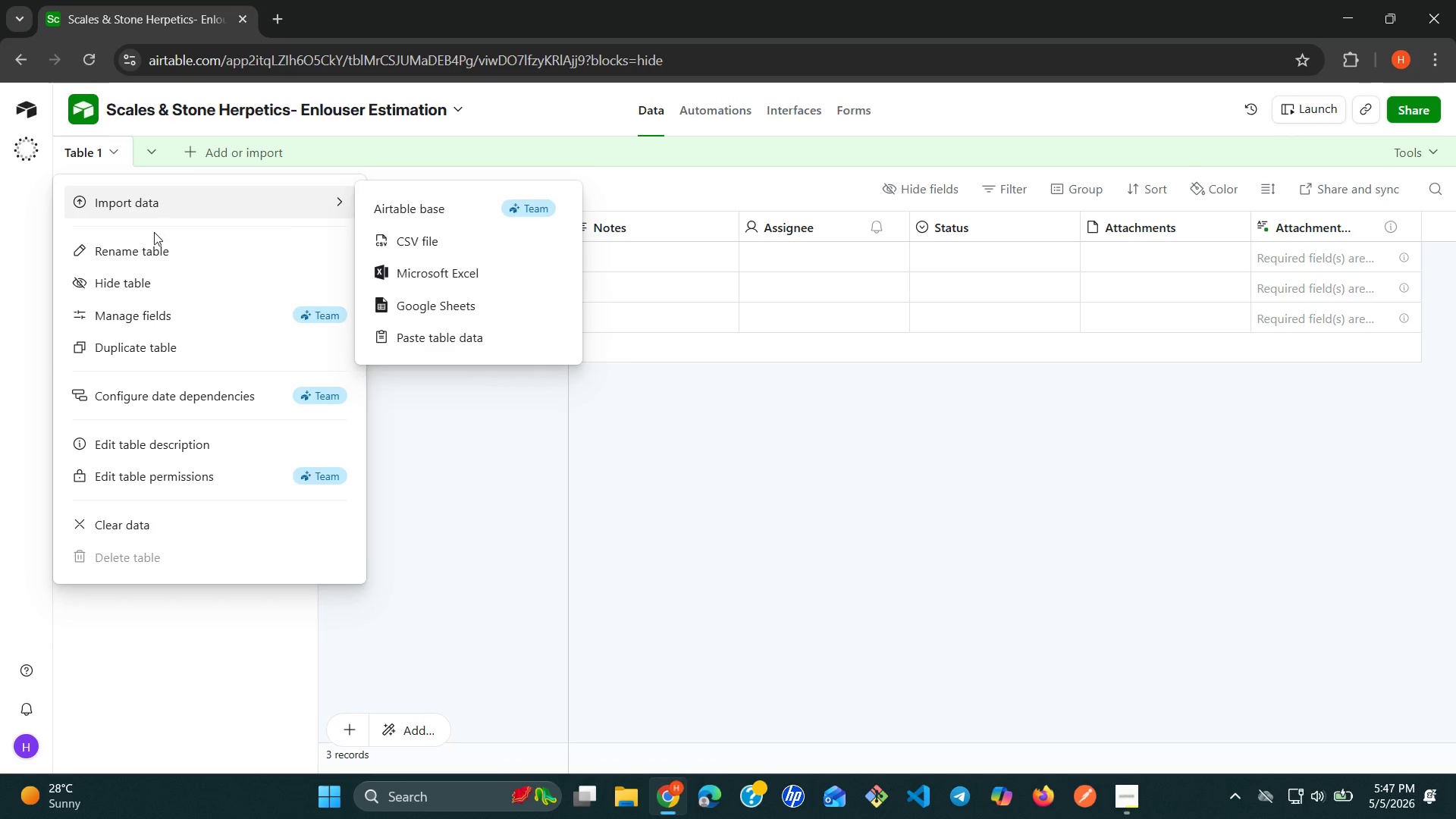 
left_click([143, 247])
 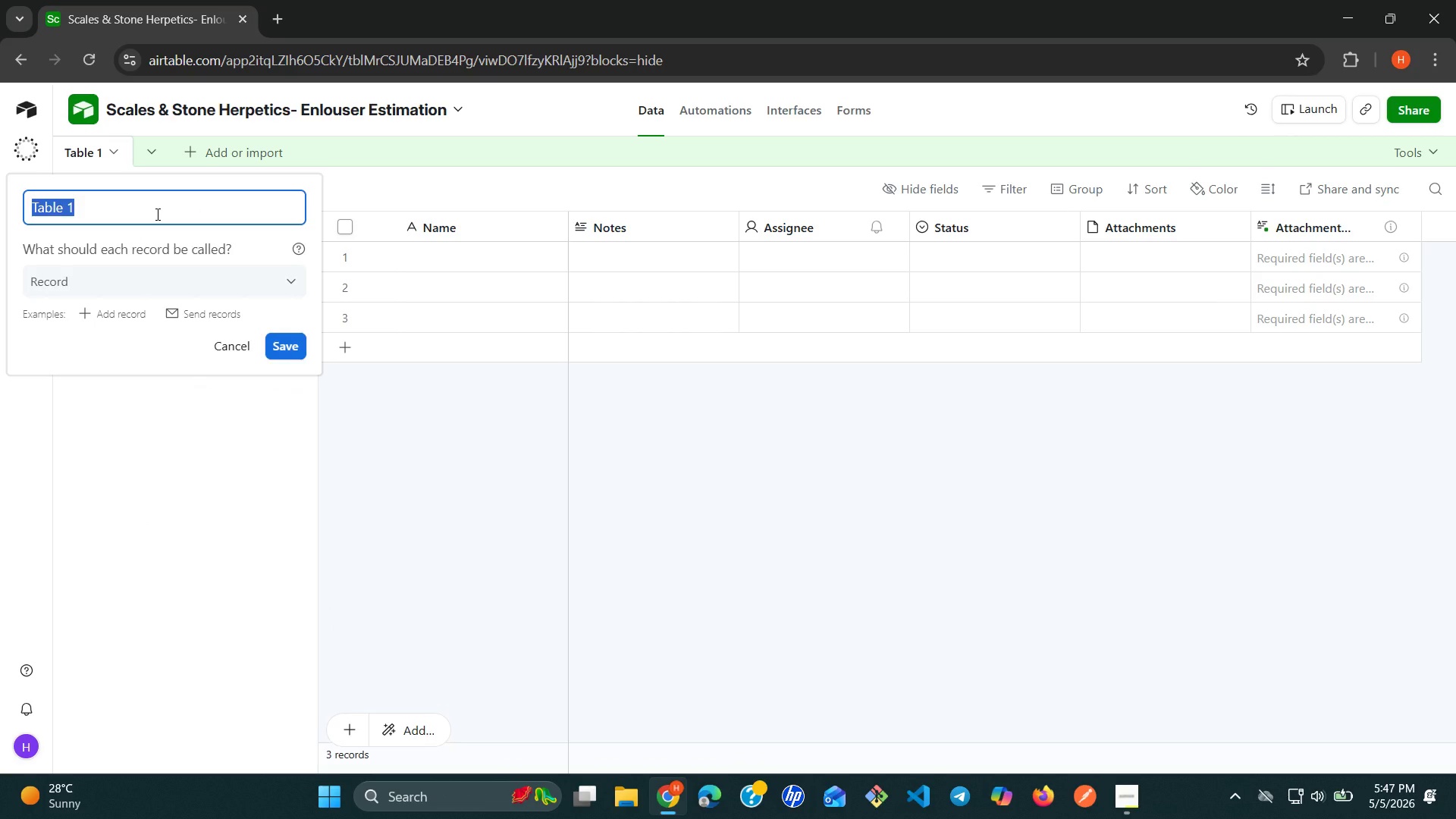 
type(Materials Library)
 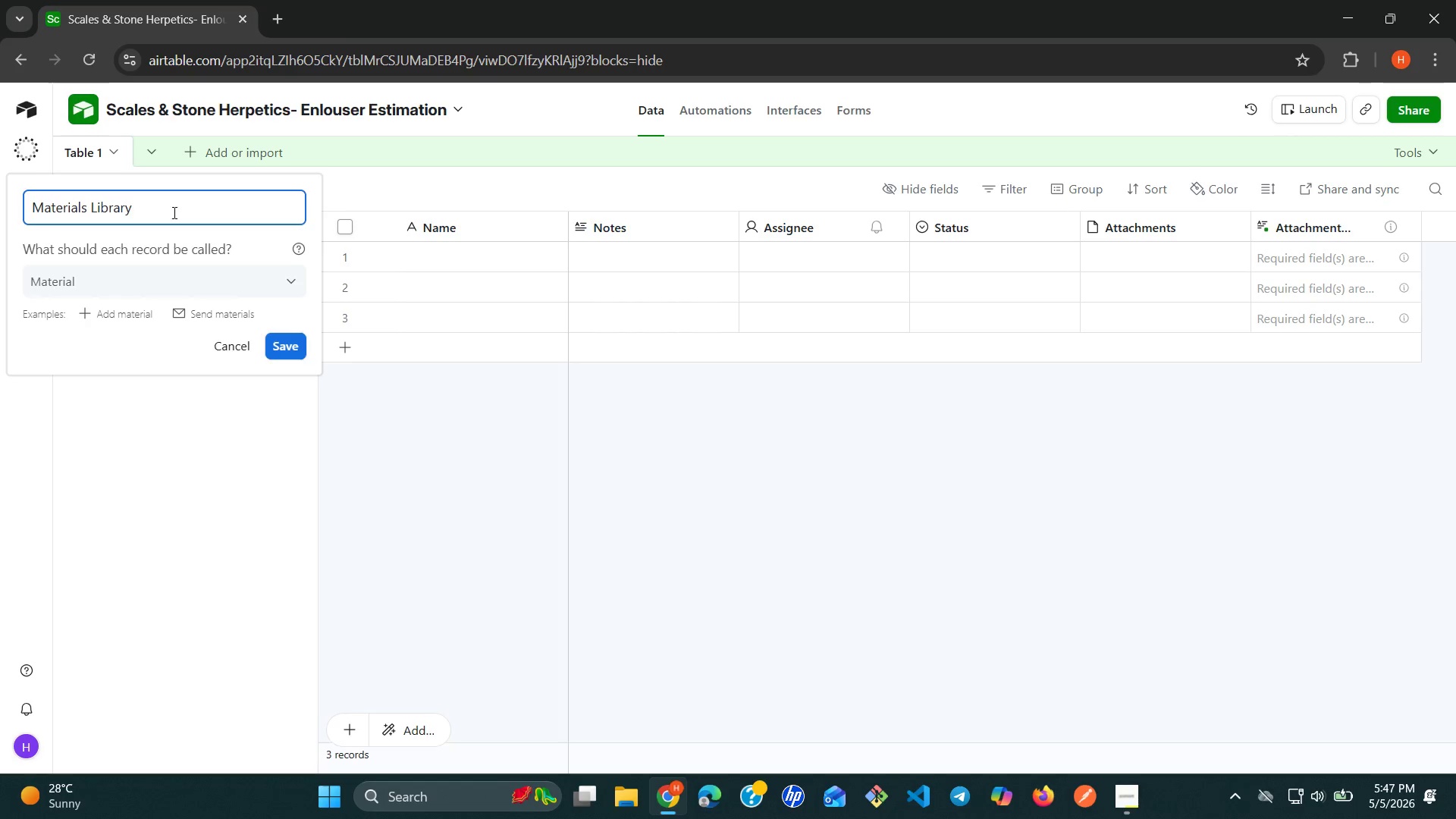 
wait(21.14)
 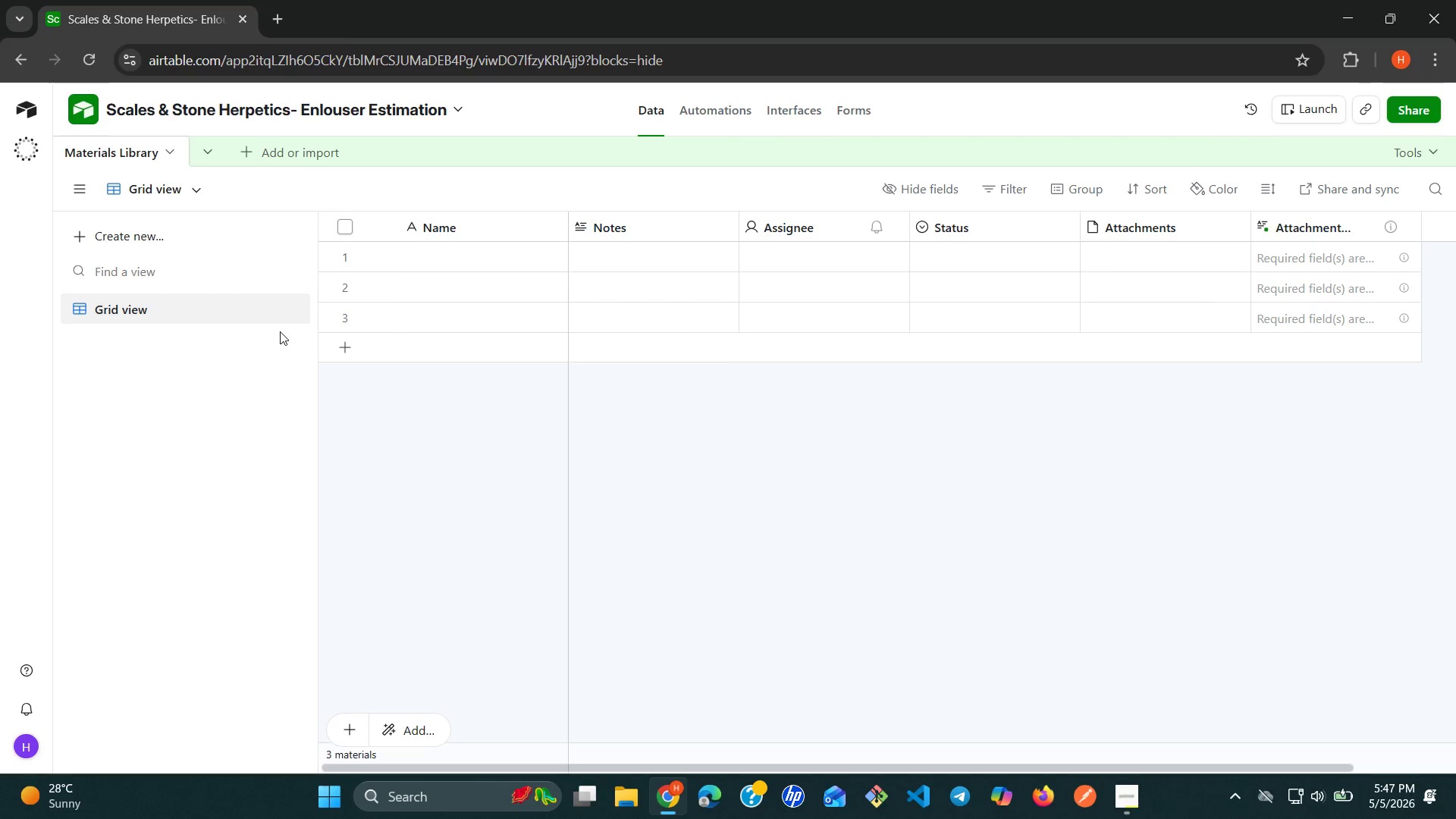 
double_click([457, 232])
 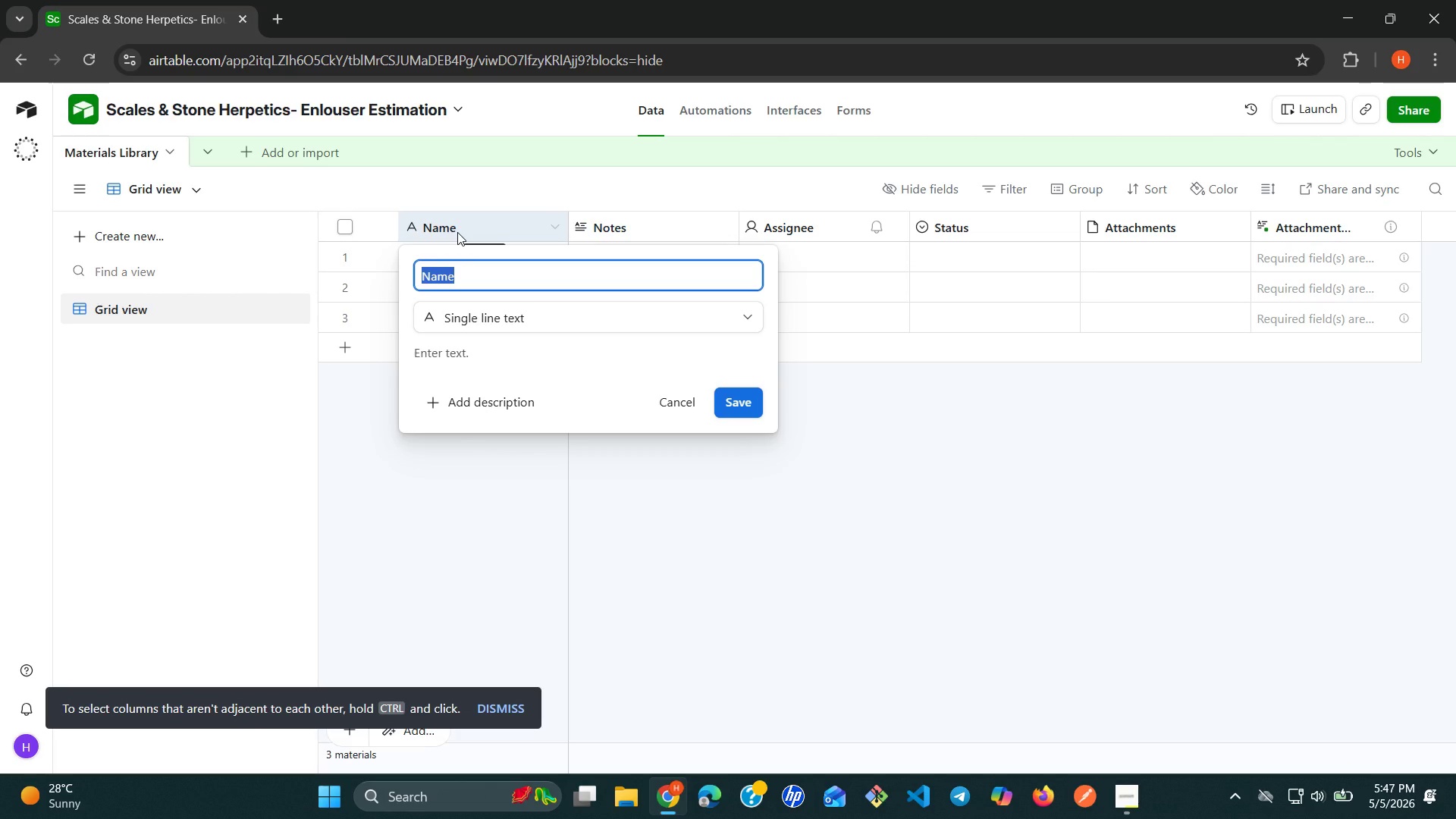 
type(Material )
 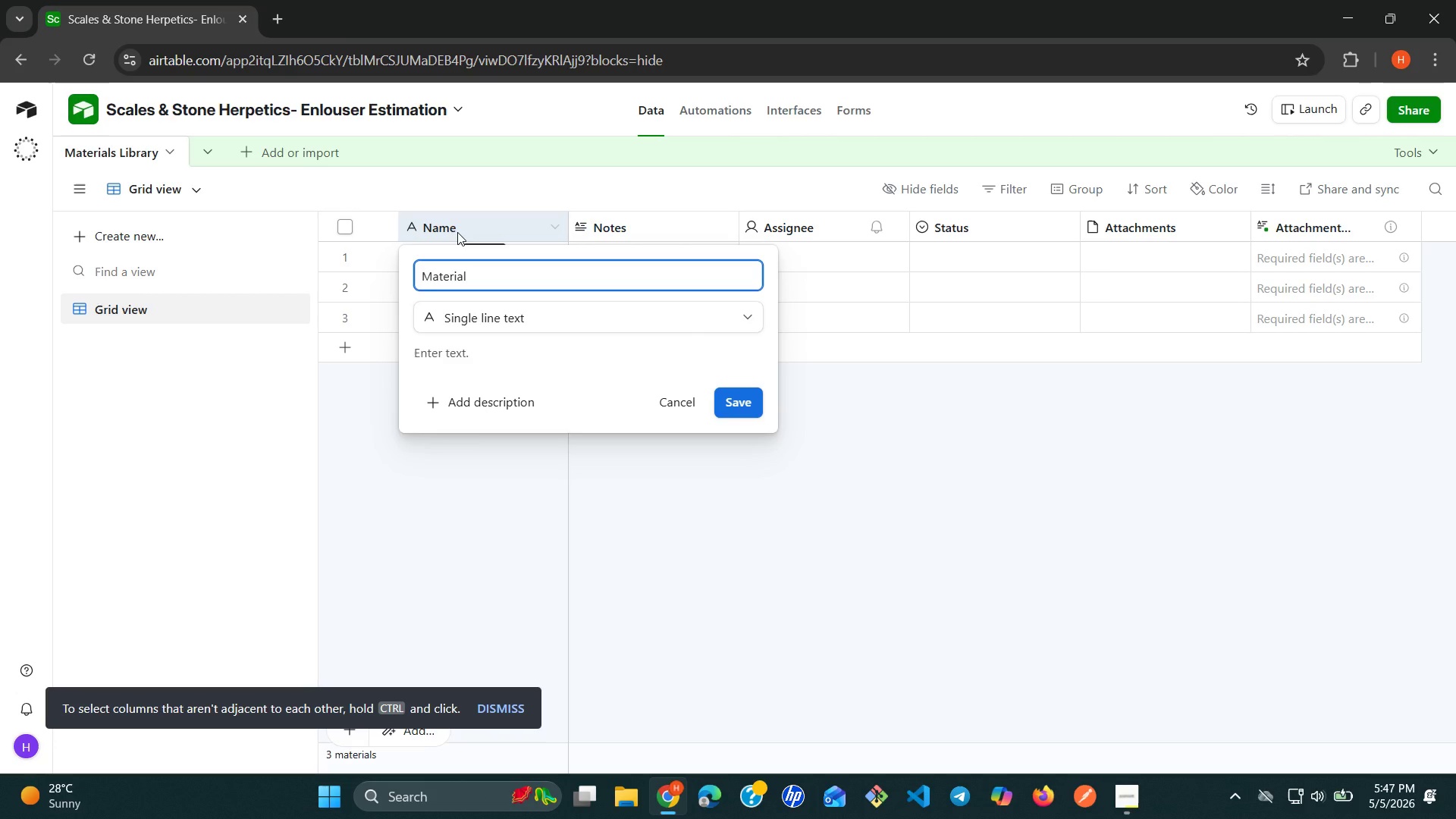 
type(ID)
 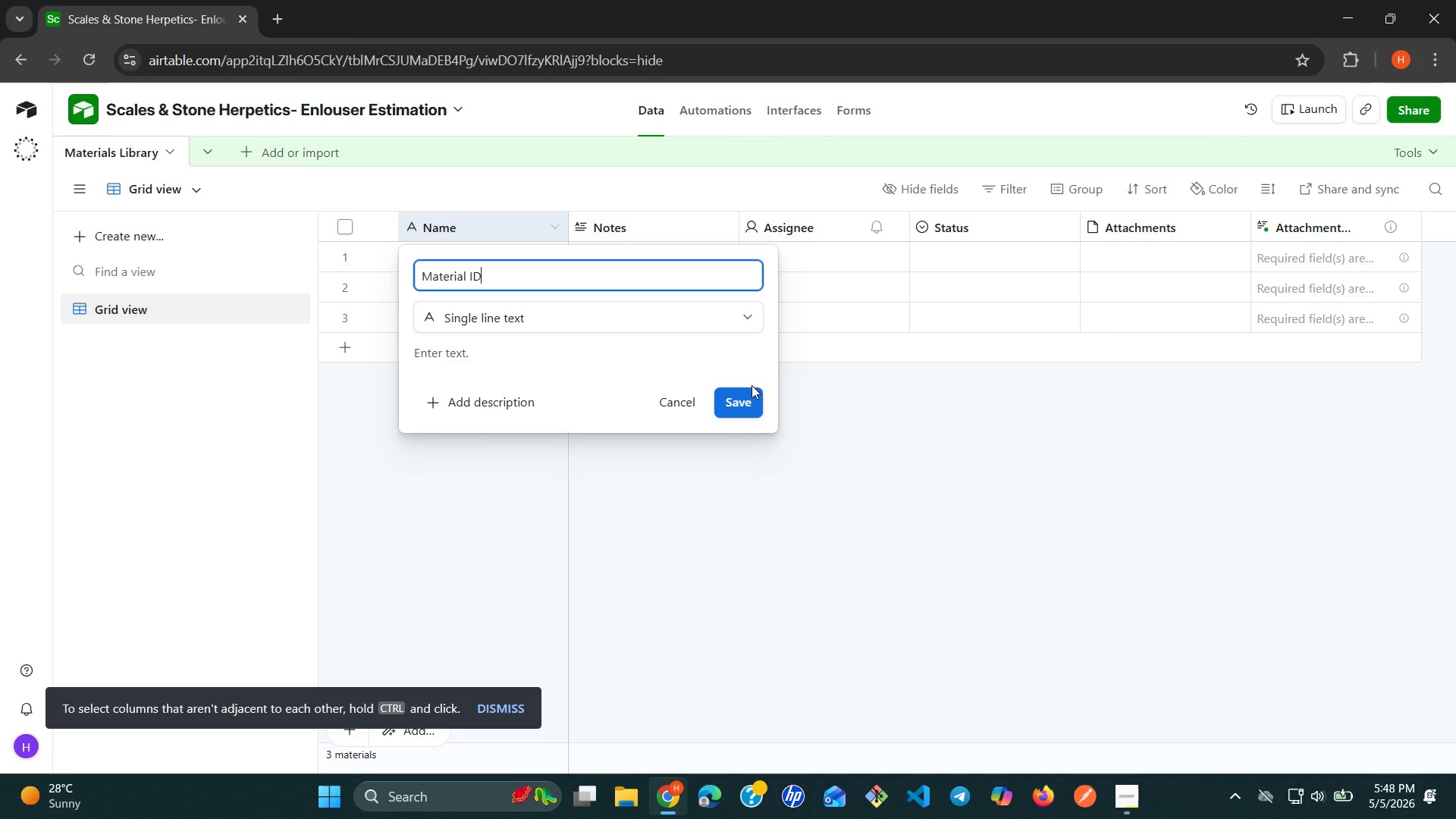 
left_click([752, 385])
 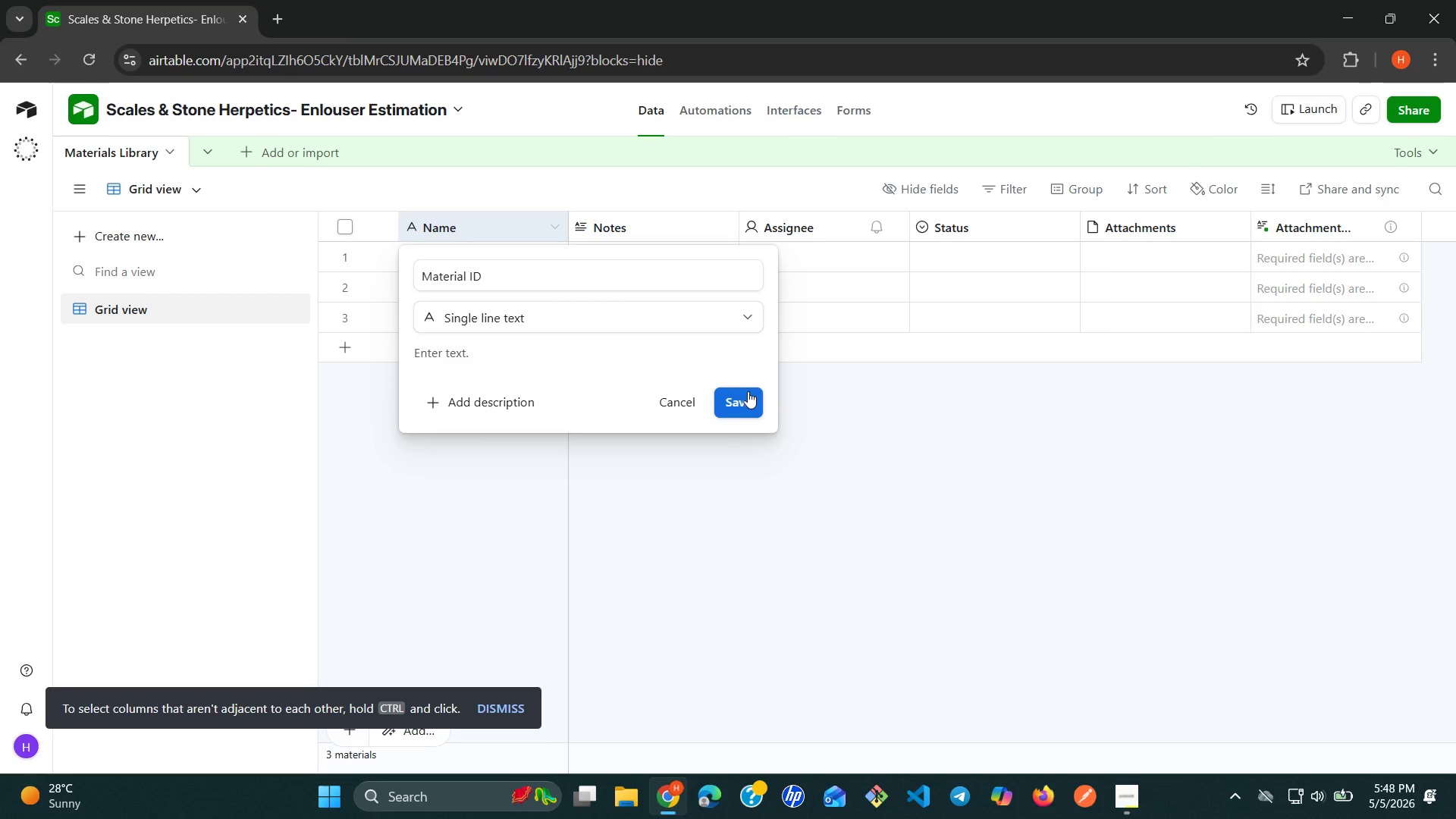 
left_click([746, 391])
 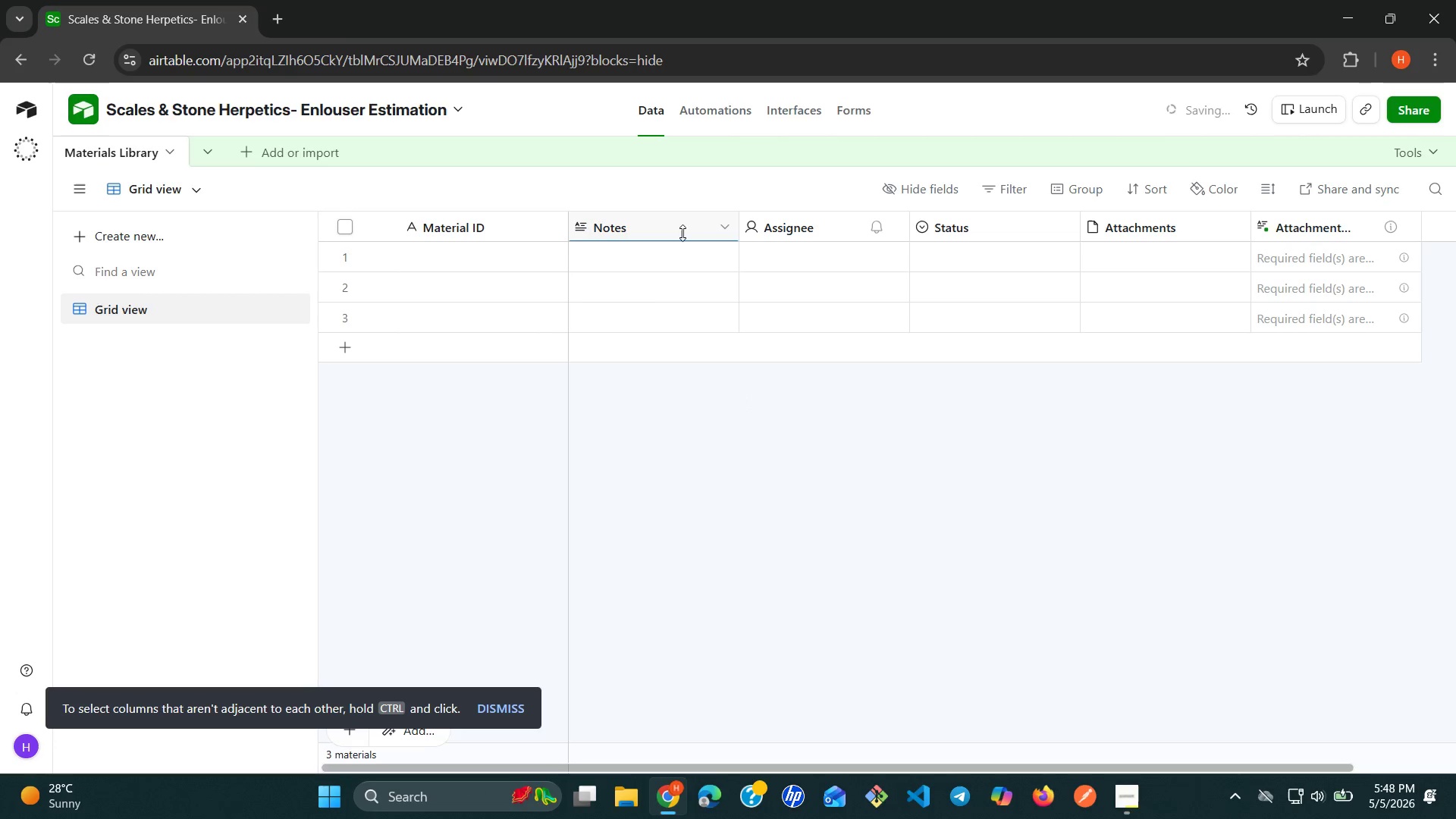 
left_click([682, 233])
 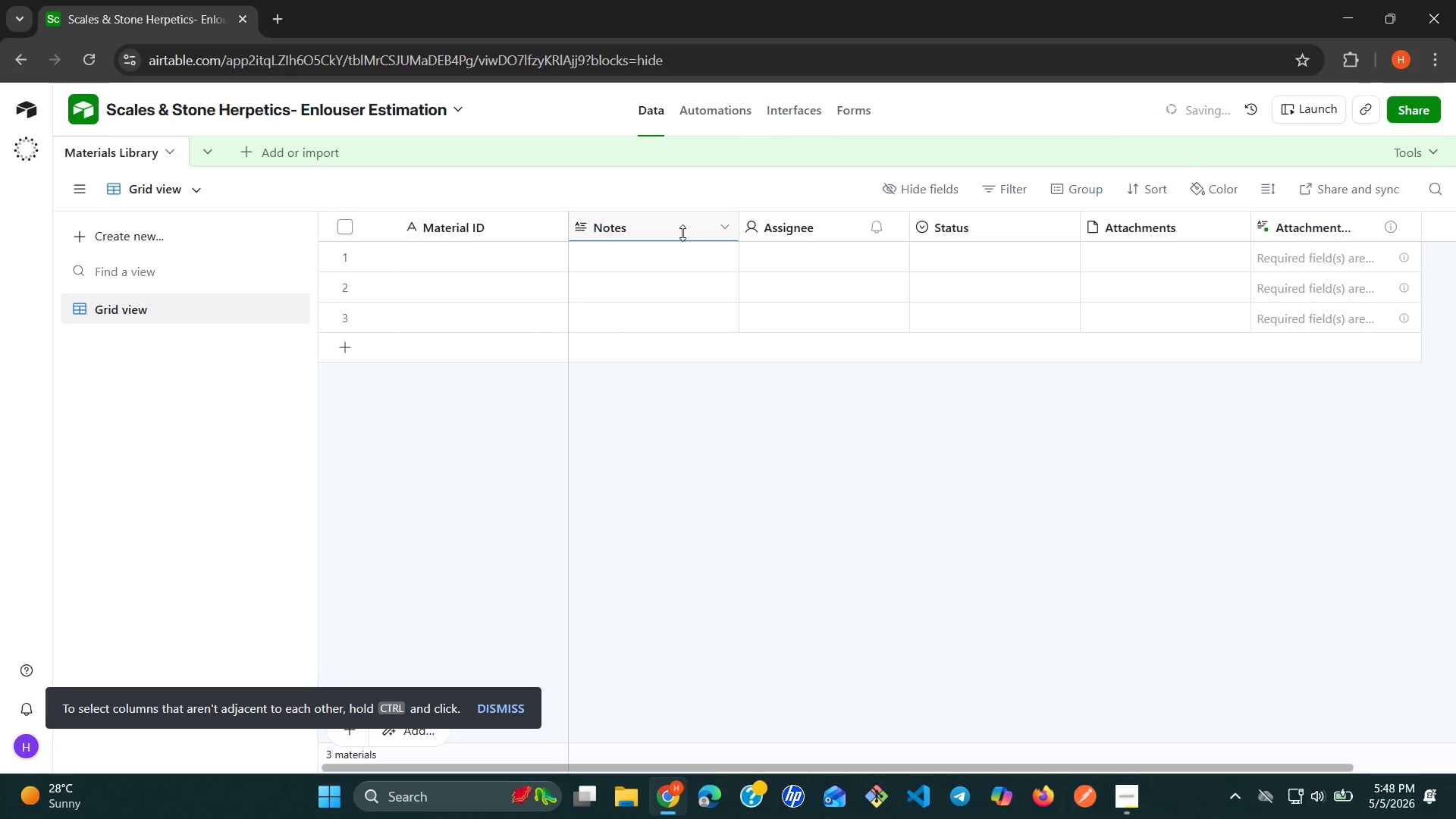 
right_click([682, 233])
 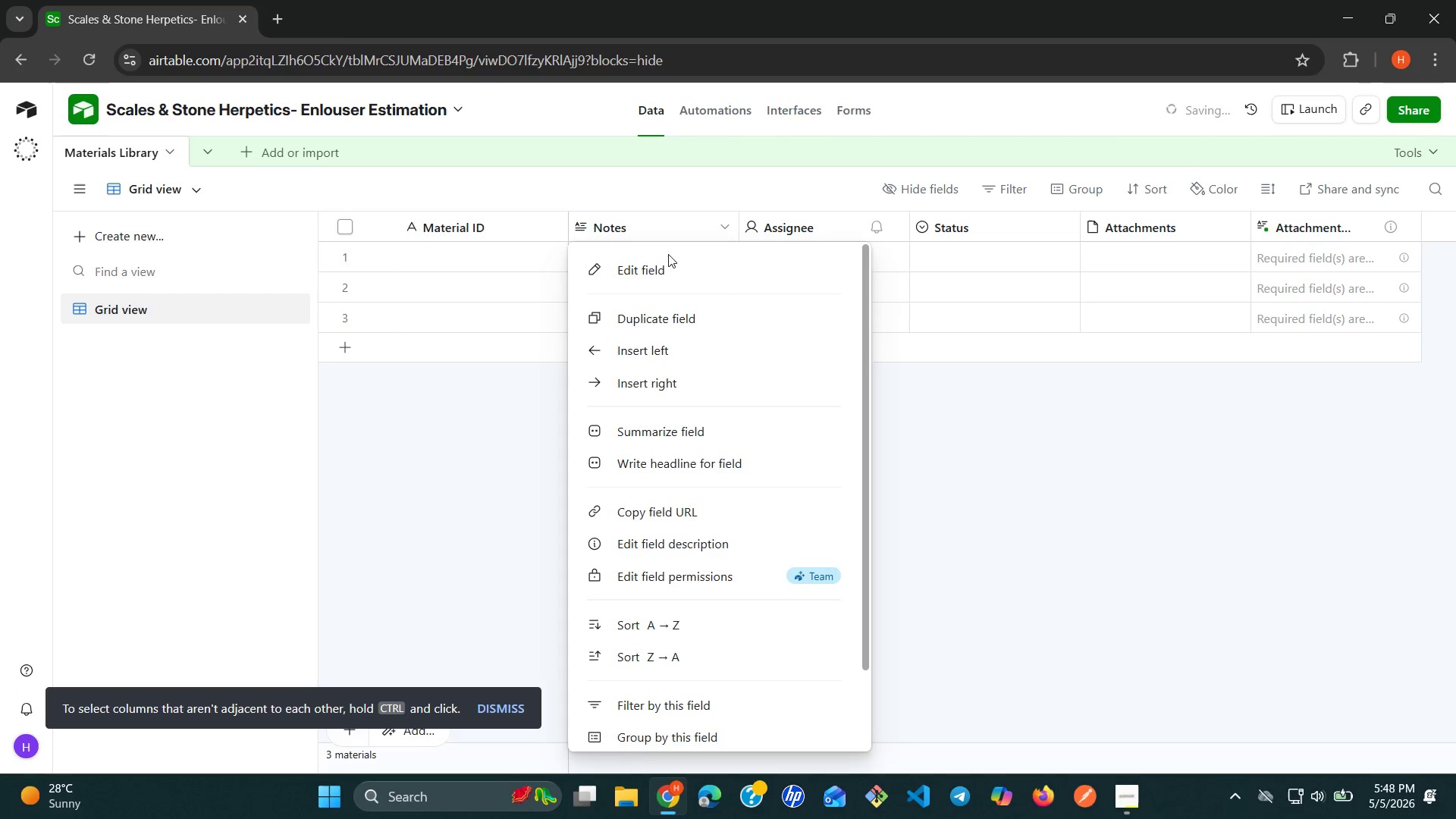 
left_click([654, 271])
 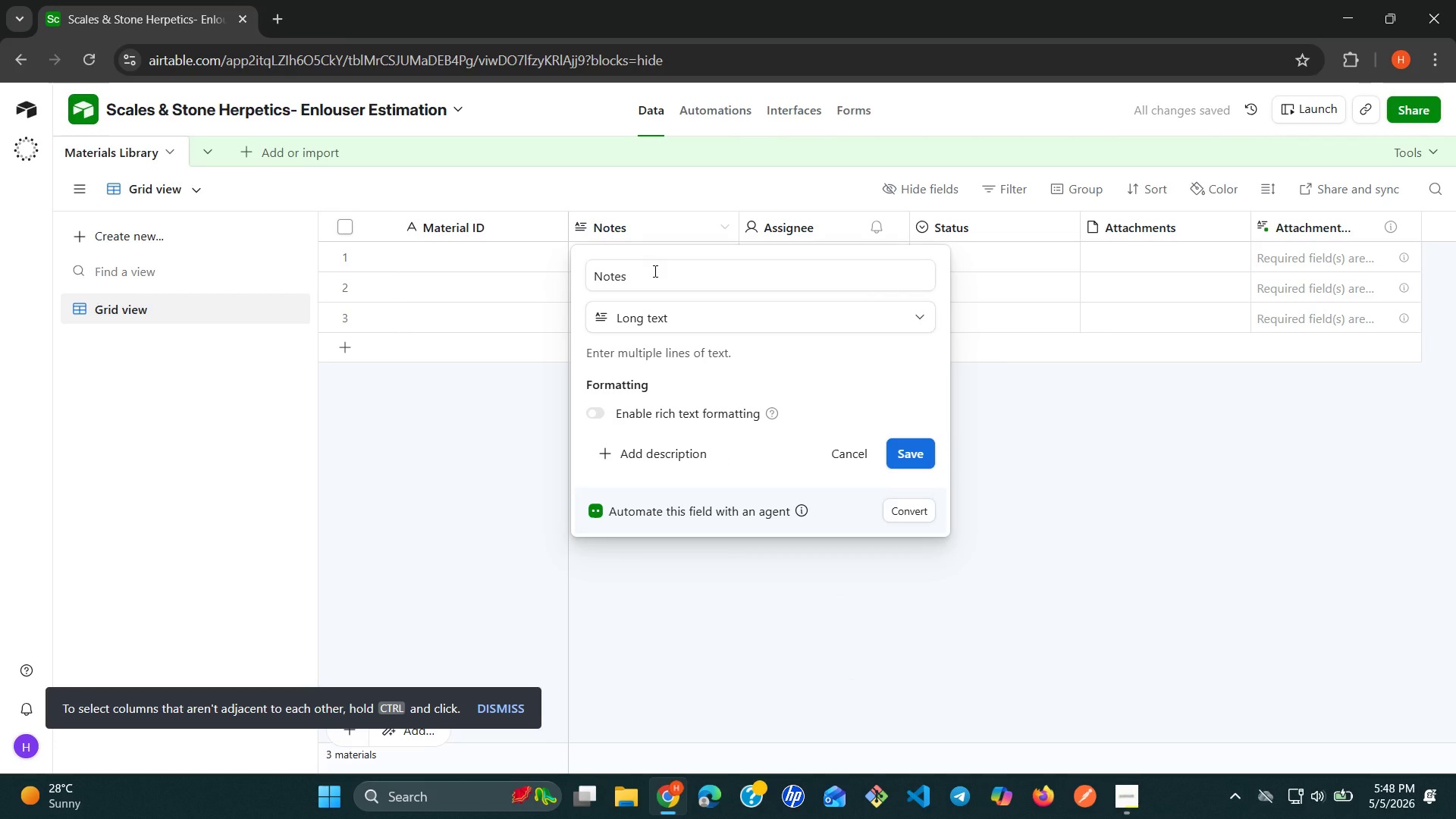 
double_click([654, 271])
 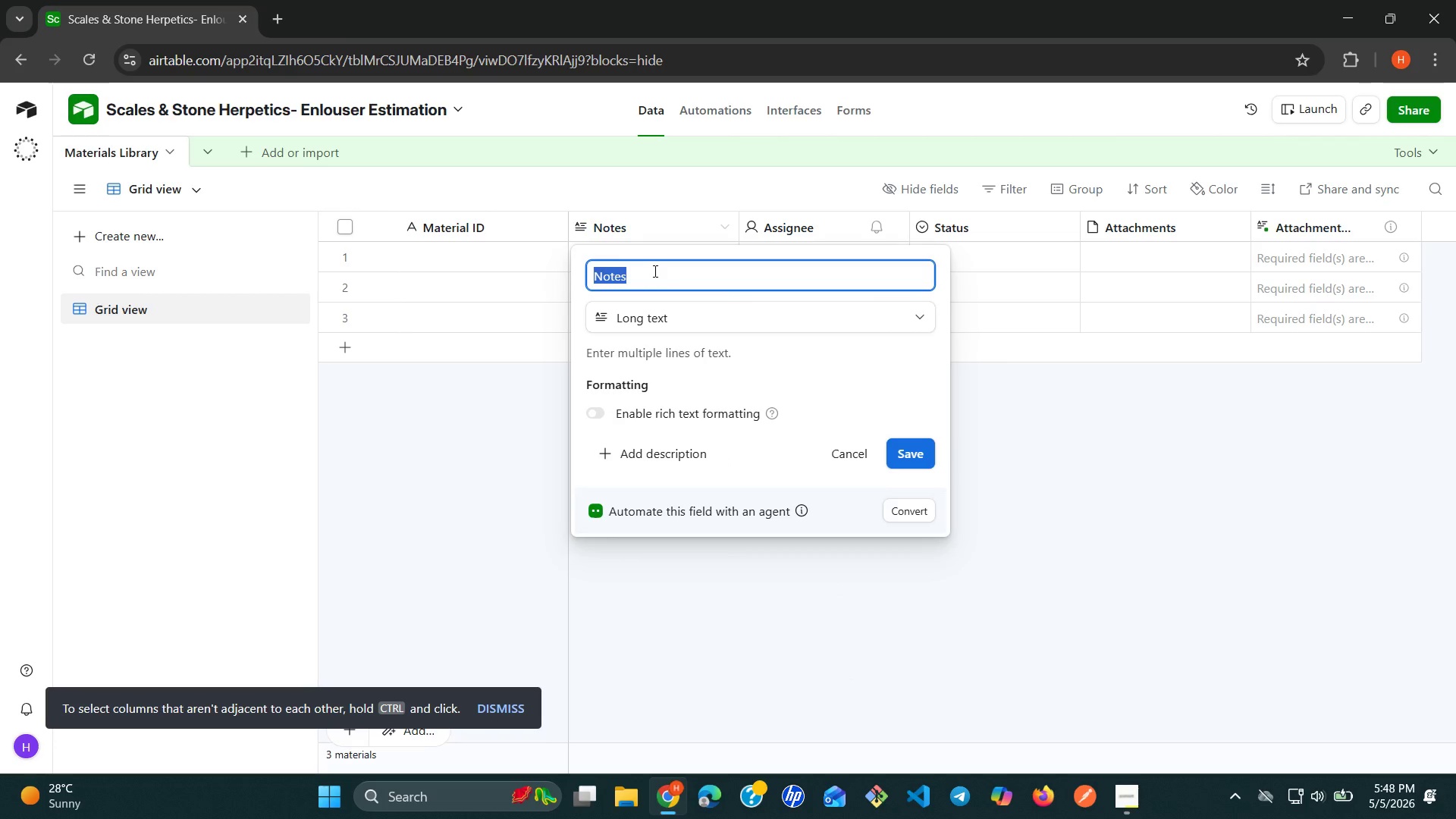 
type(Item ID)
 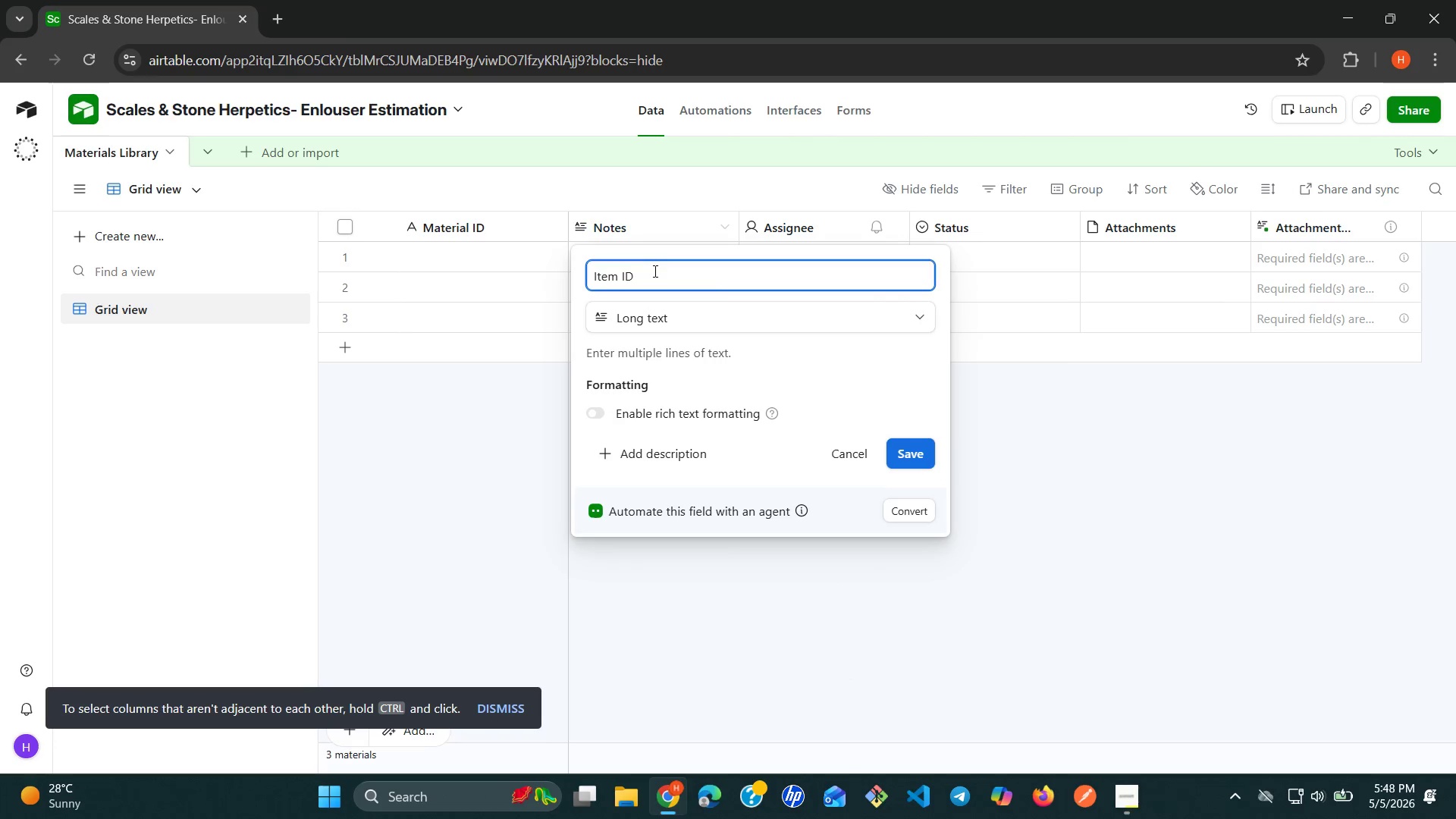 
left_click([912, 448])
 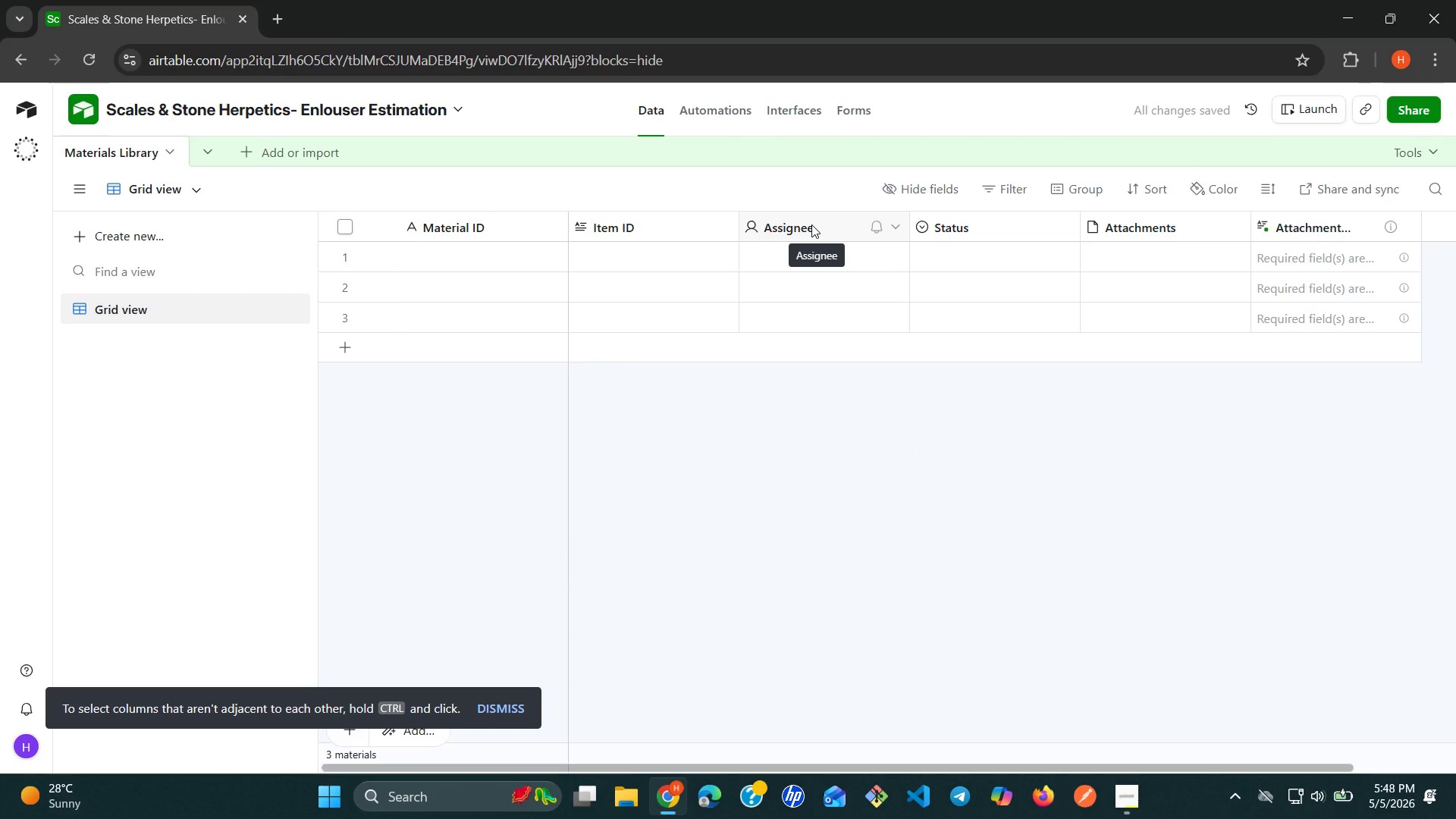 
double_click([811, 224])
 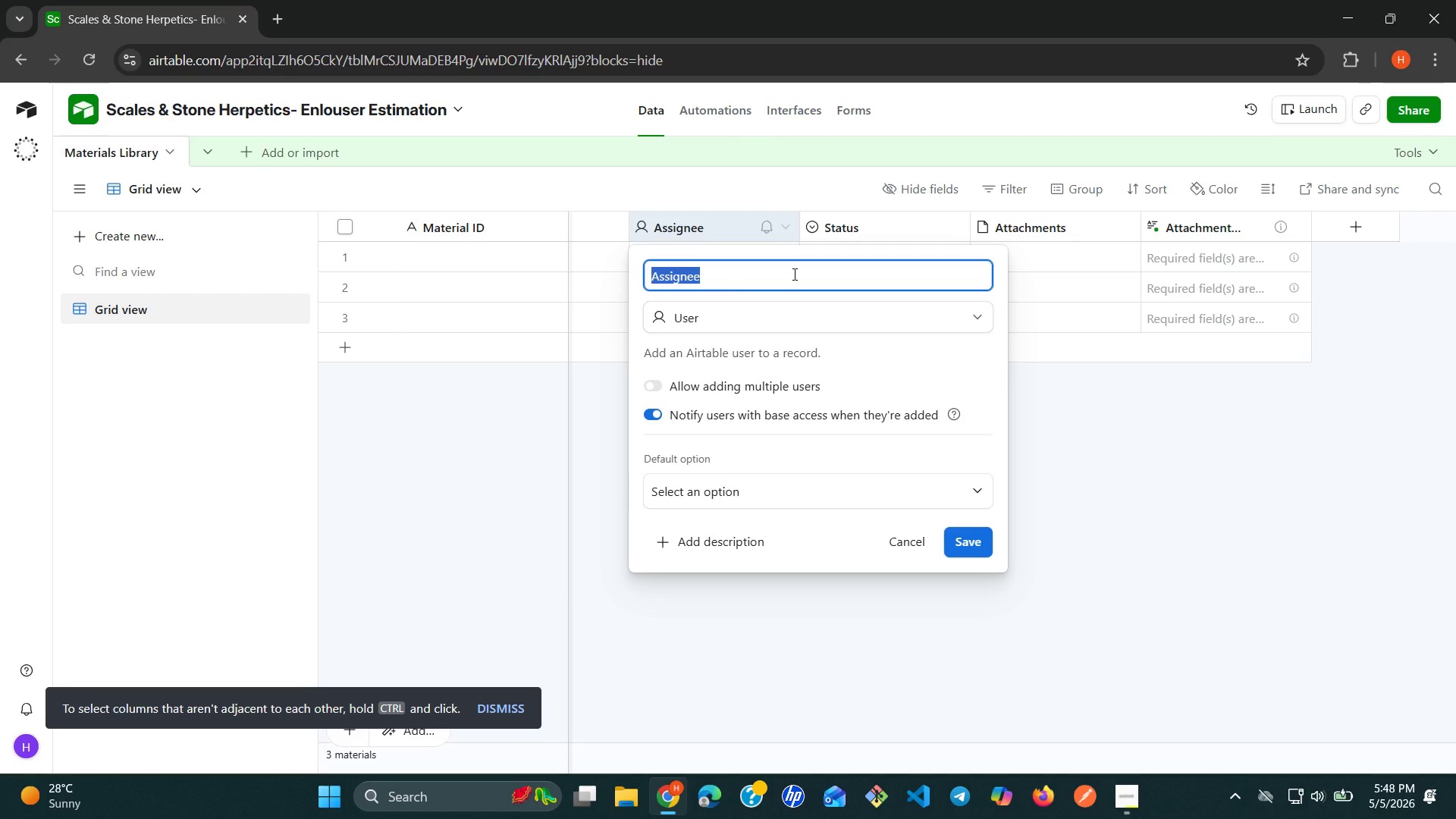 
wait(7.36)
 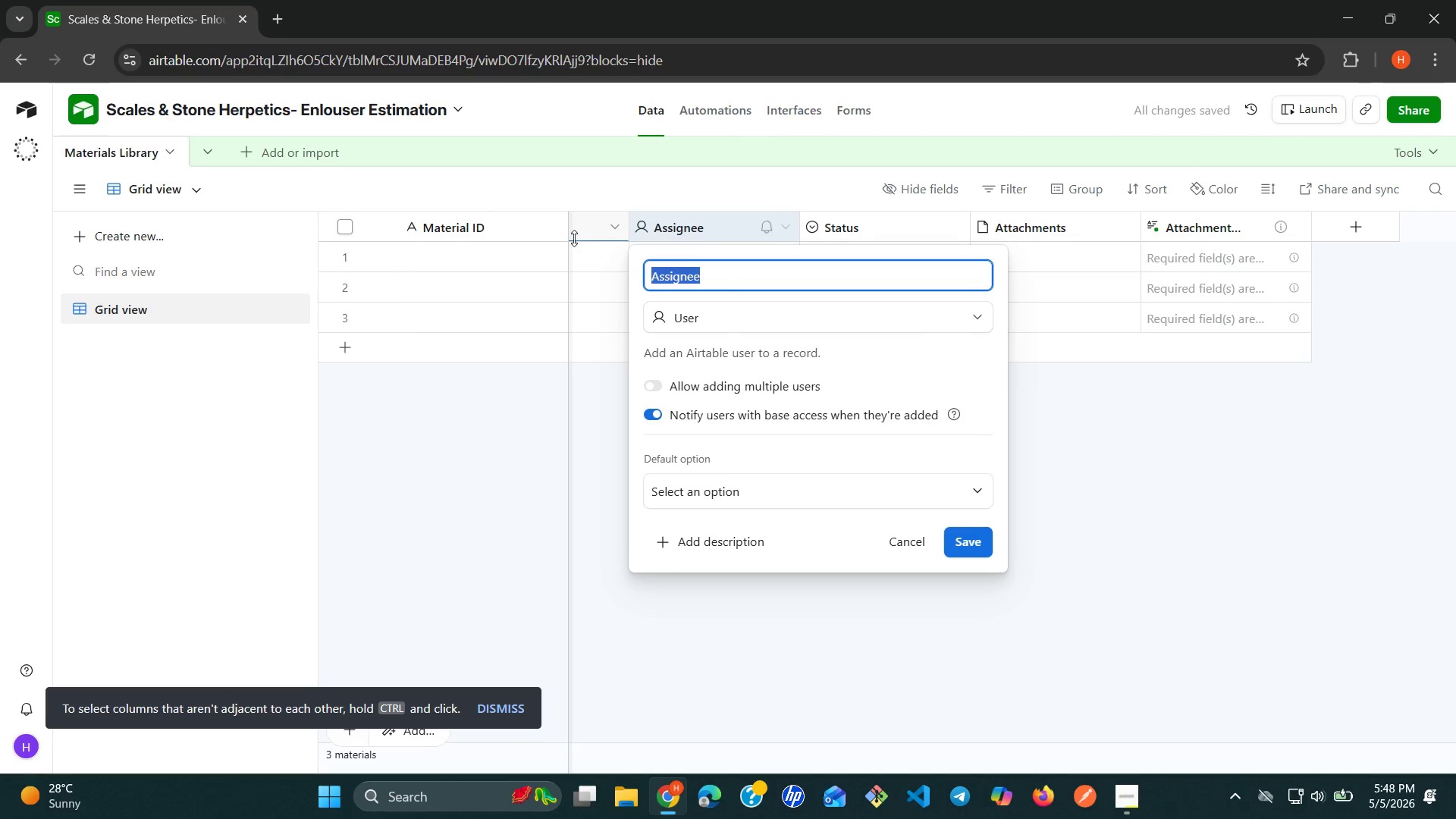 
type(Category)
 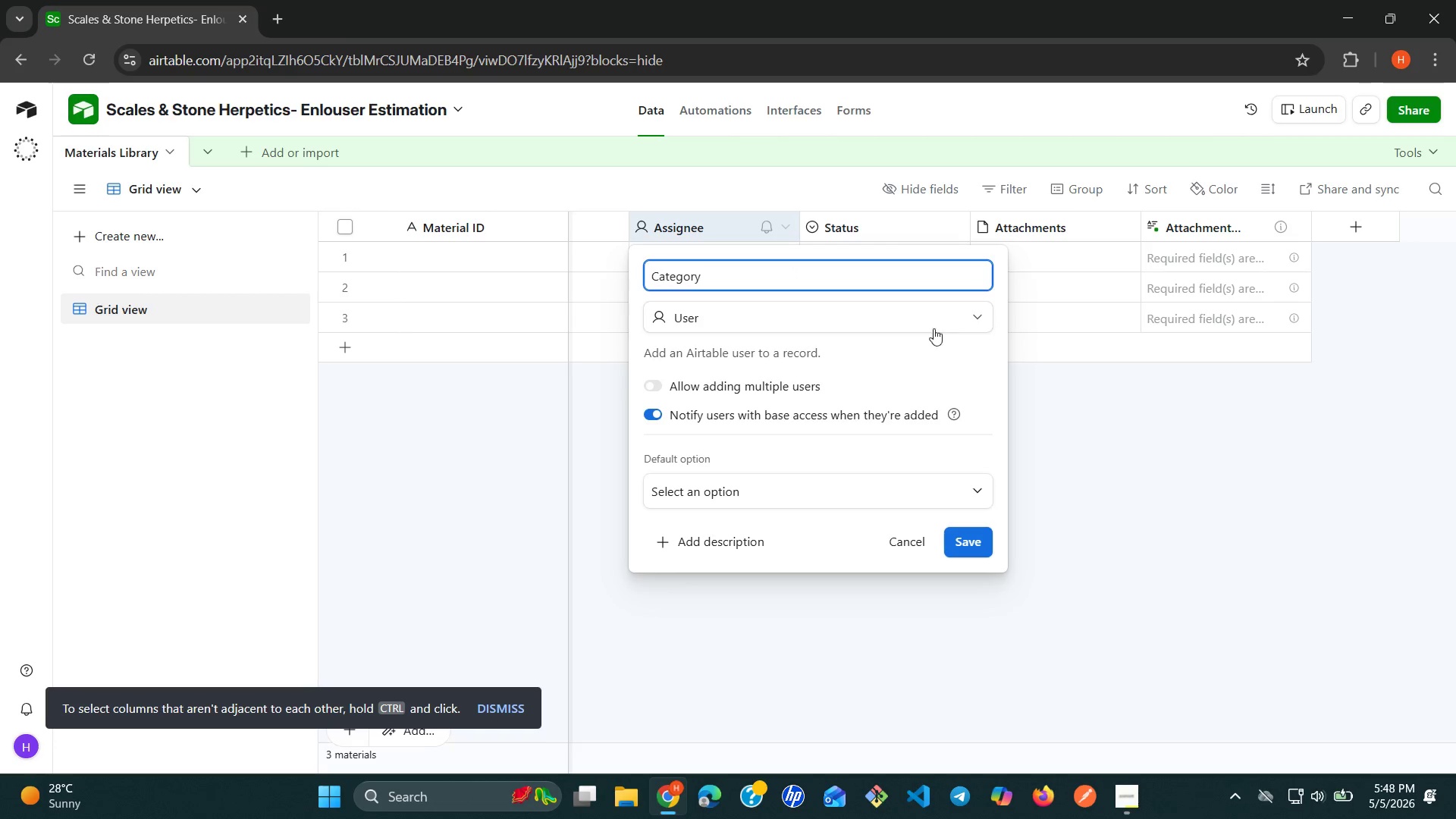 
left_click([943, 325])
 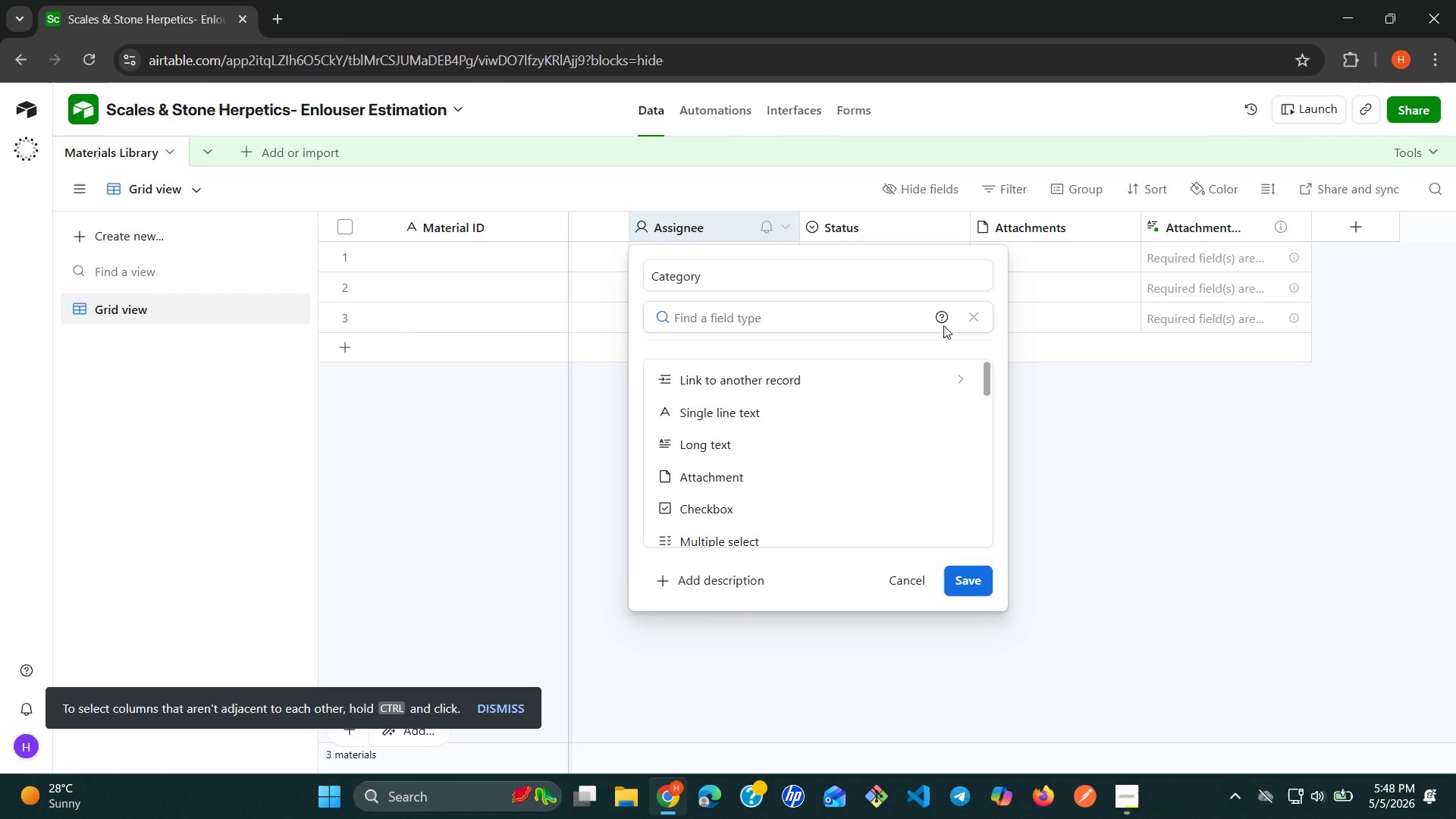 
type(si)
 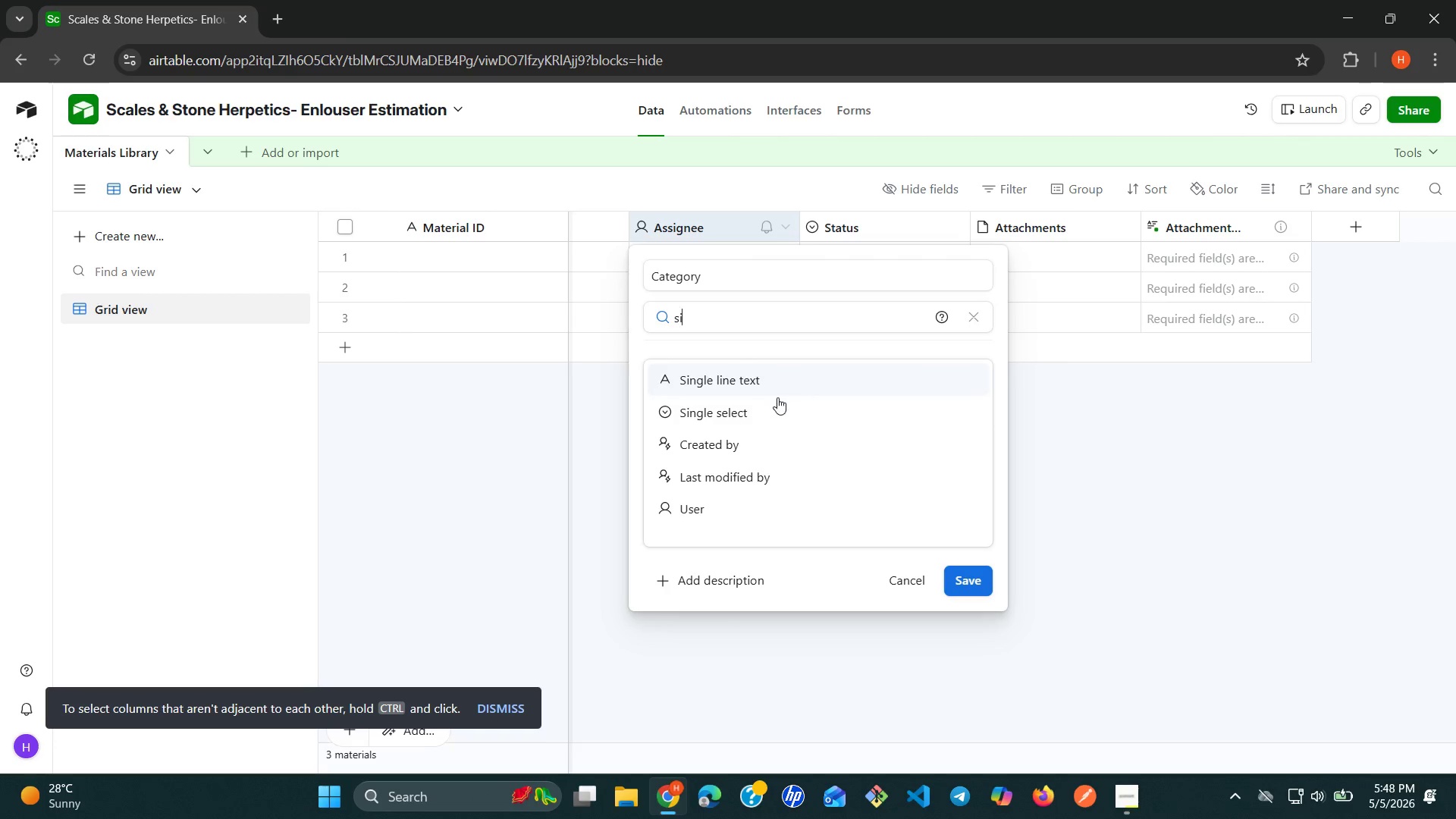 
left_click([764, 413])
 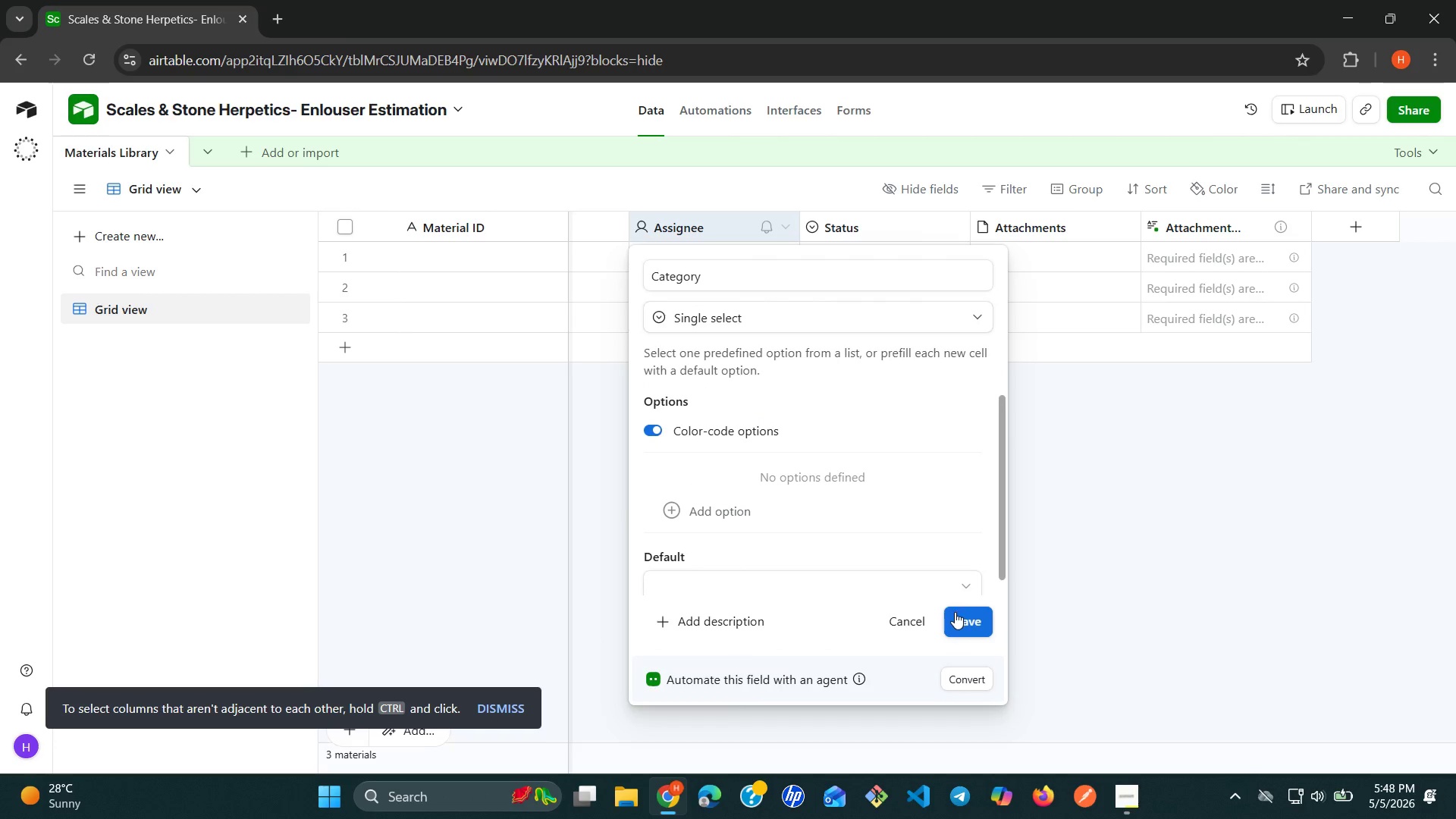 
left_click([955, 612])
 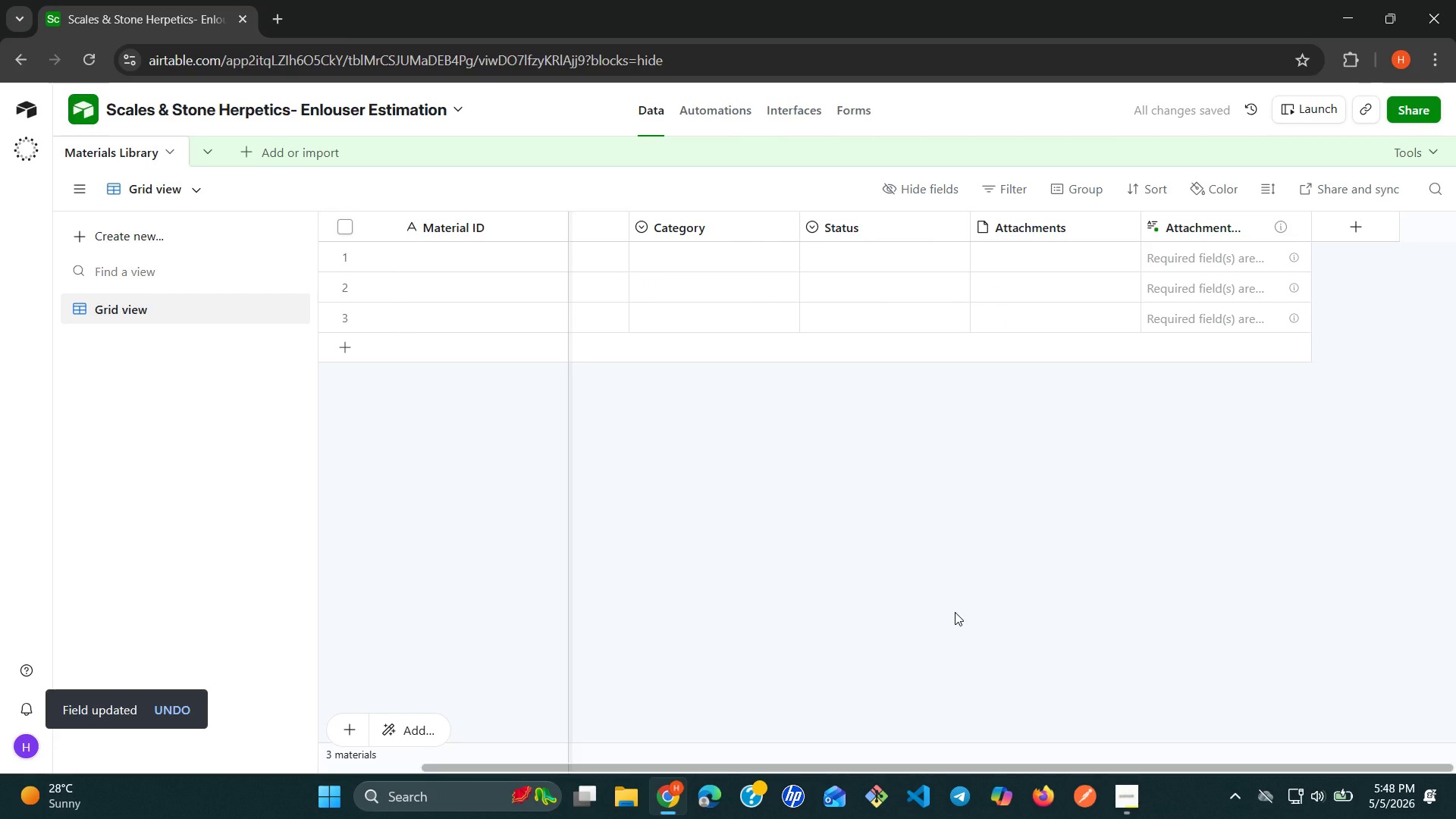 
wait(9.84)
 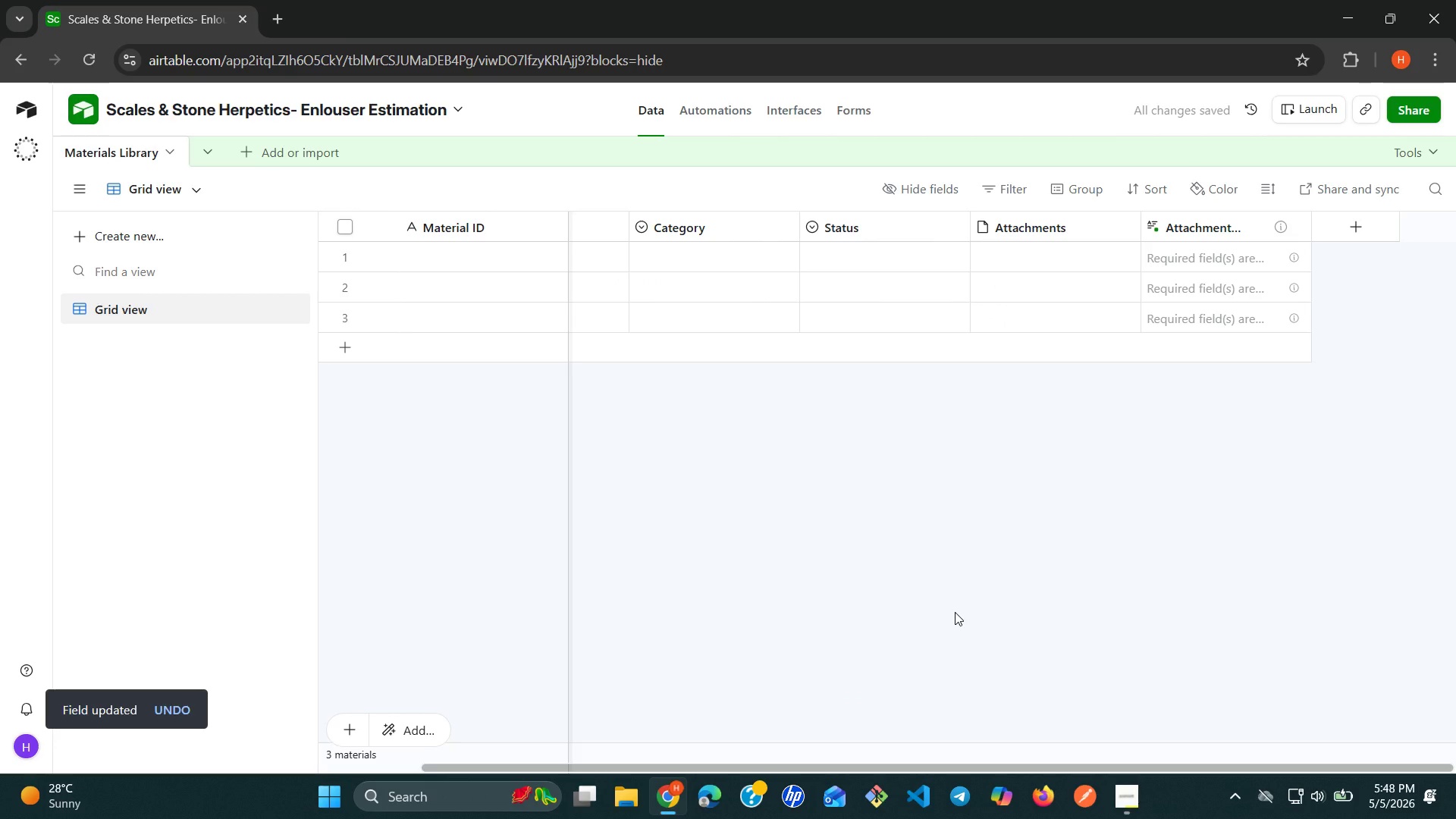 
left_click([670, 233])
 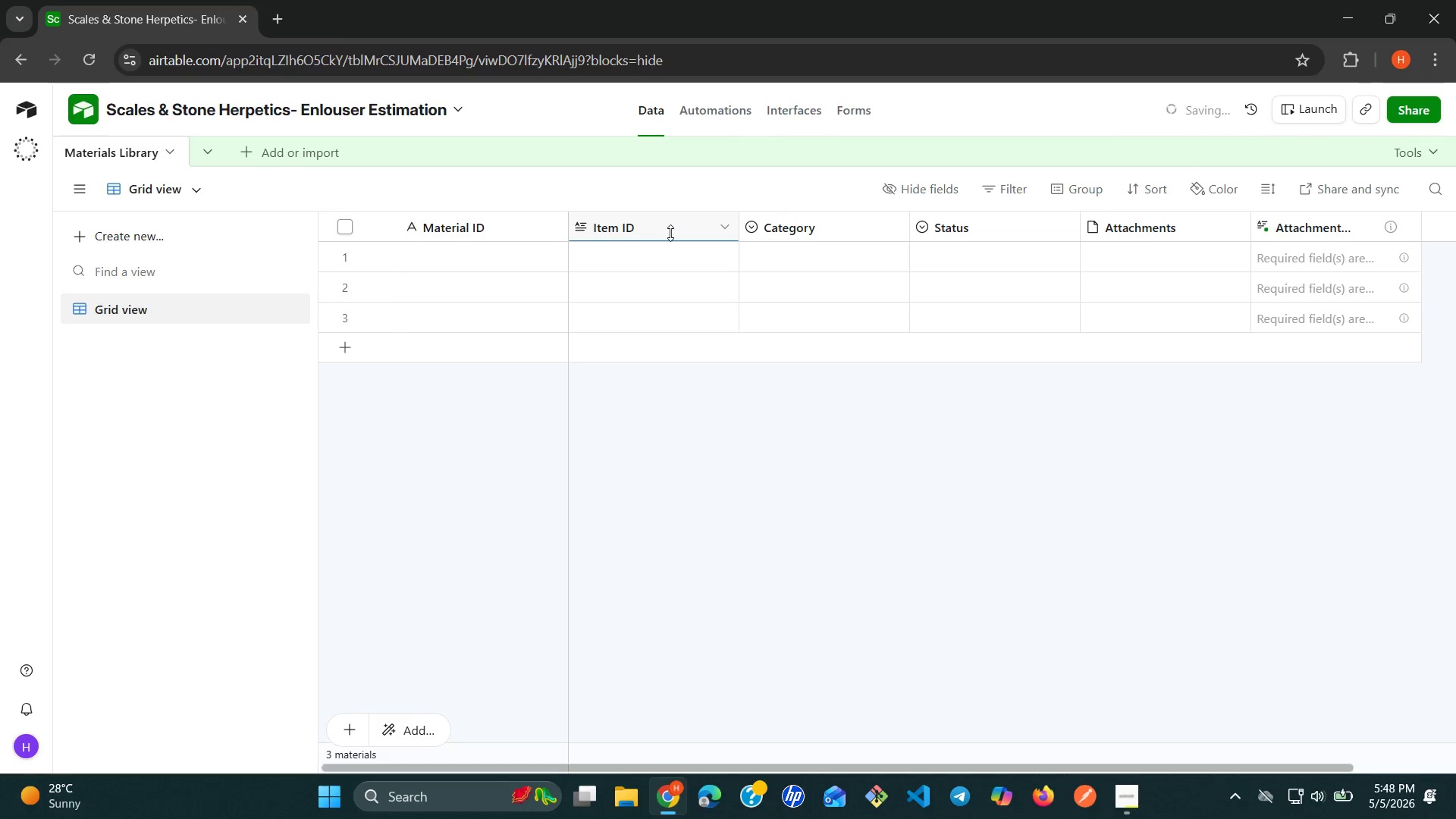 
double_click([670, 233])
 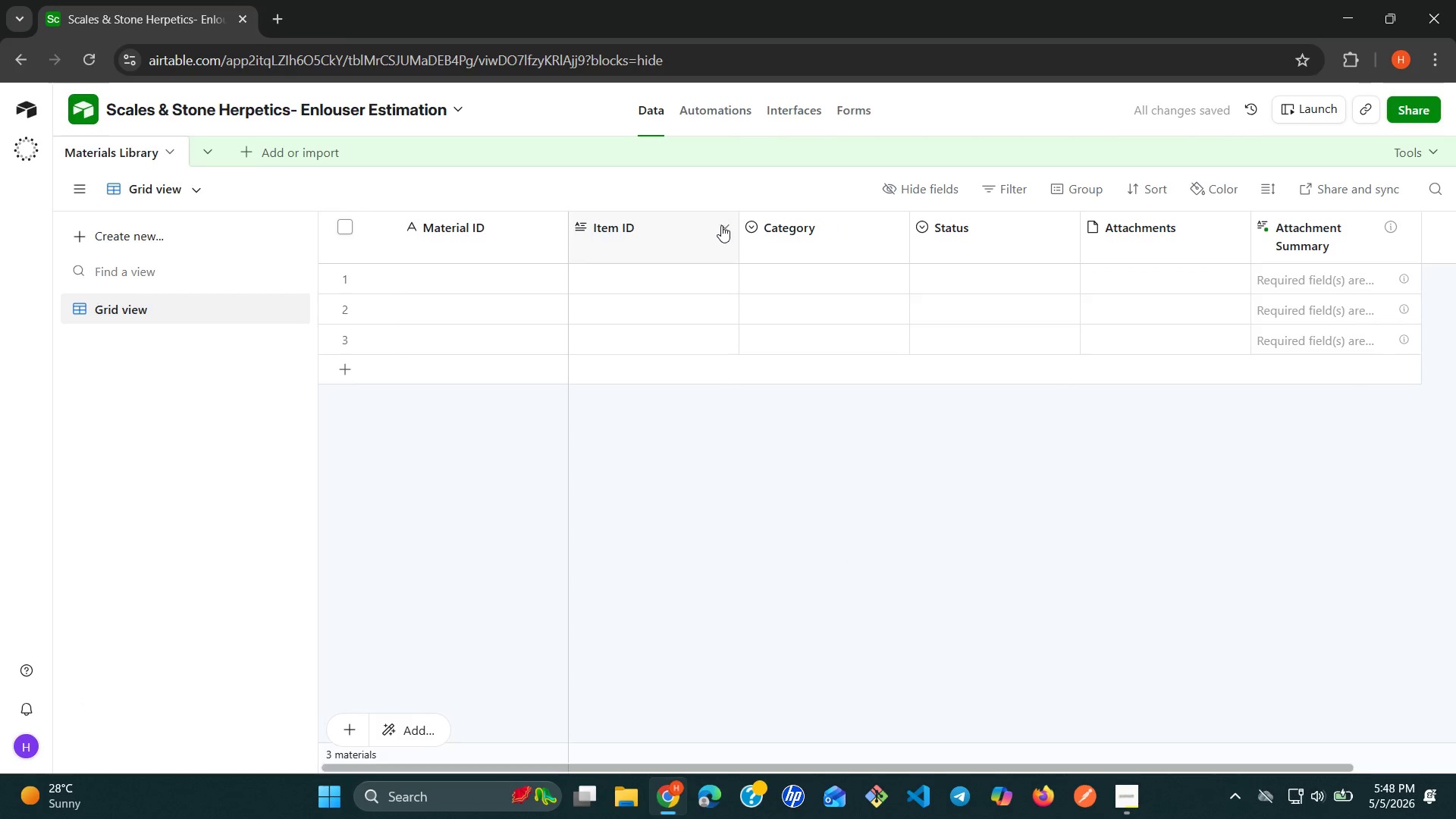 
left_click([723, 224])
 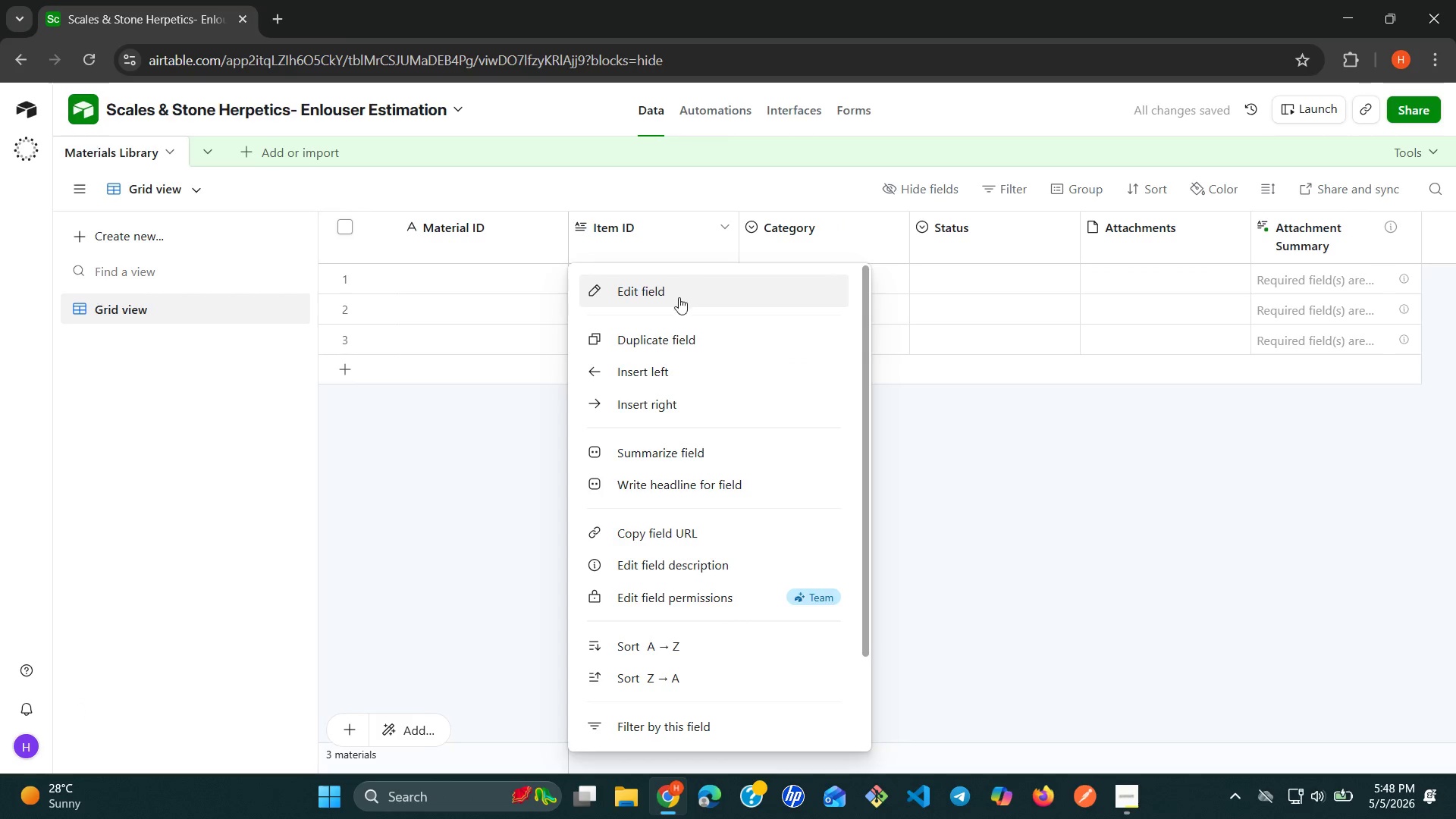 
left_click([672, 304])
 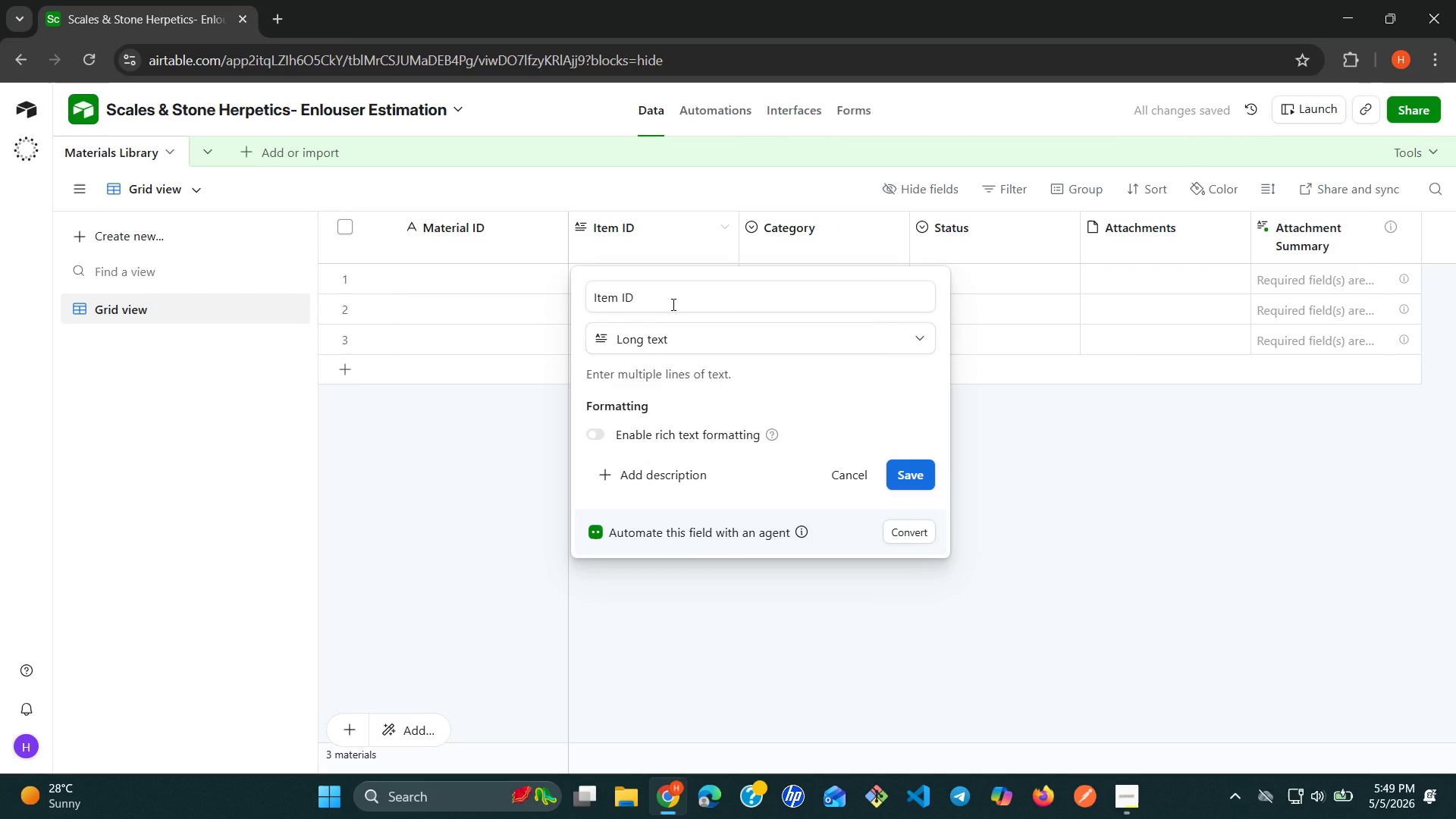 
left_click([735, 337])
 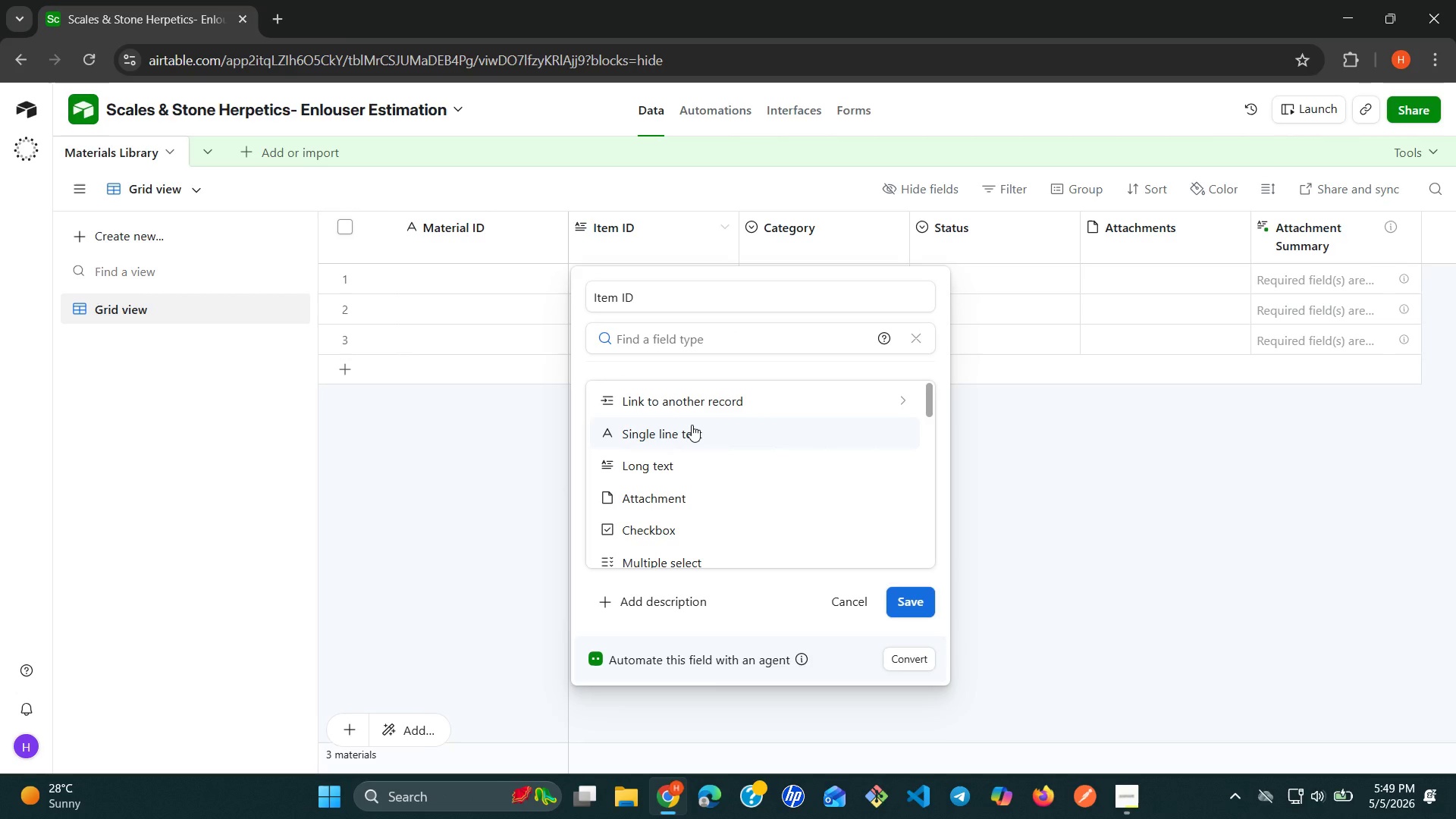 
left_click([692, 425])
 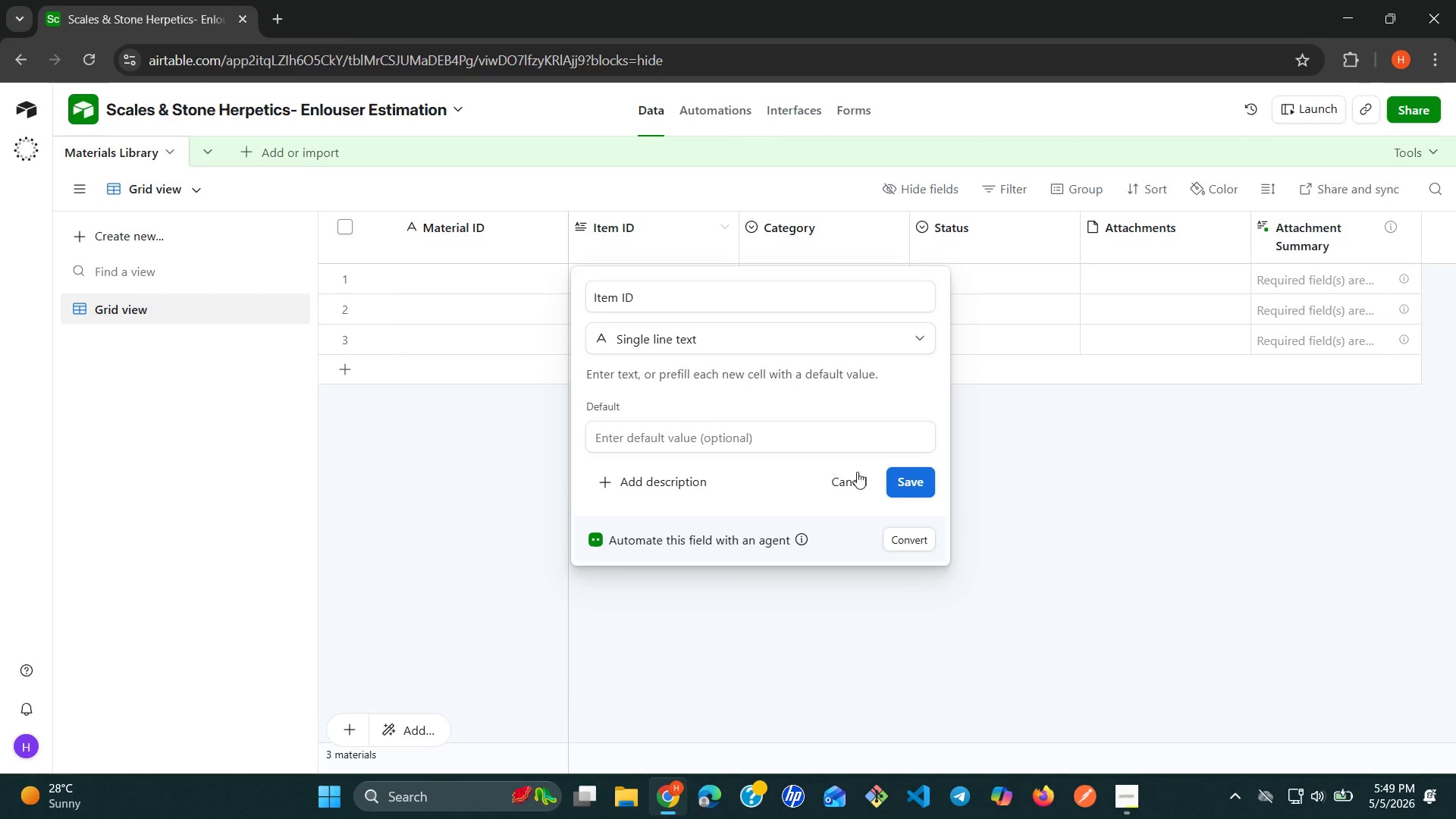 
left_click([912, 480])
 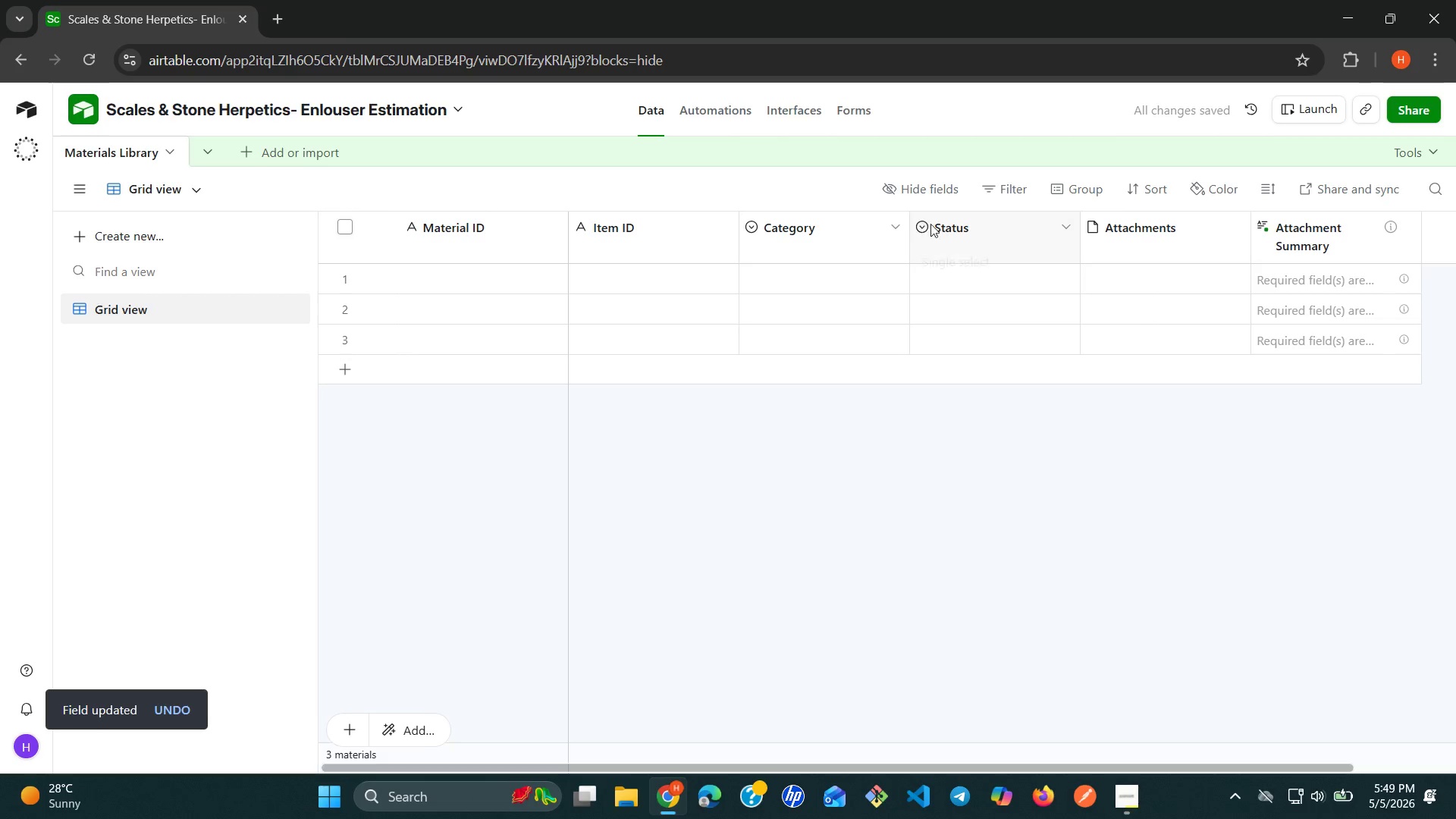 
wait(7.36)
 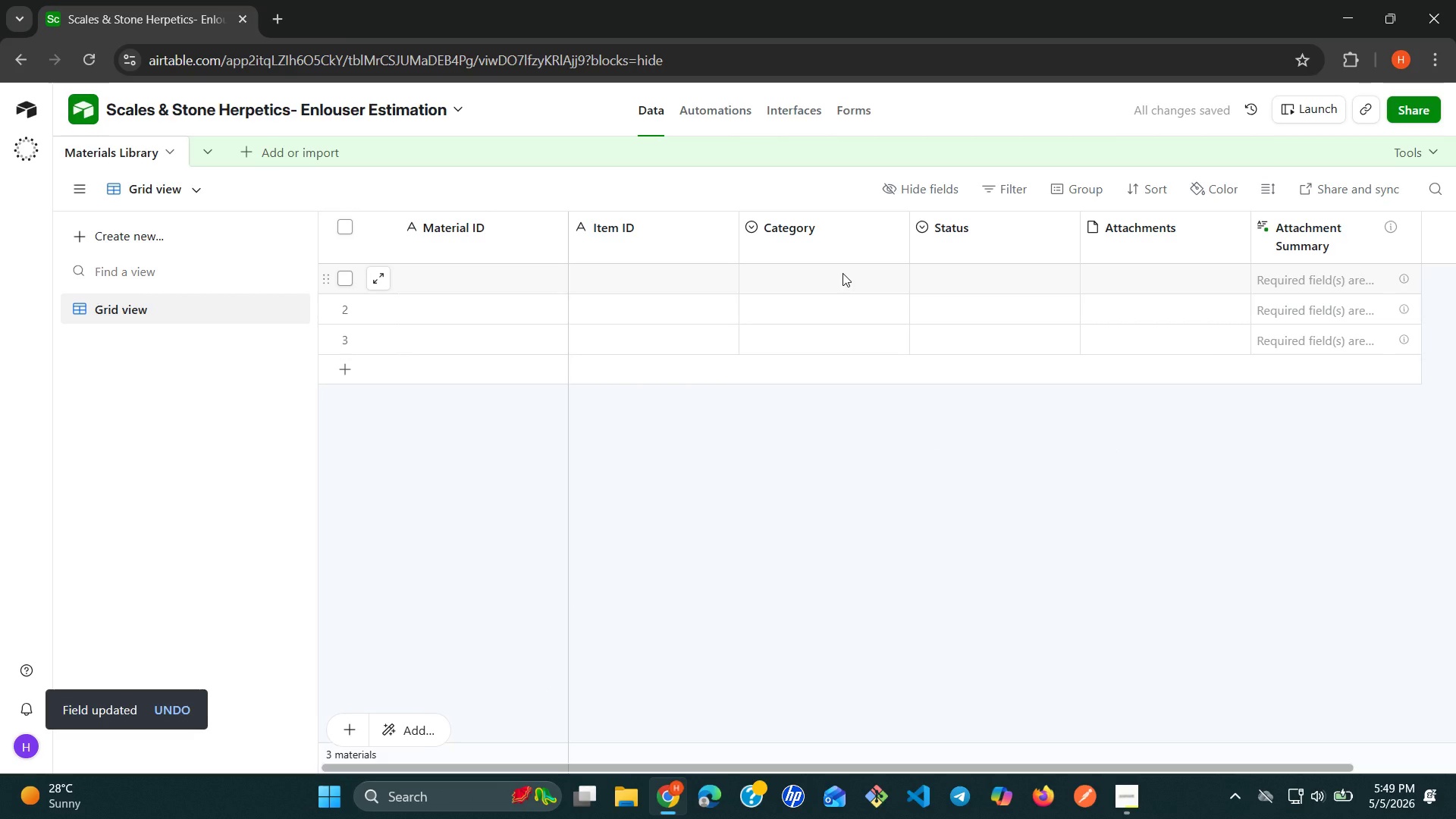 
left_click([1064, 226])
 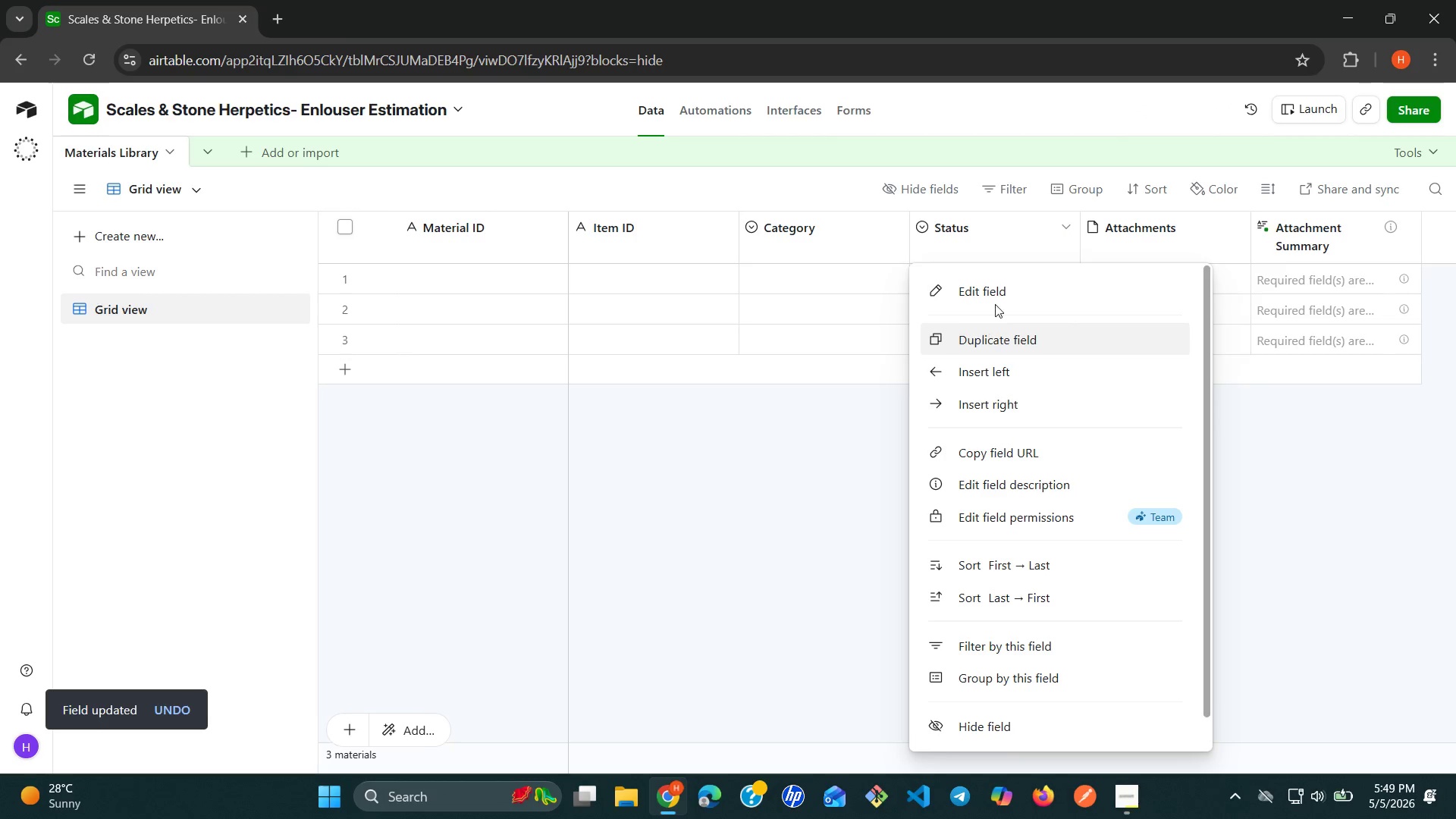 
left_click([1012, 284])
 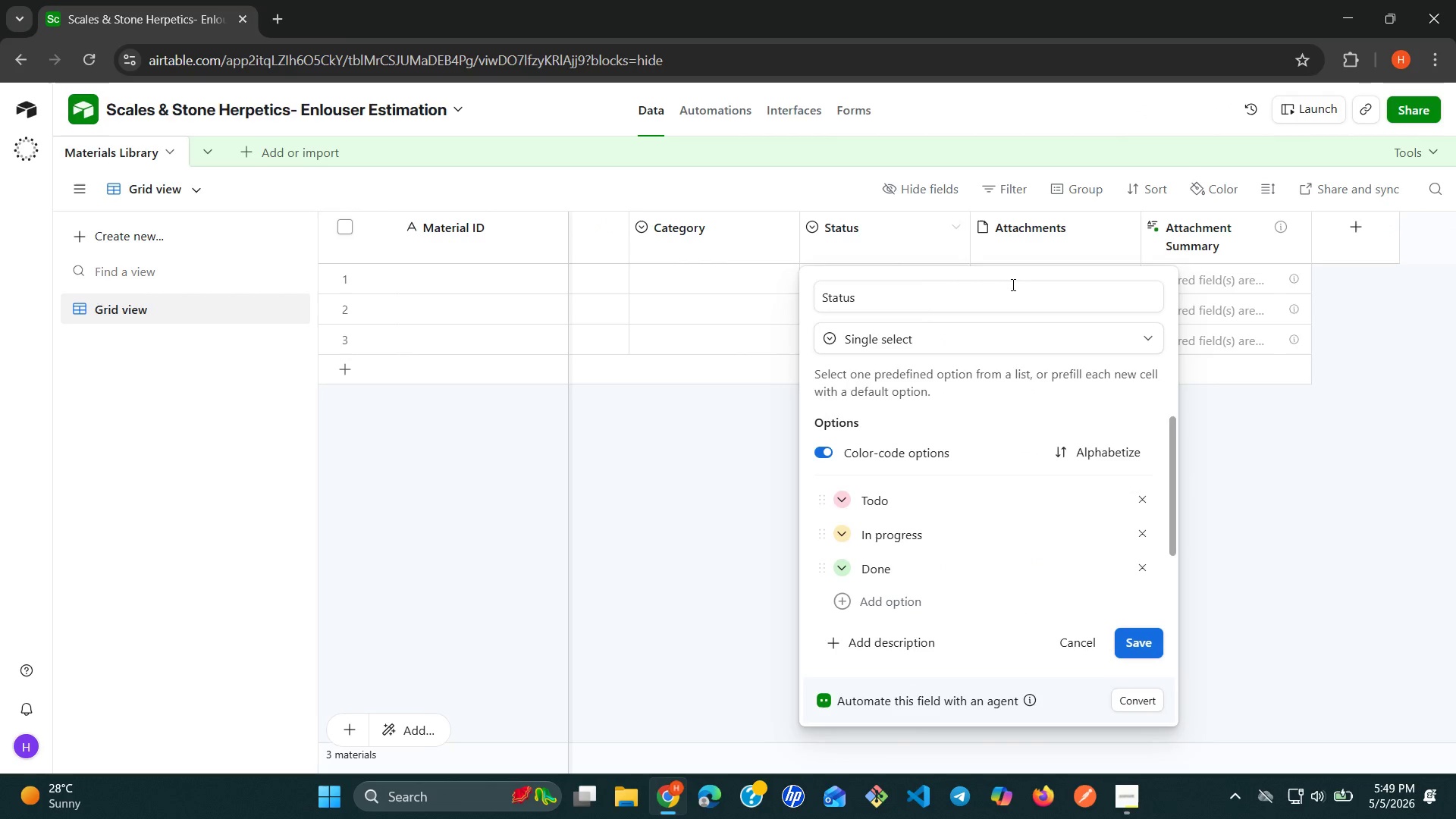 
double_click([1012, 284])
 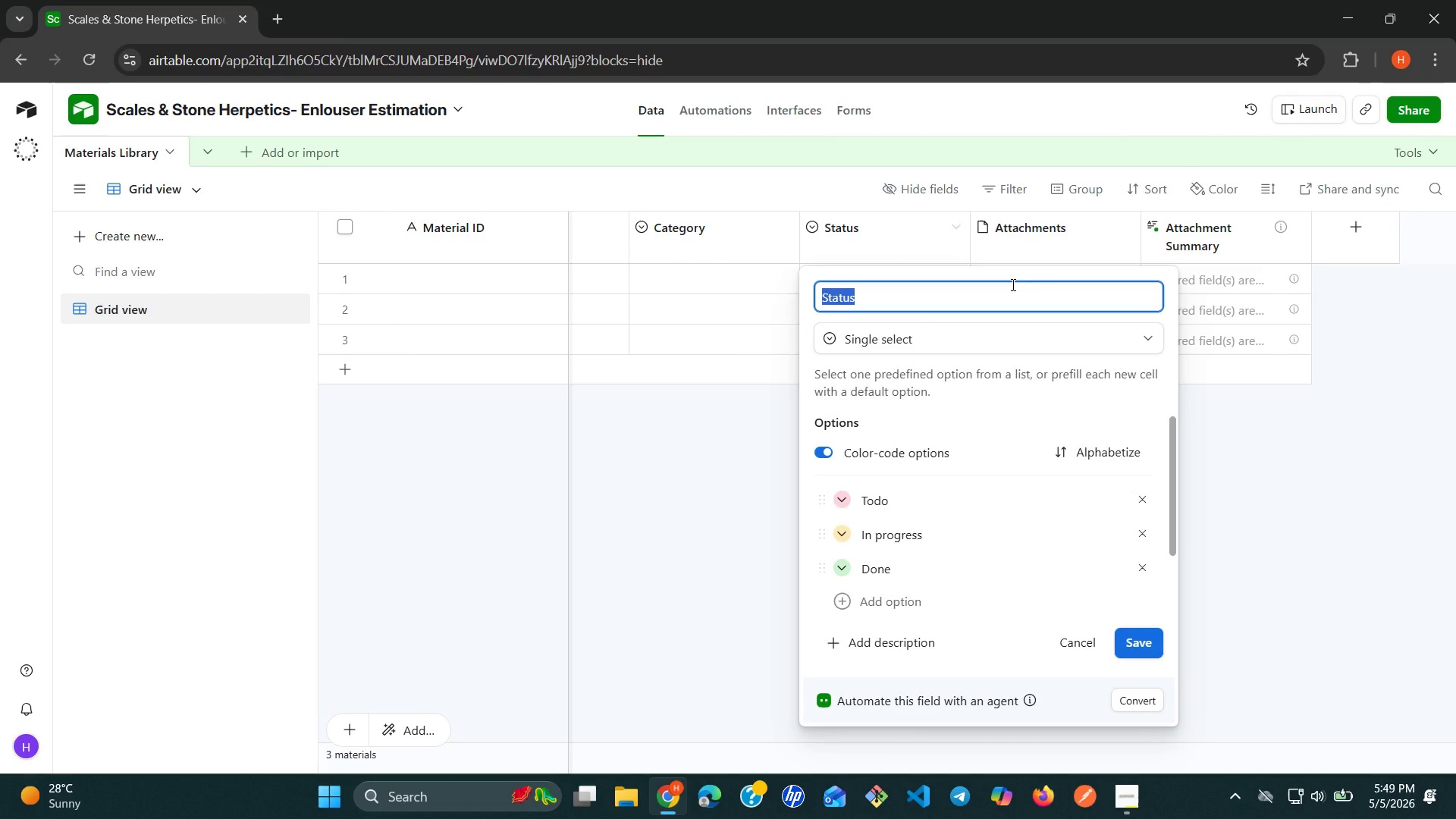 
type(Unit Type)
 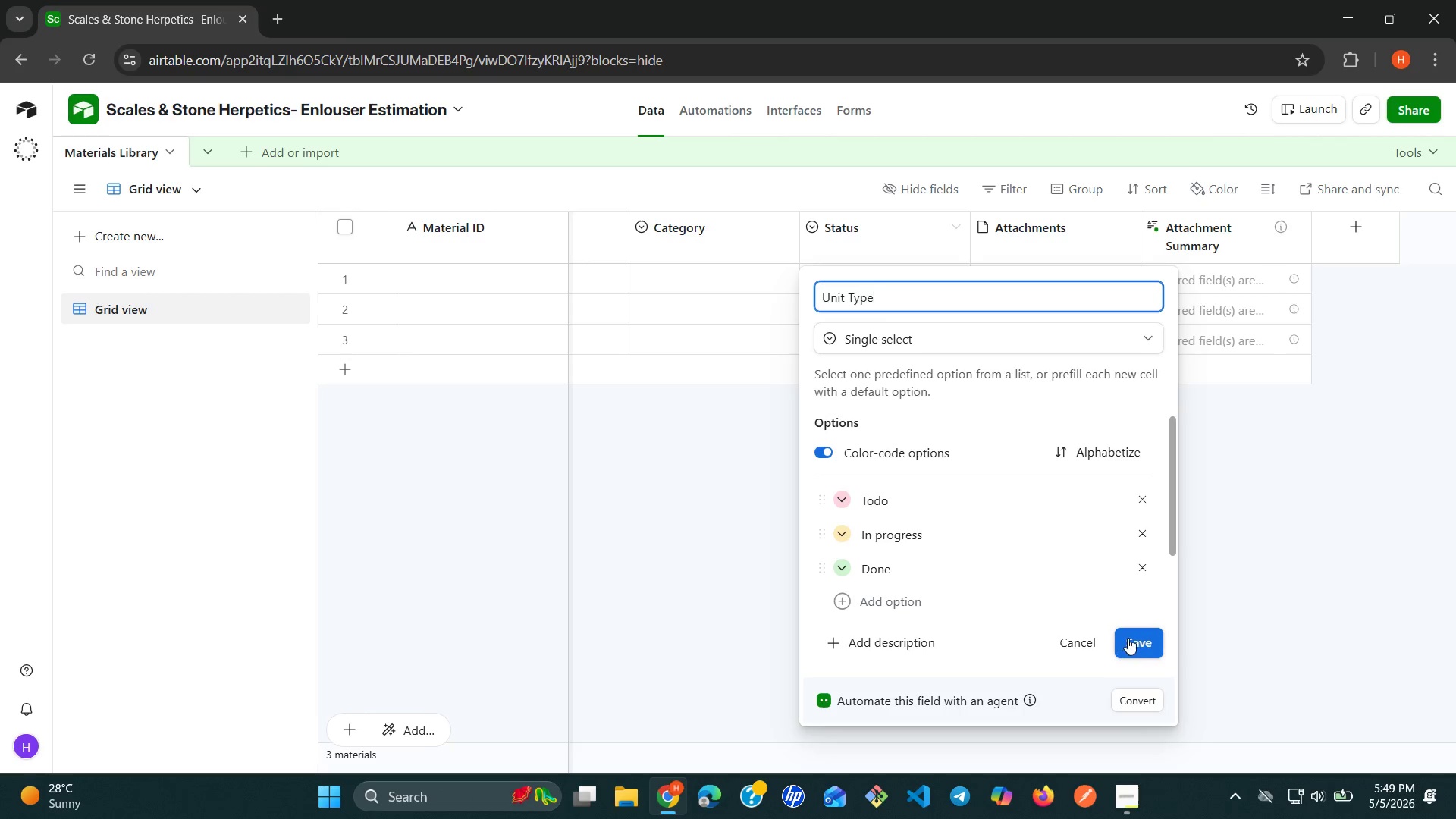 
left_click([1130, 638])
 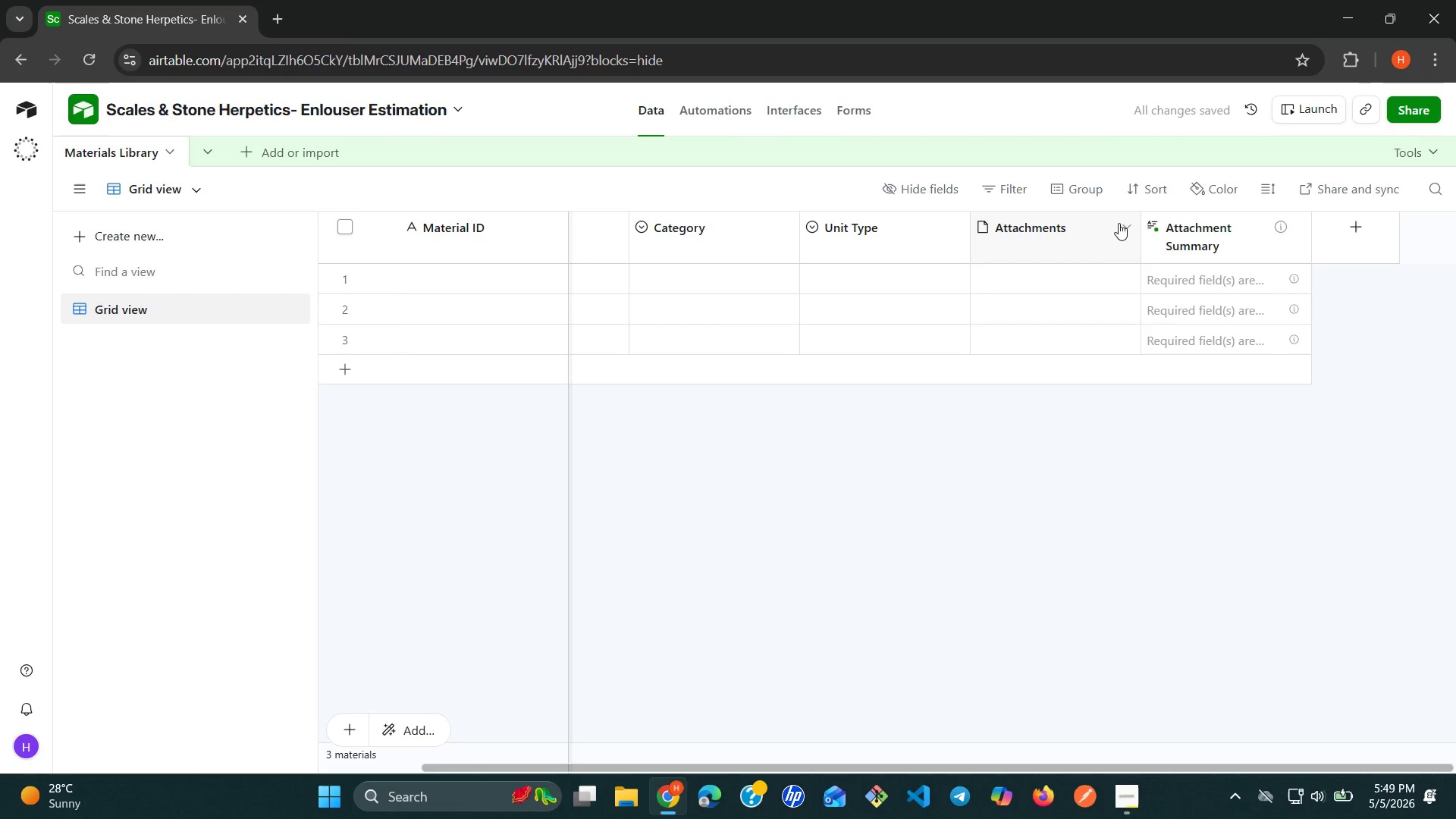 
left_click([1129, 223])
 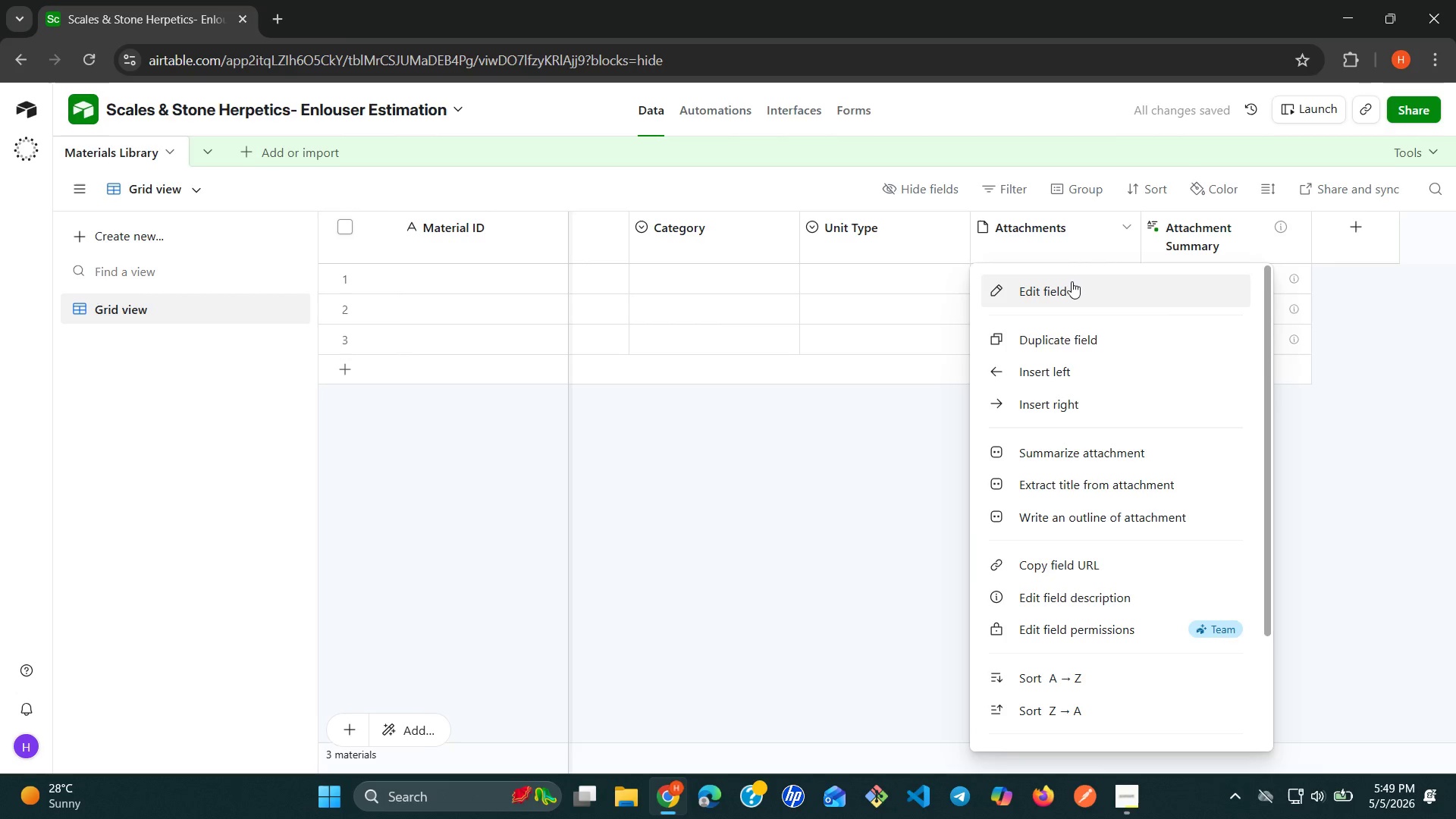 
left_click([1070, 283])
 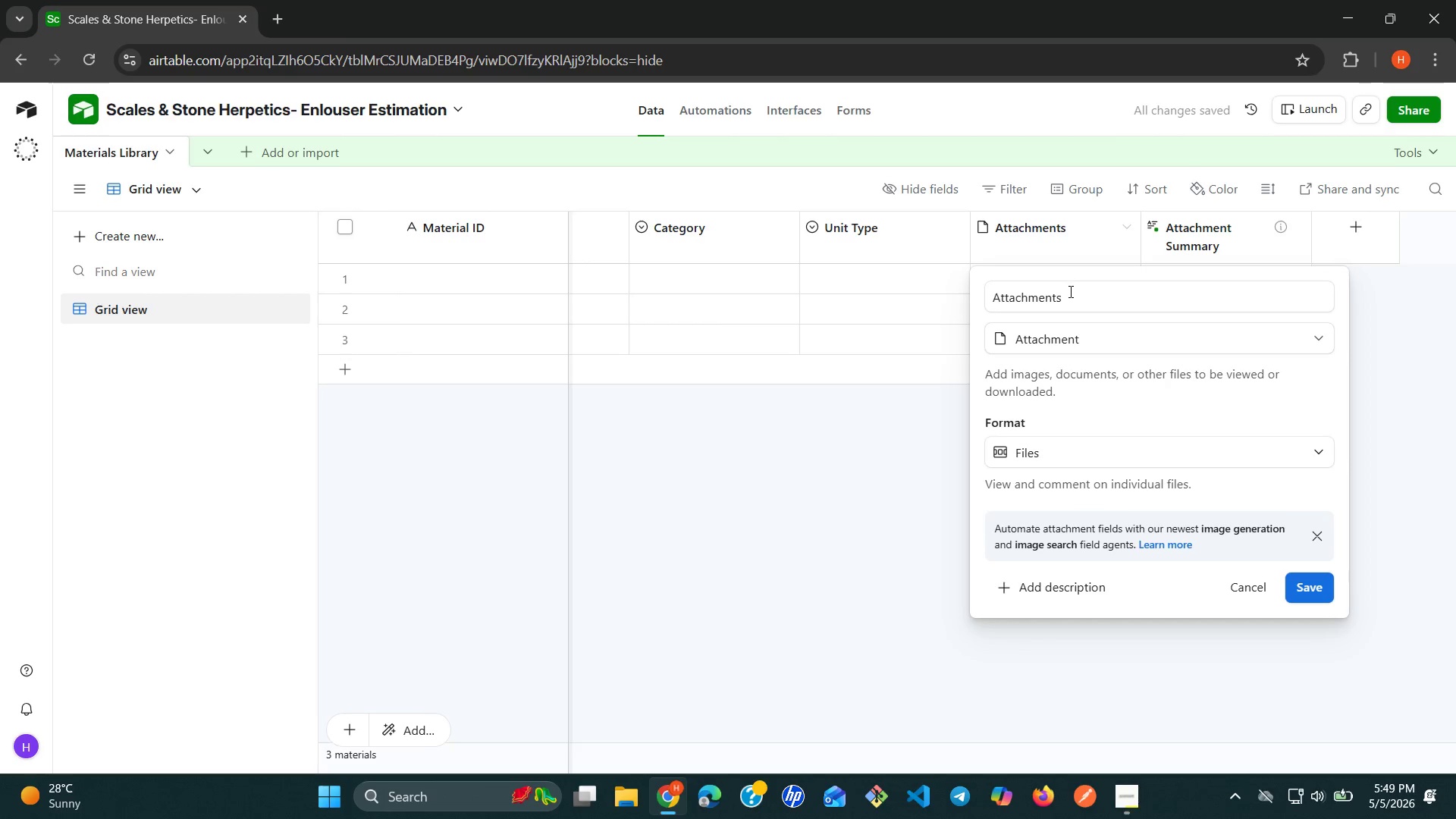 
double_click([1069, 291])
 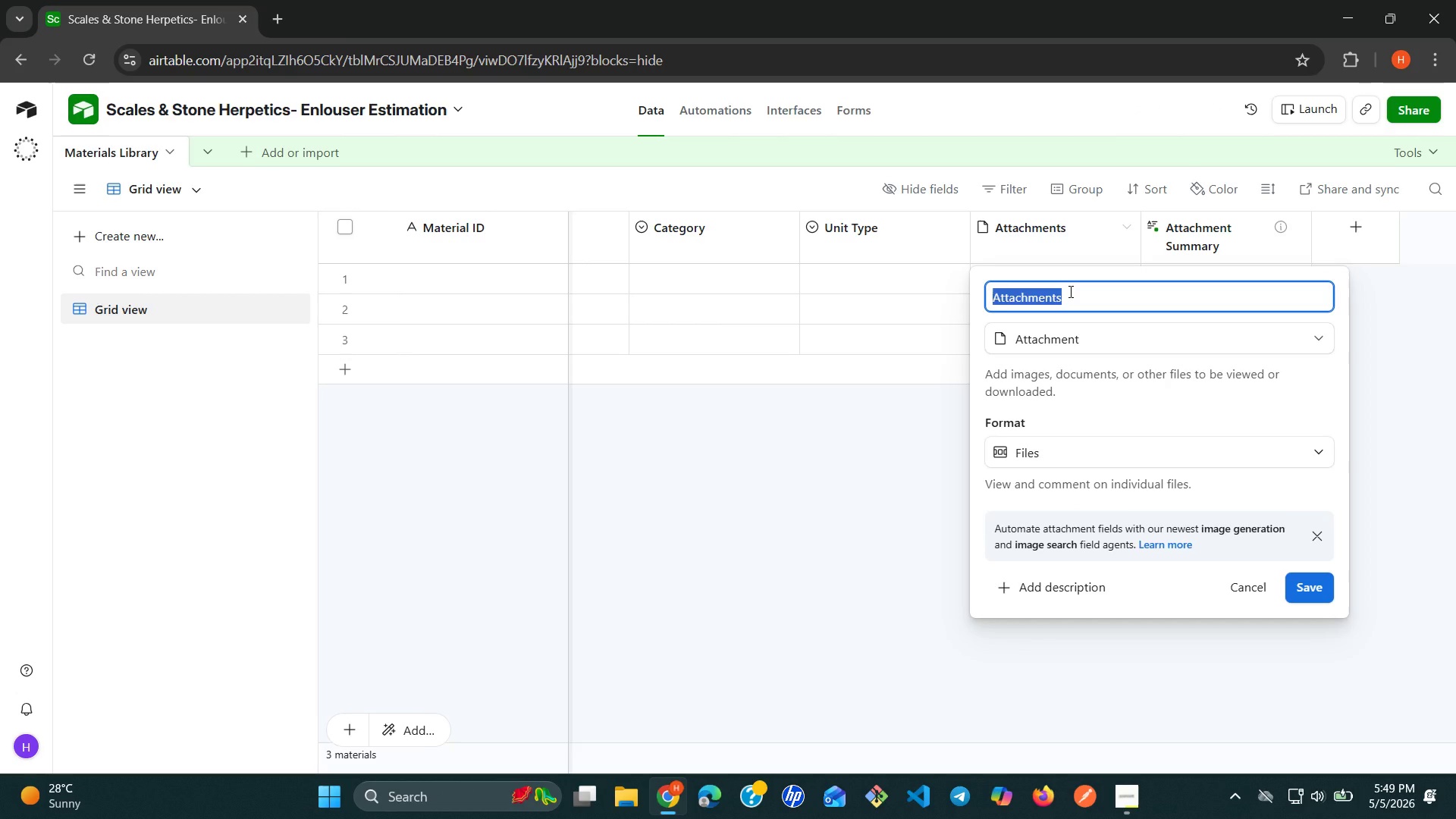 
type(Unit Cost)
 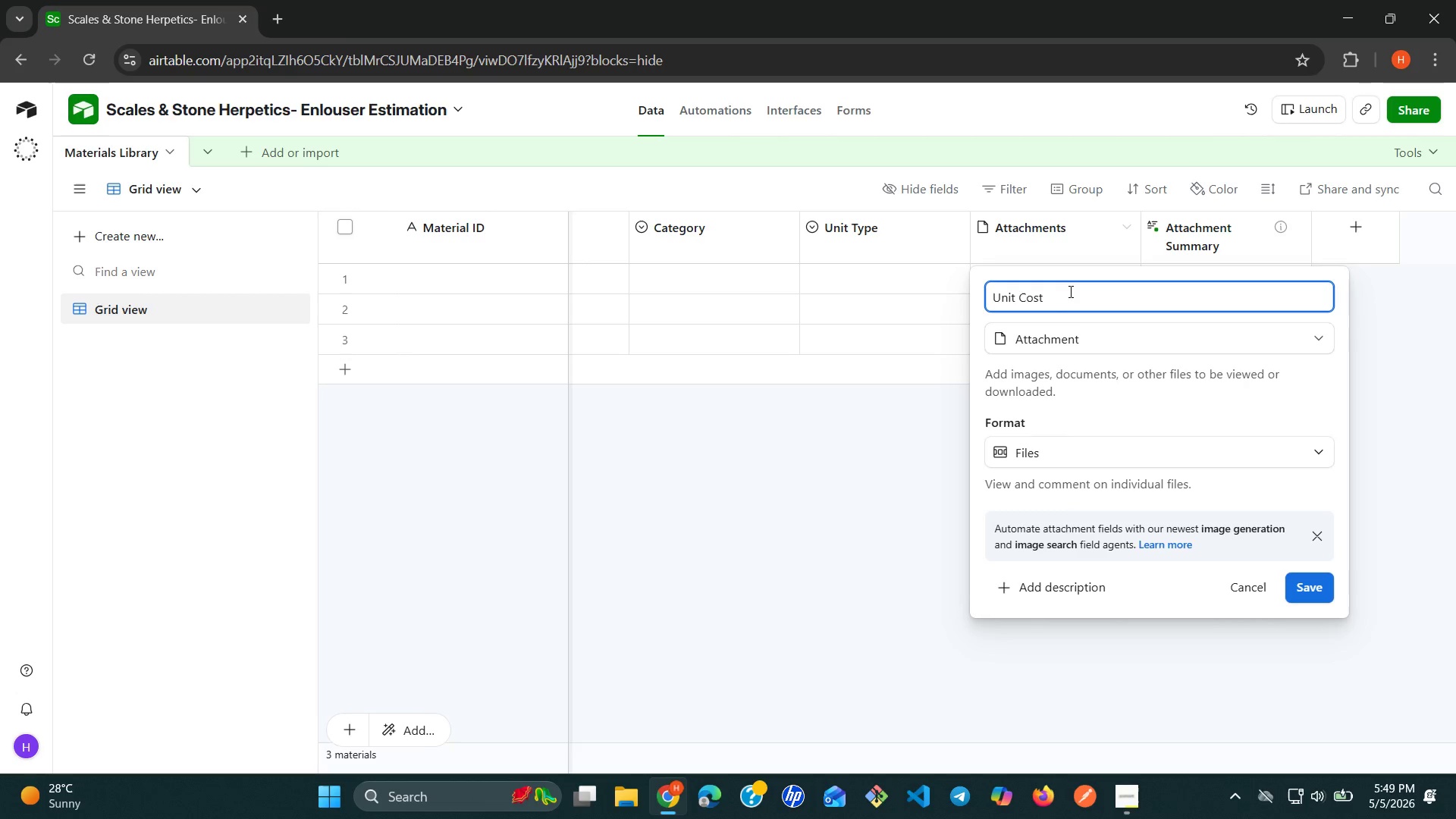 
left_click([1311, 341])
 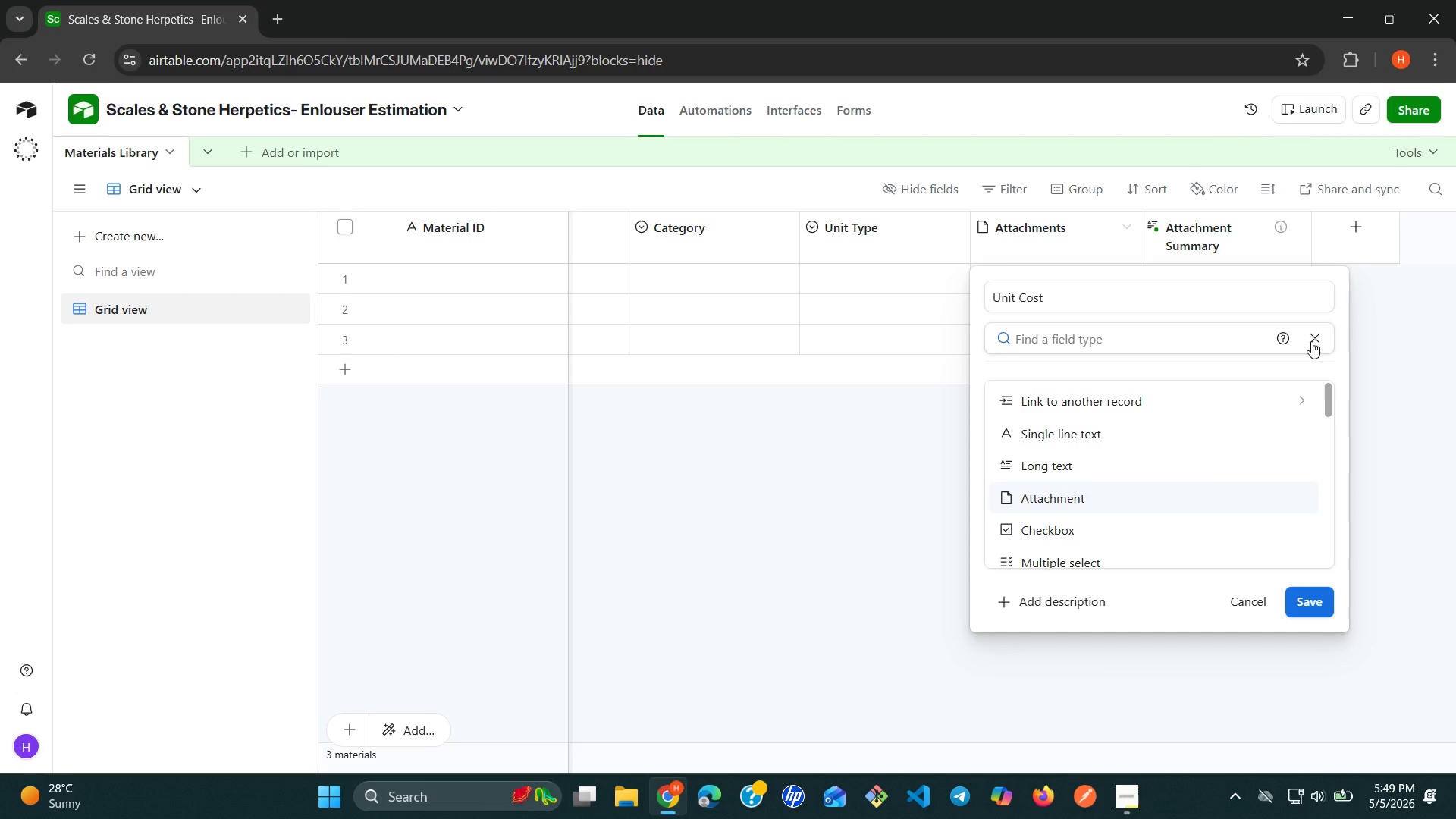 
type(cu)
 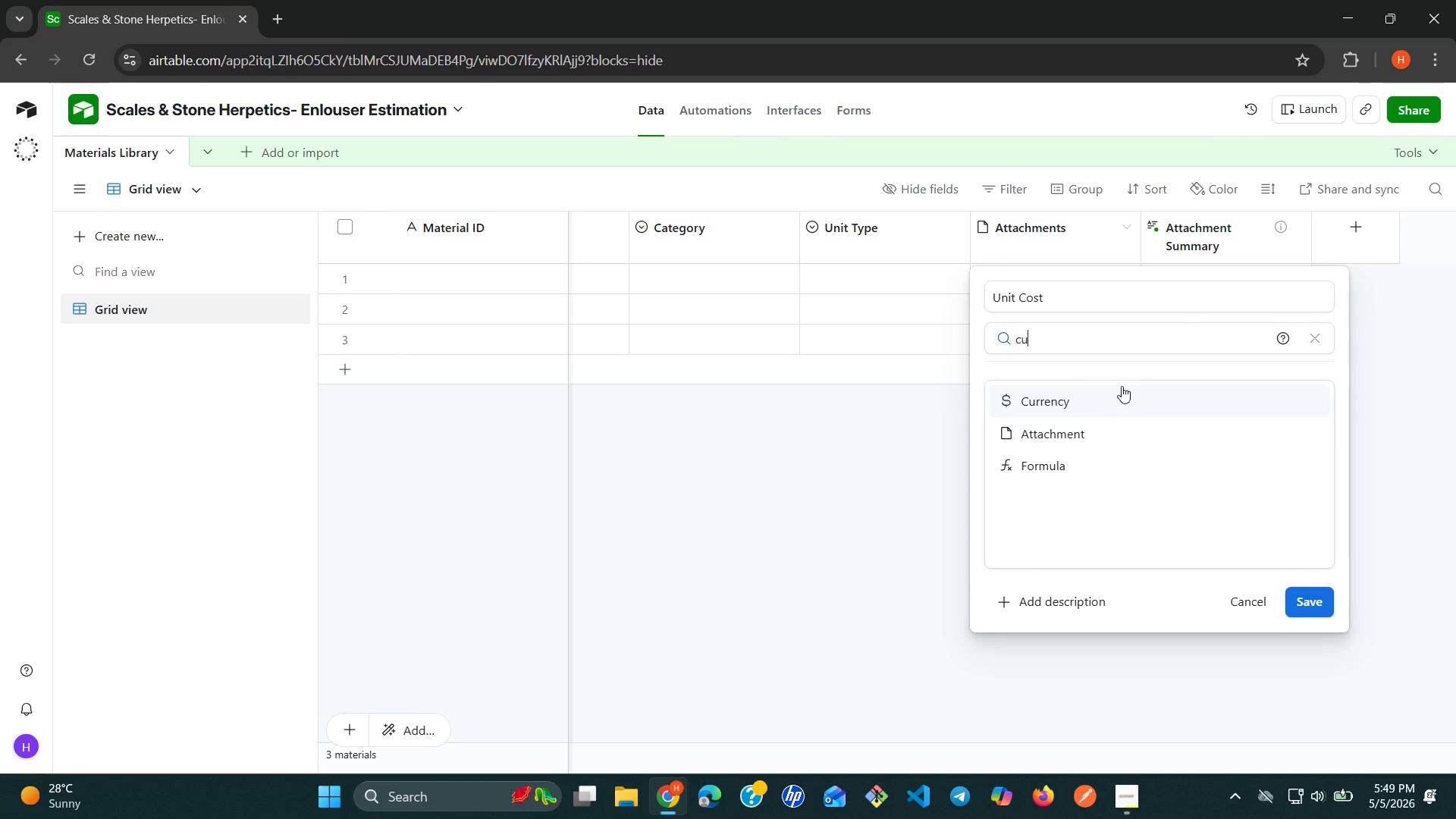 
left_click([1106, 403])
 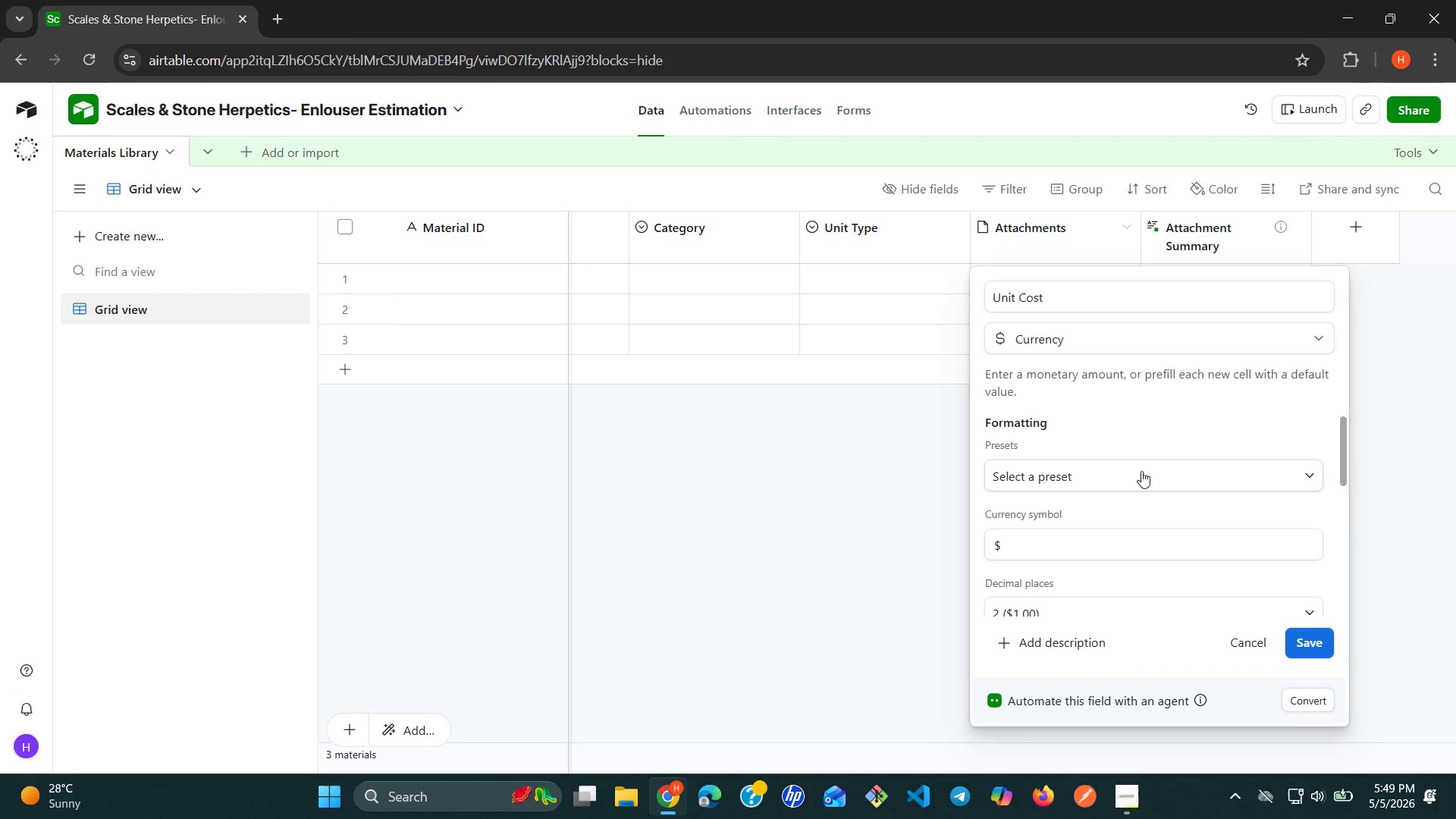 
left_click([1150, 472])
 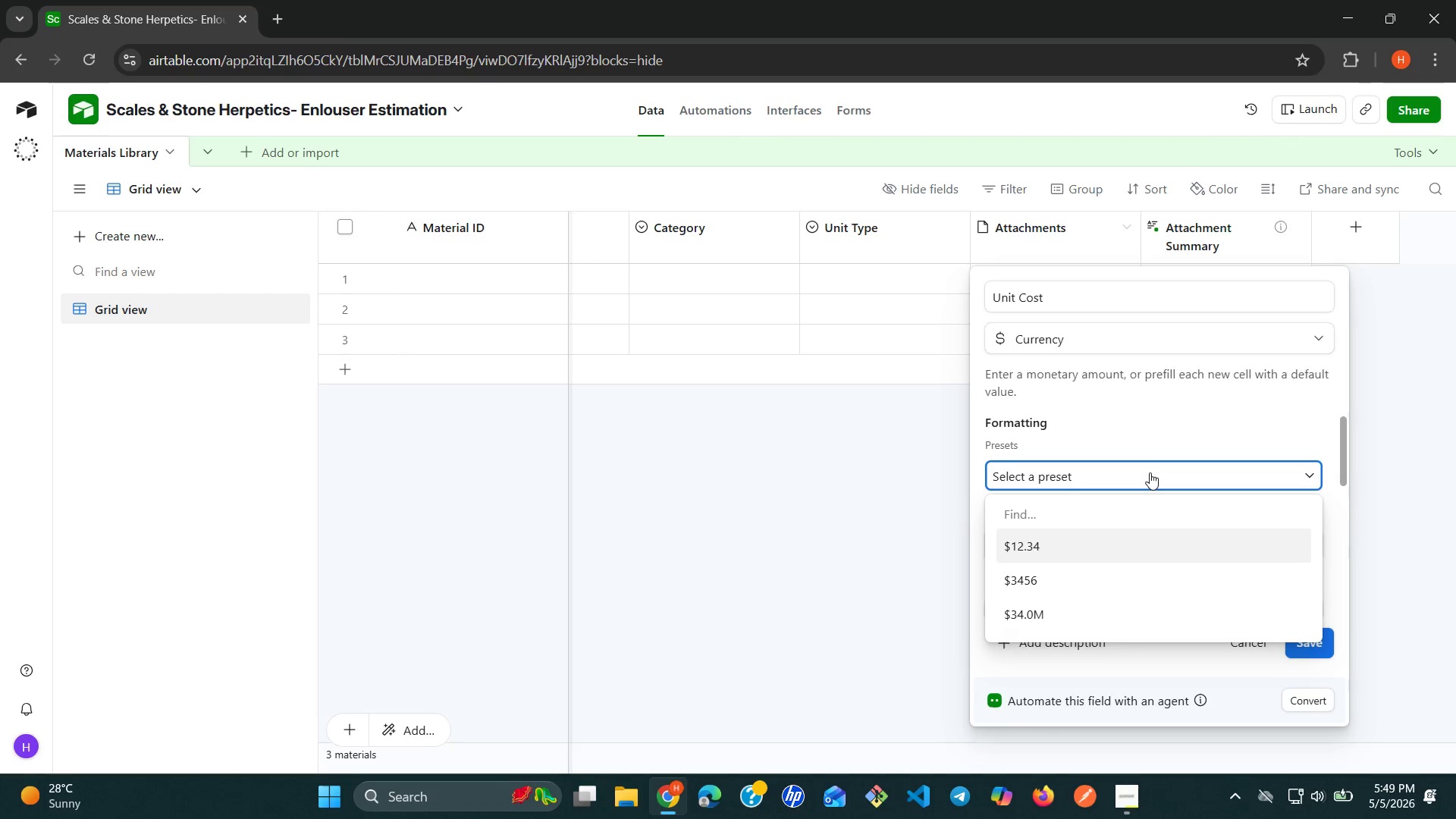 
wait(8.03)
 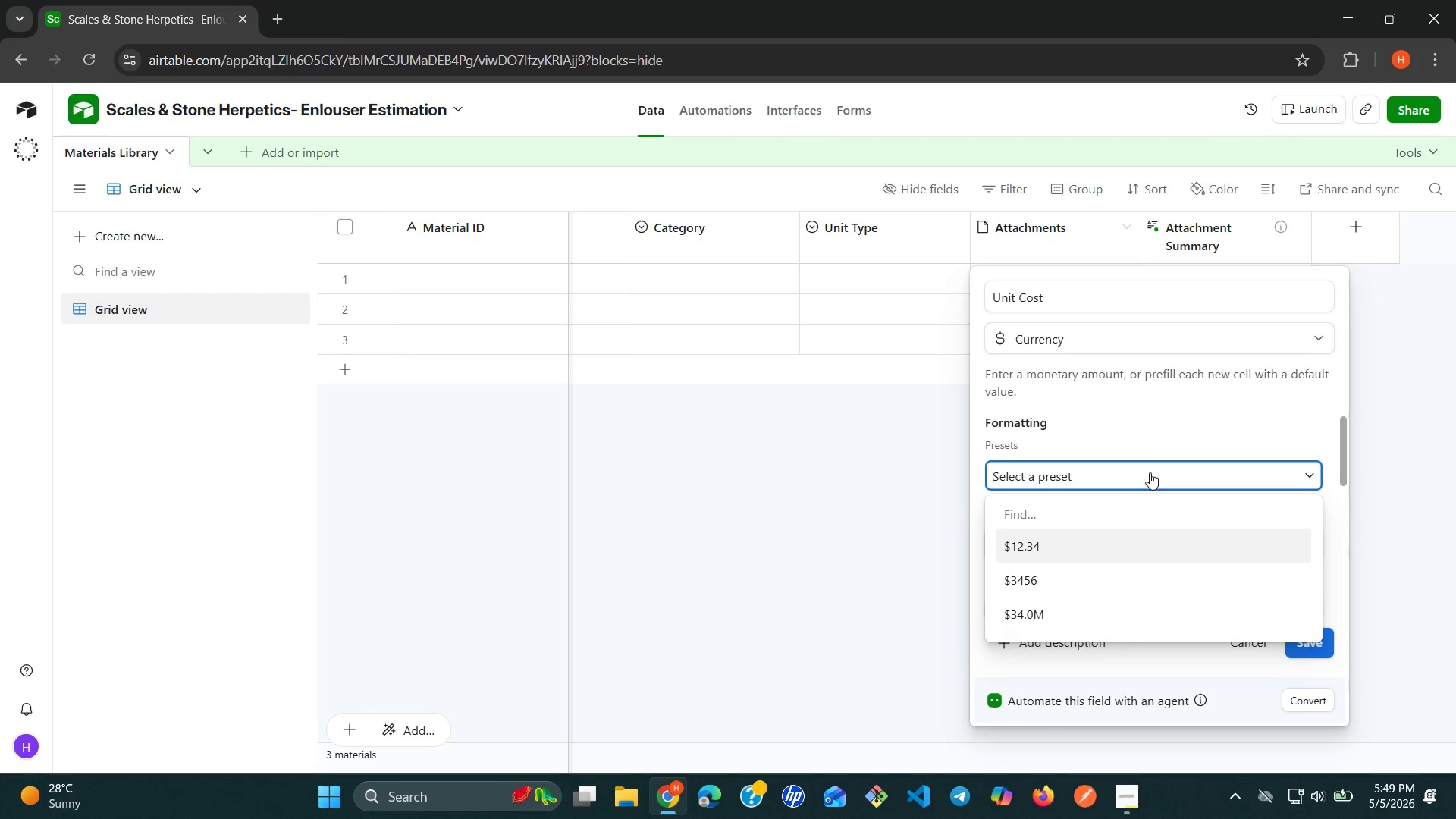 
left_click([1087, 546])
 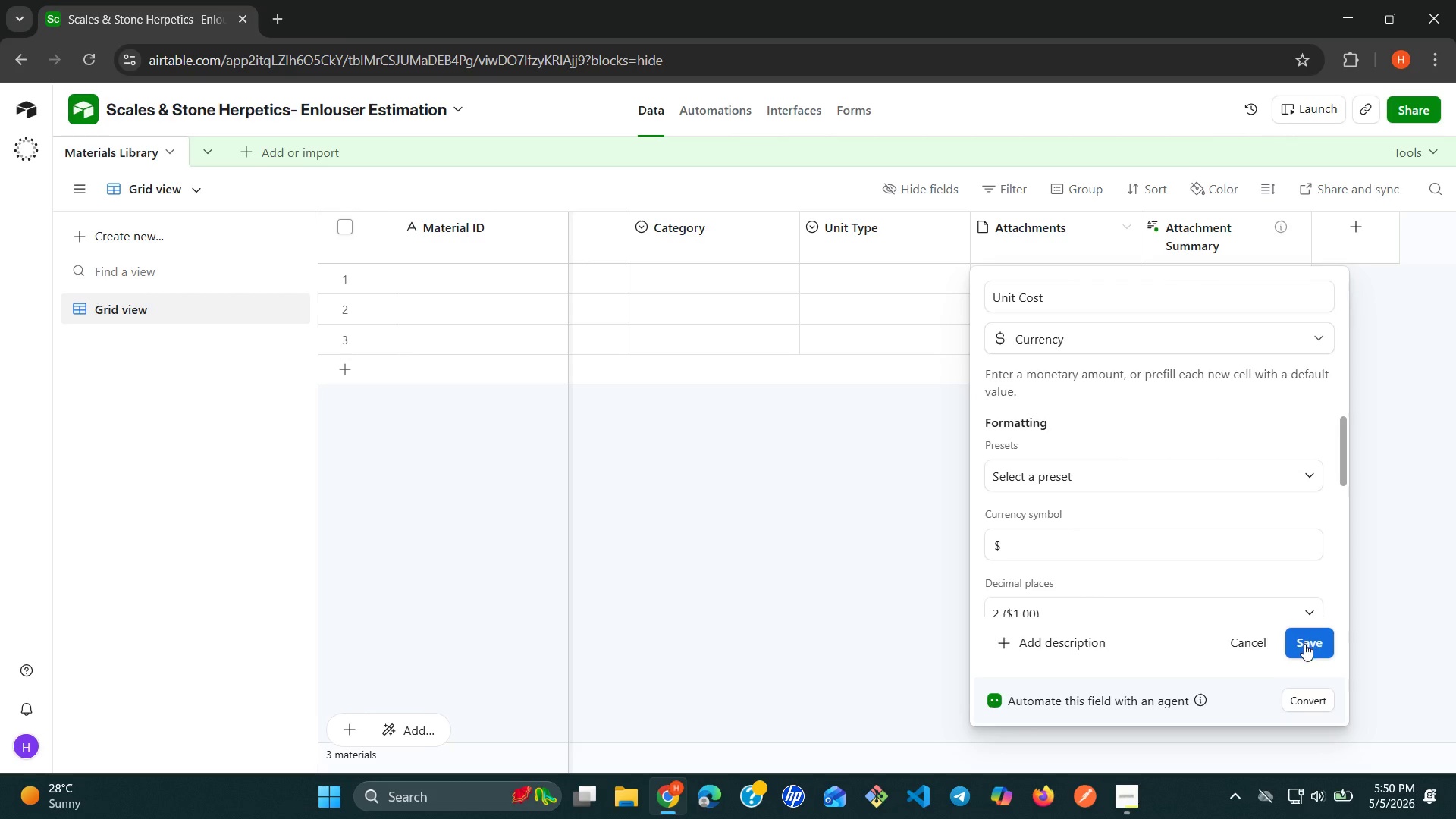 
left_click([1304, 644])
 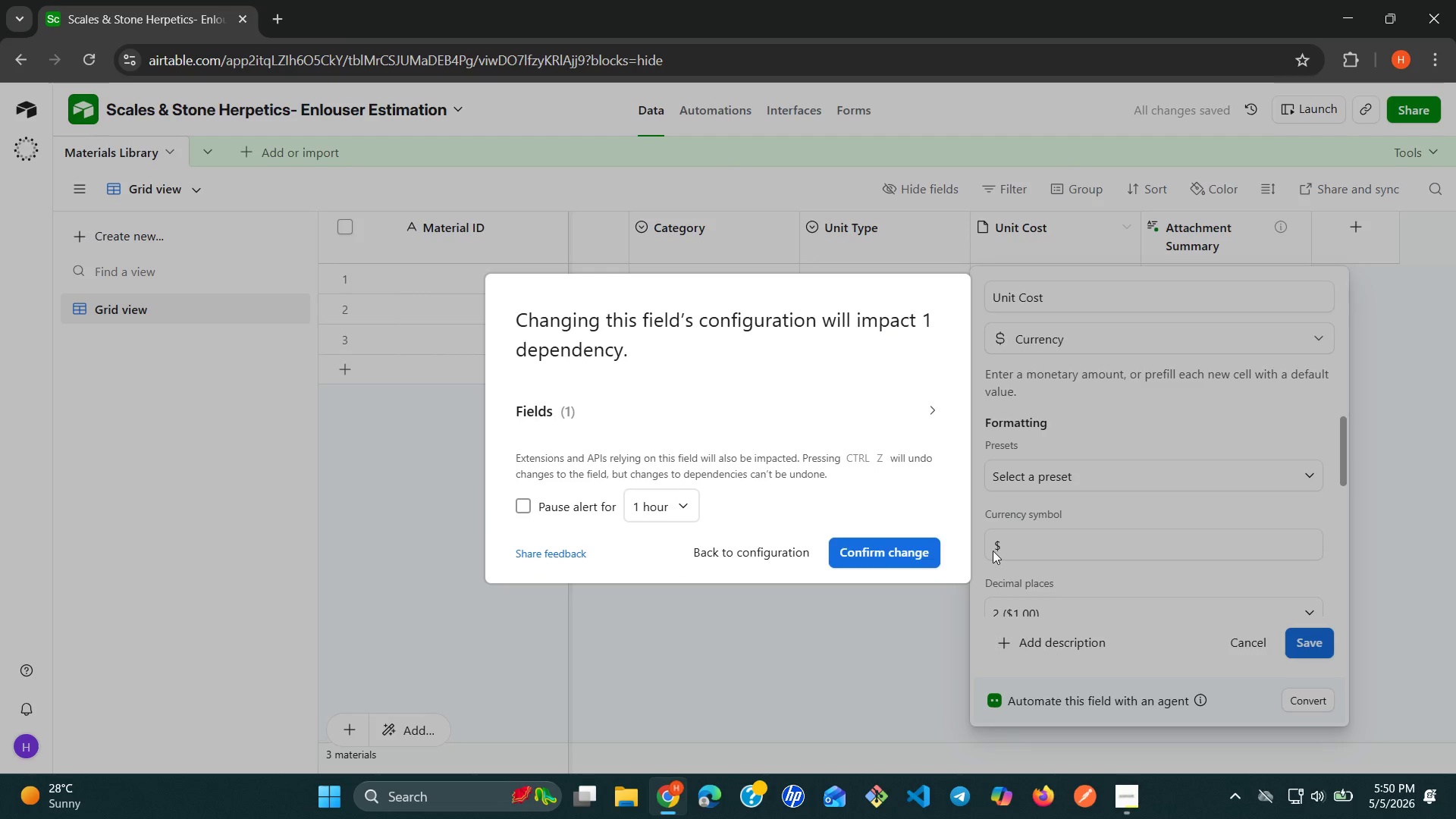 
left_click([924, 551])
 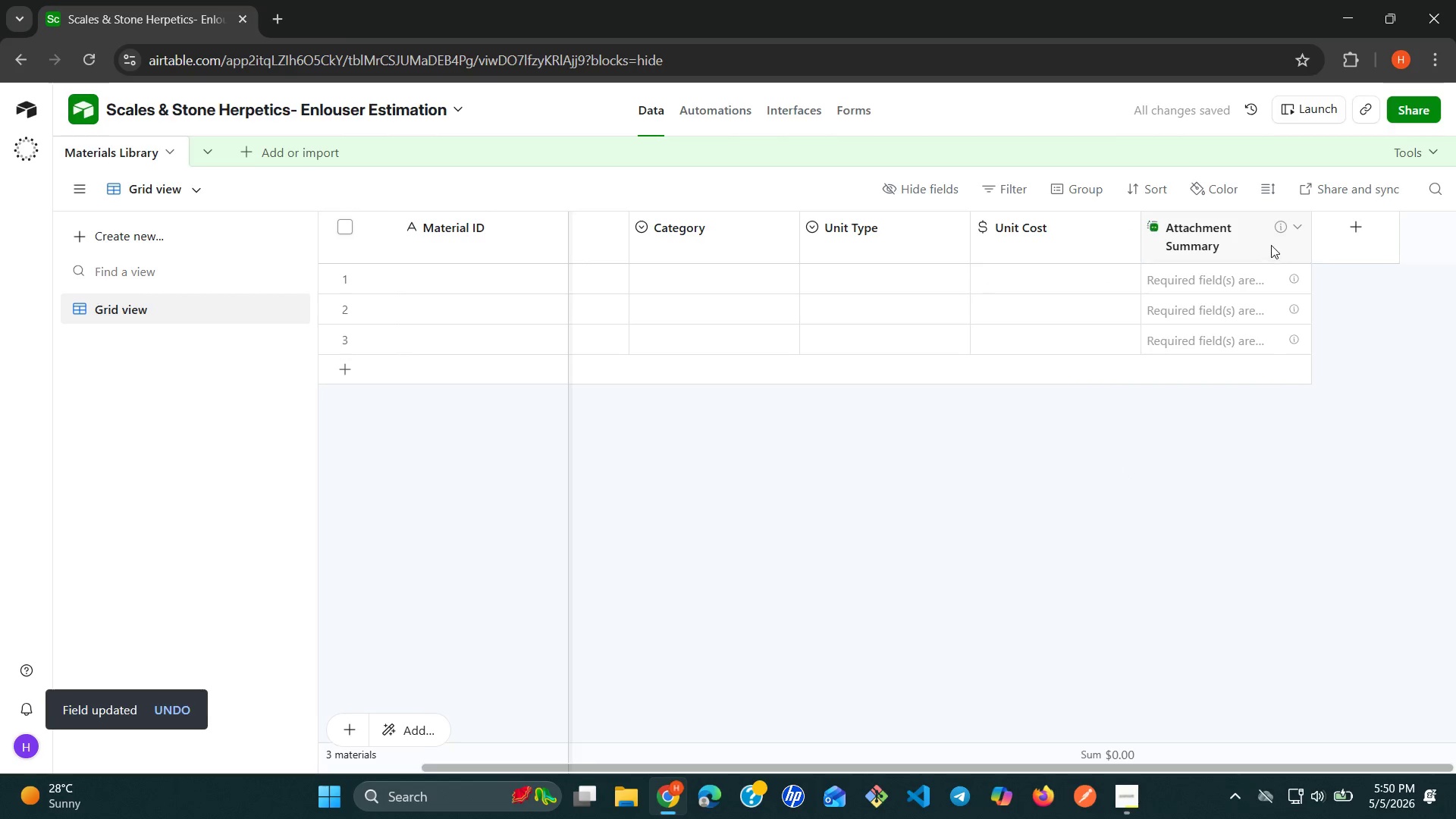 
left_click([1280, 234])
 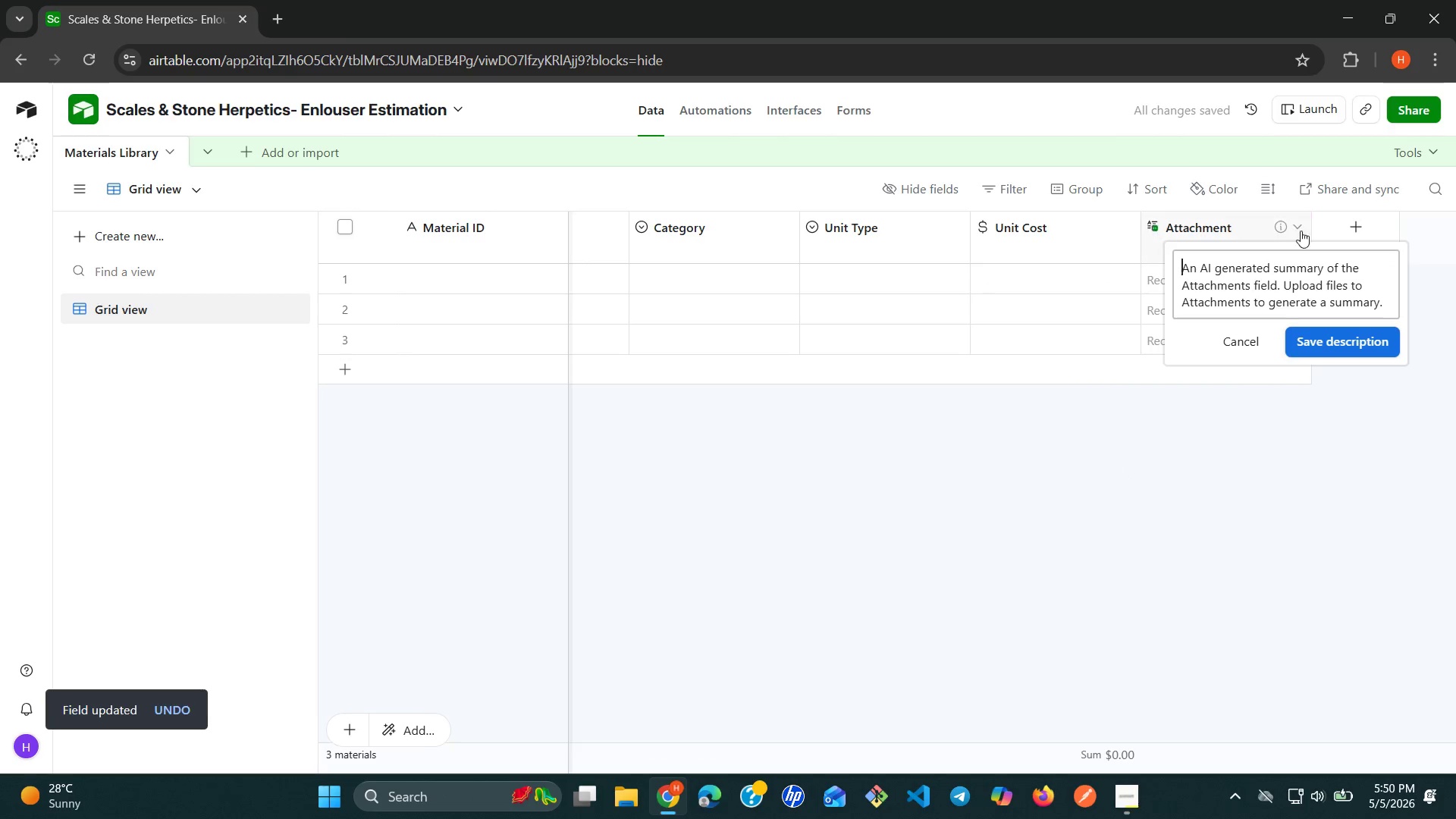 
left_click([1298, 223])
 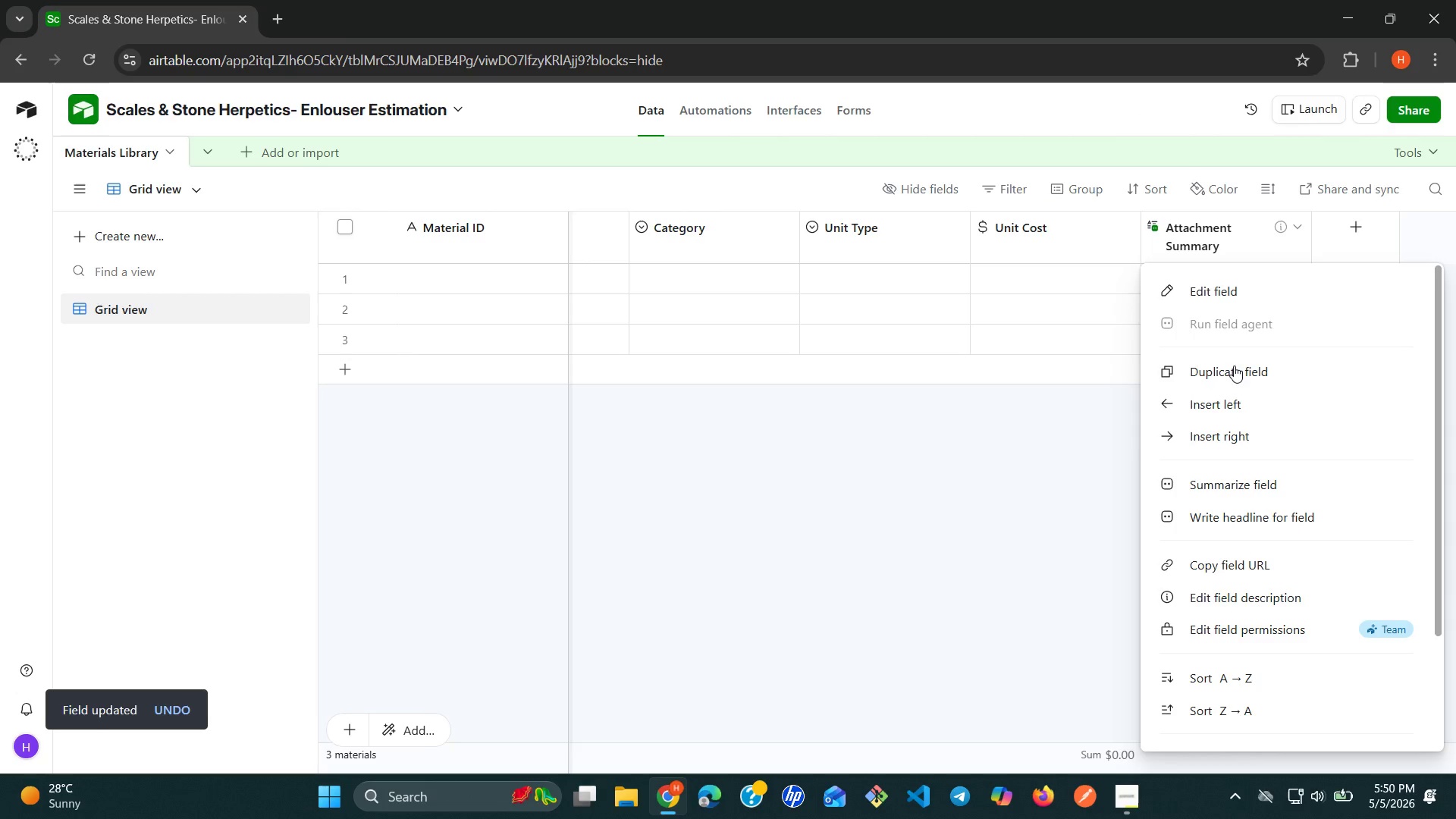 
mouse_move([1223, 663])
 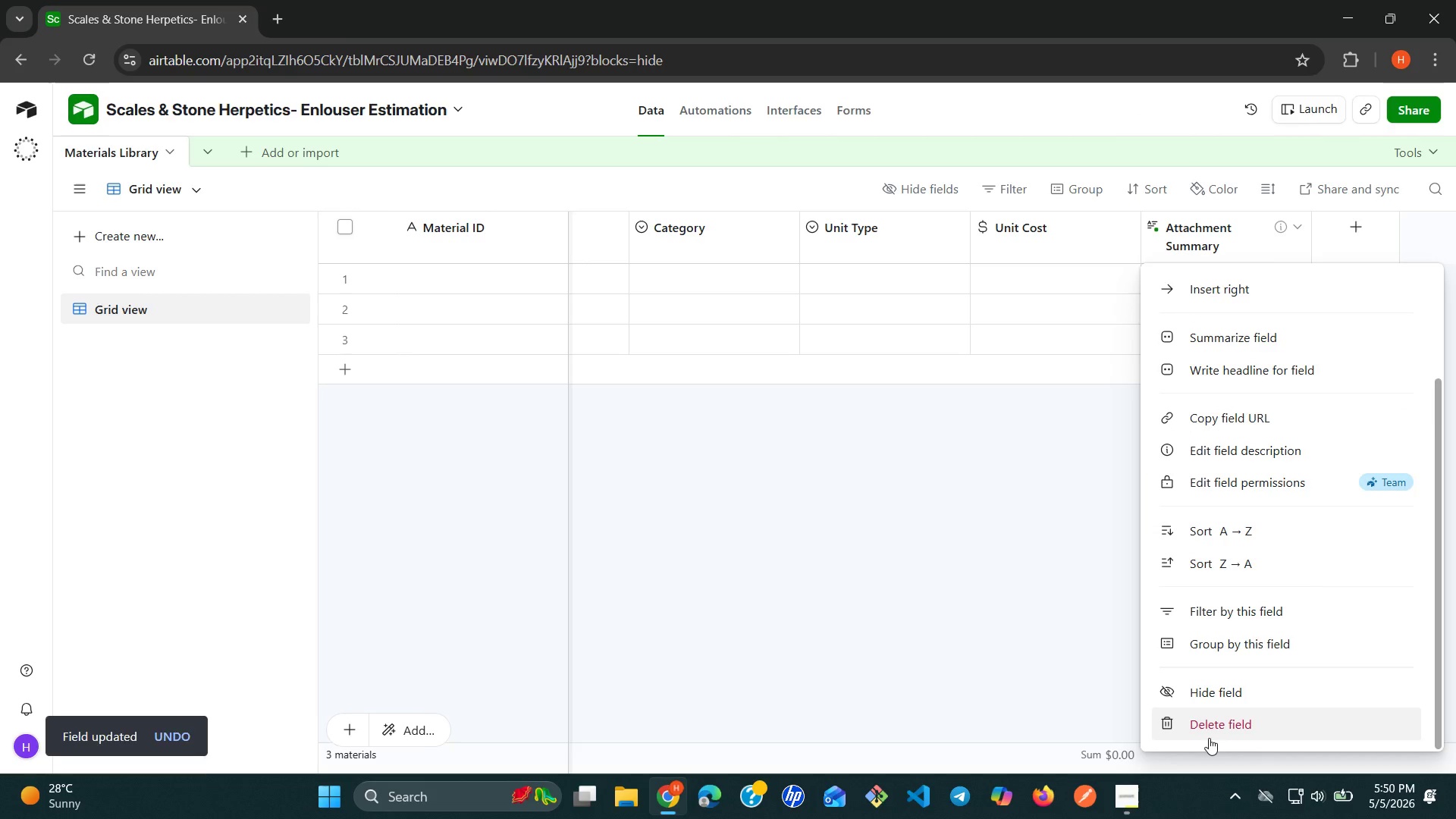 
left_click([1209, 738])
 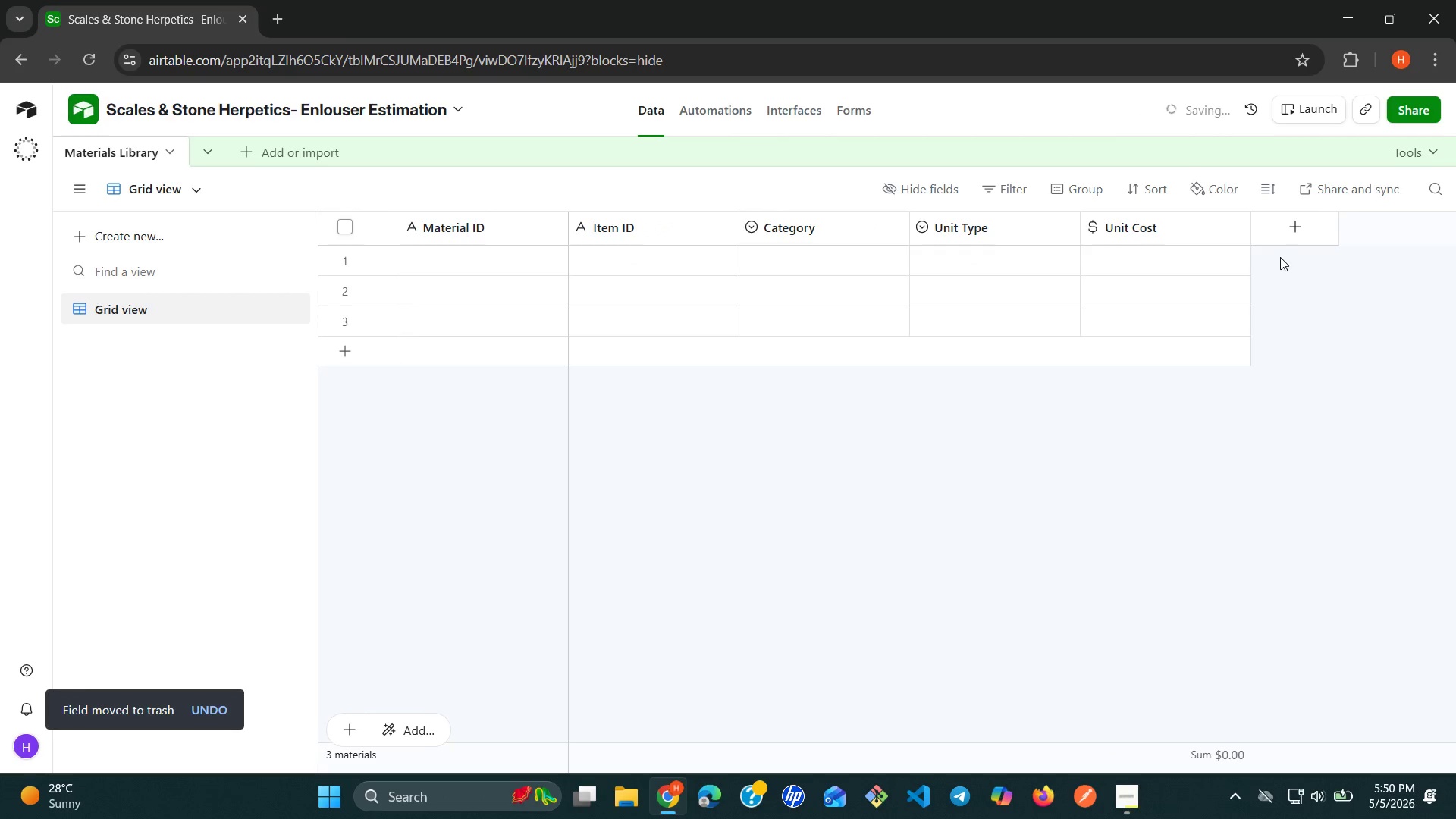 
left_click([1291, 236])
 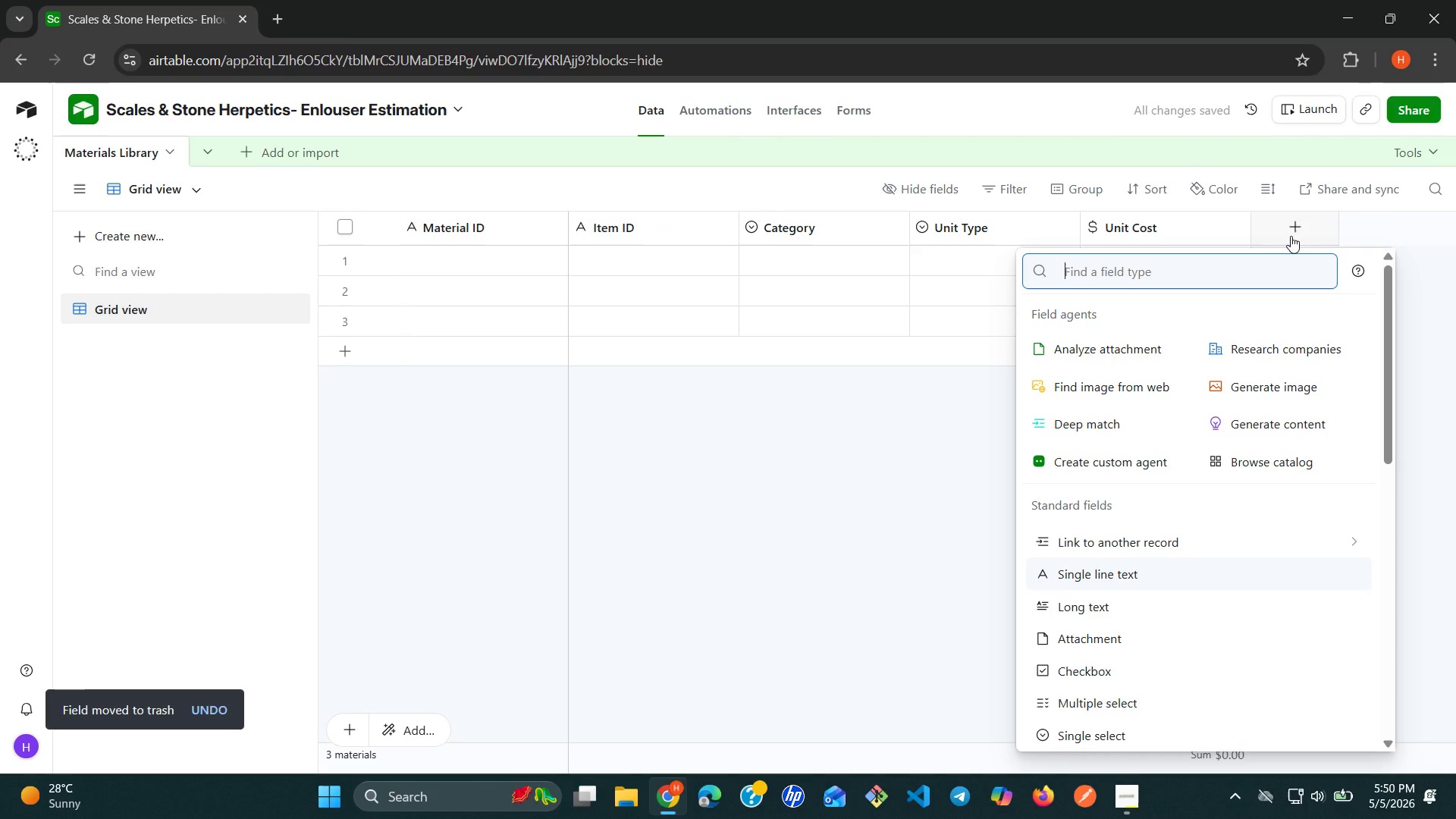 
type(Supp)
key(Backspace)
key(Backspace)
key(Backspace)
key(Backspace)
type(si)
 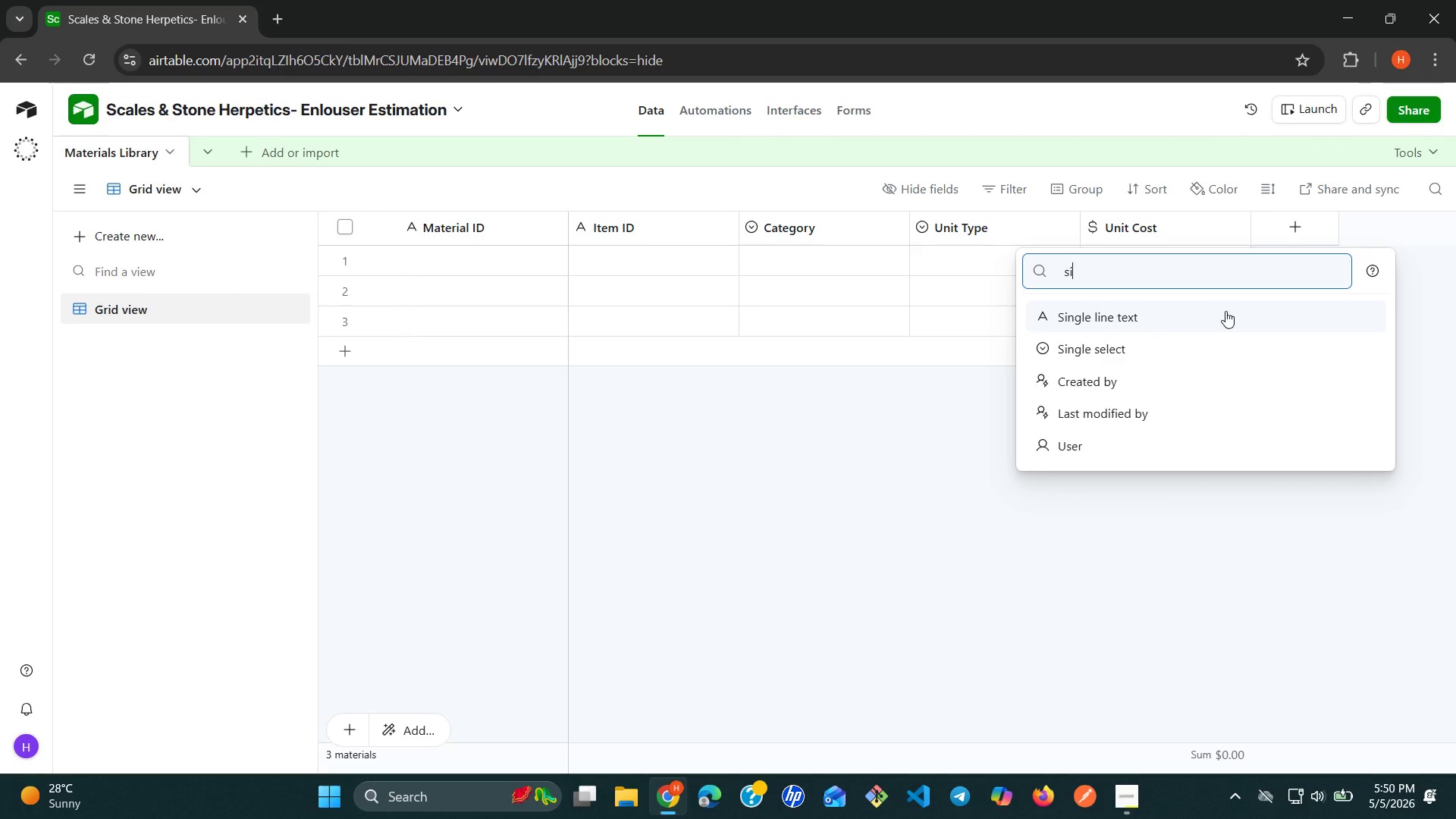 
left_click([1225, 311])
 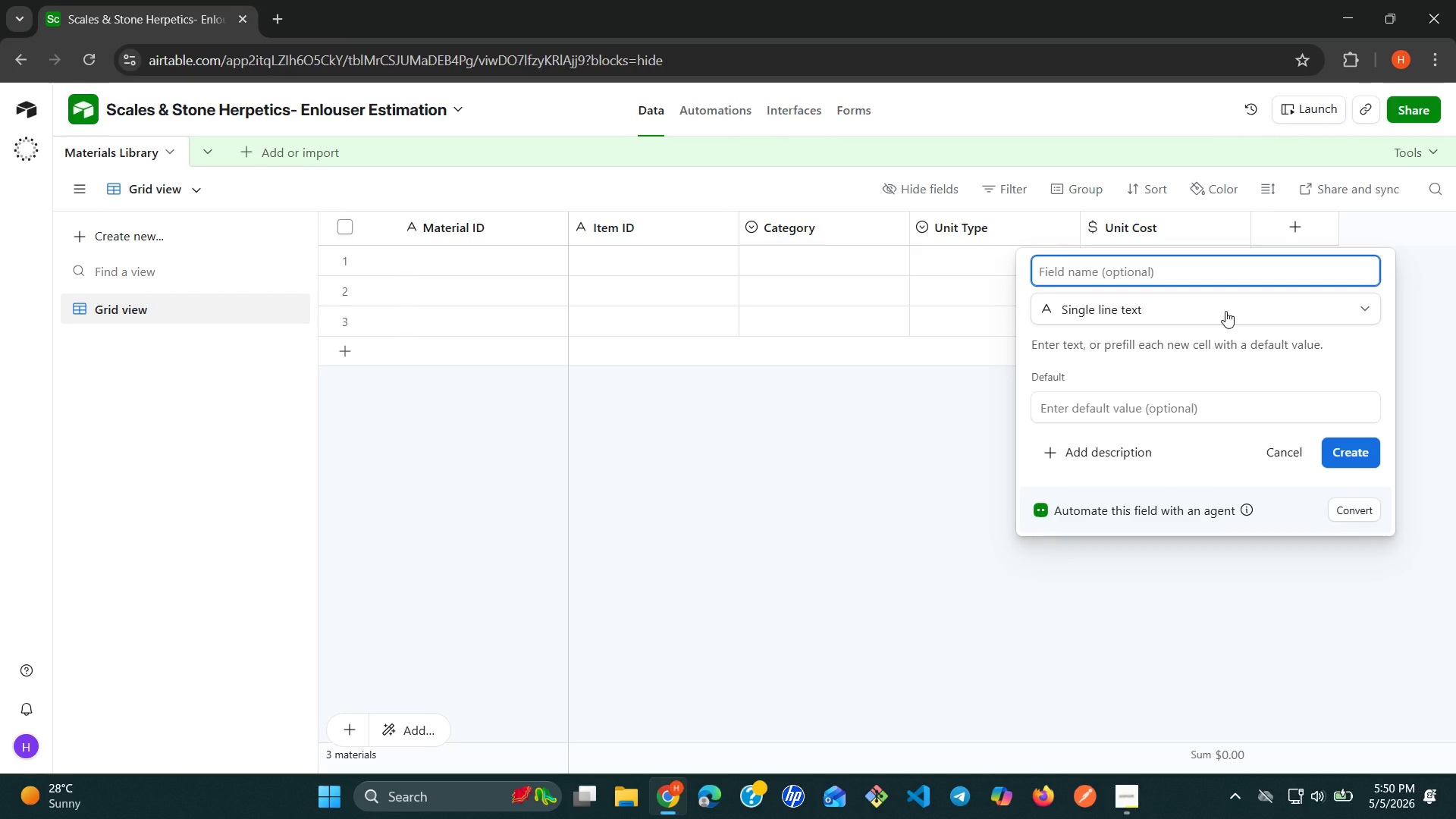 
type(Supplier Name)
 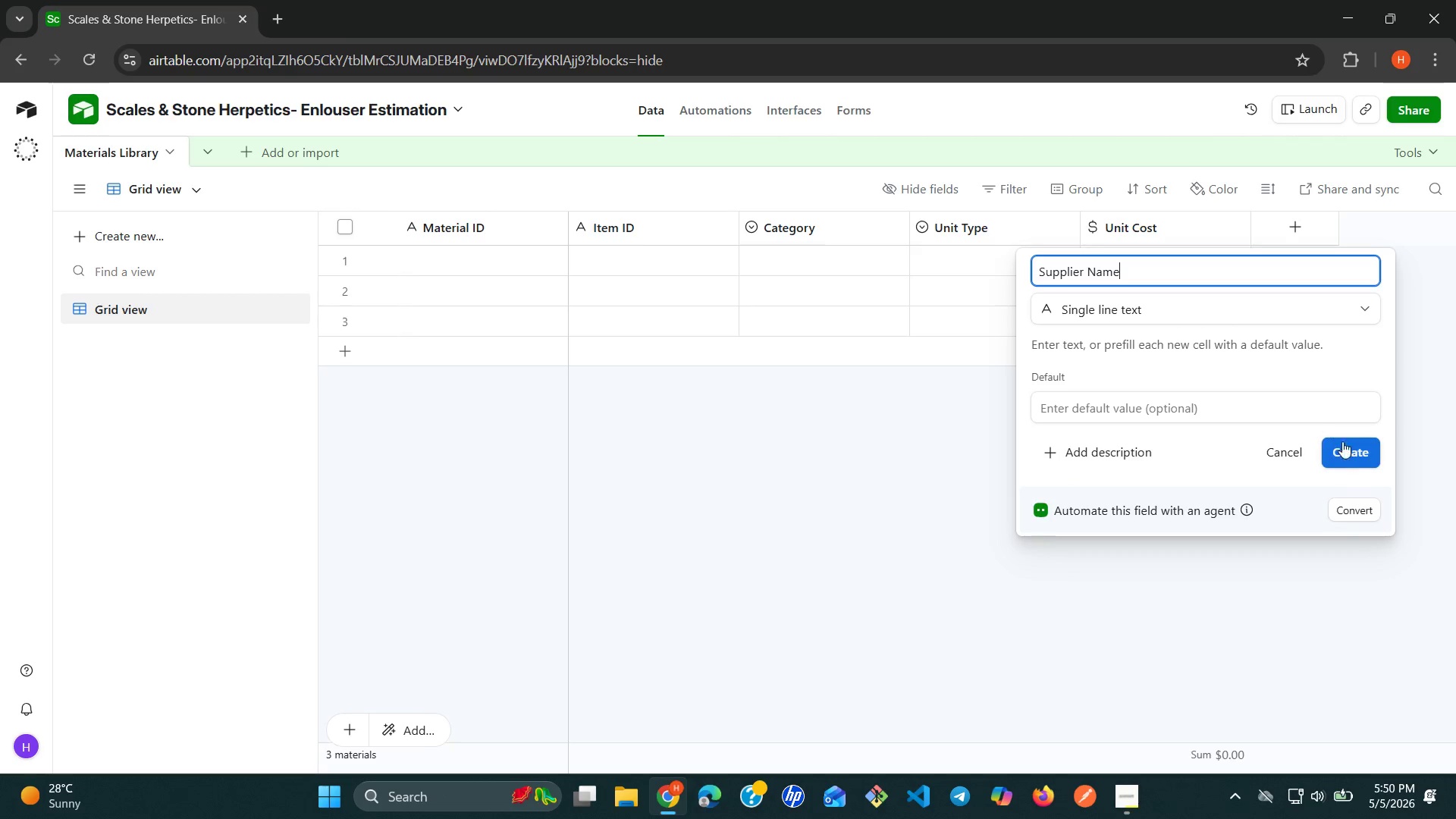 
left_click([1345, 448])
 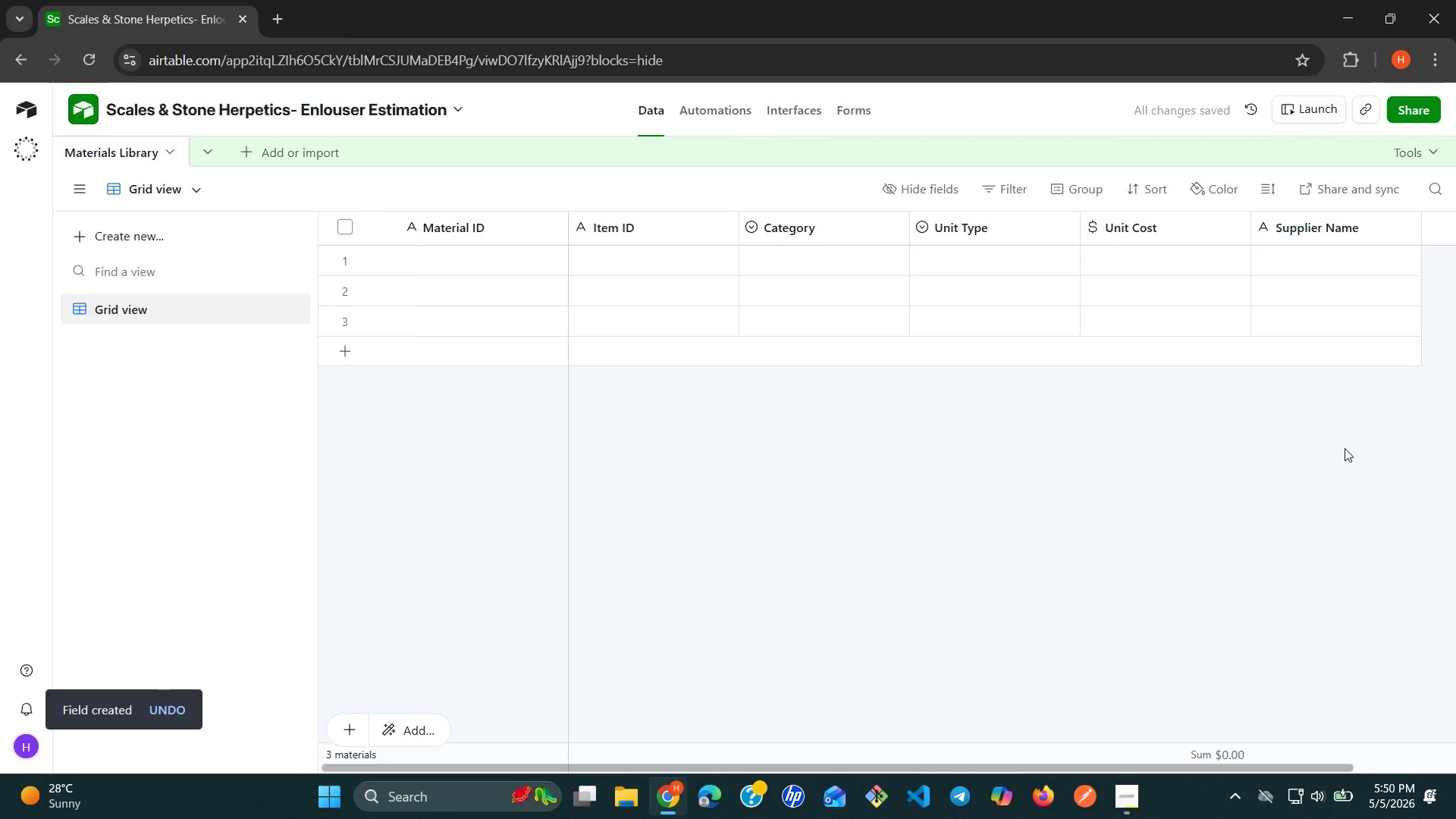 
wait(10.16)
 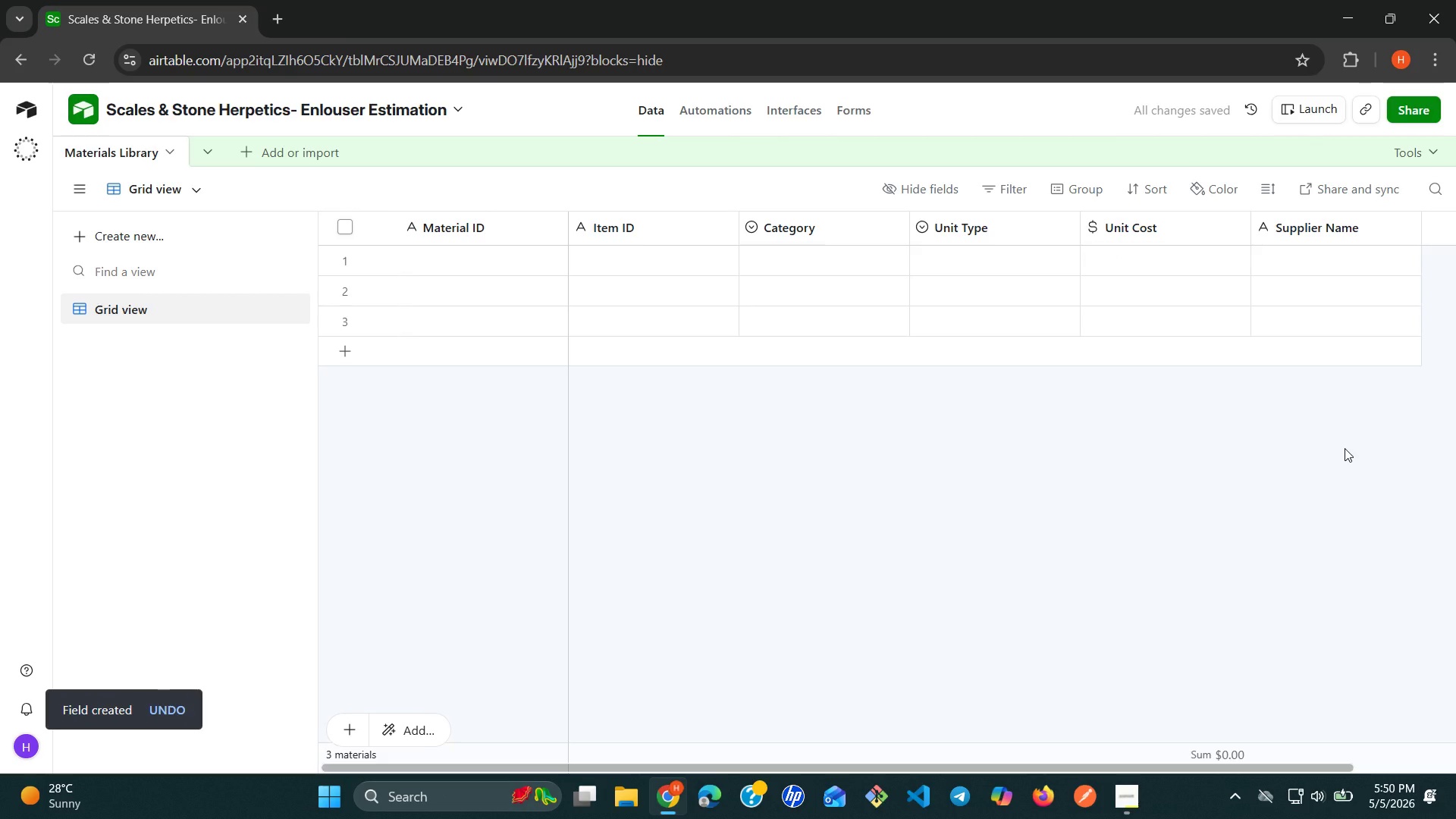 
left_click([1346, 225])
 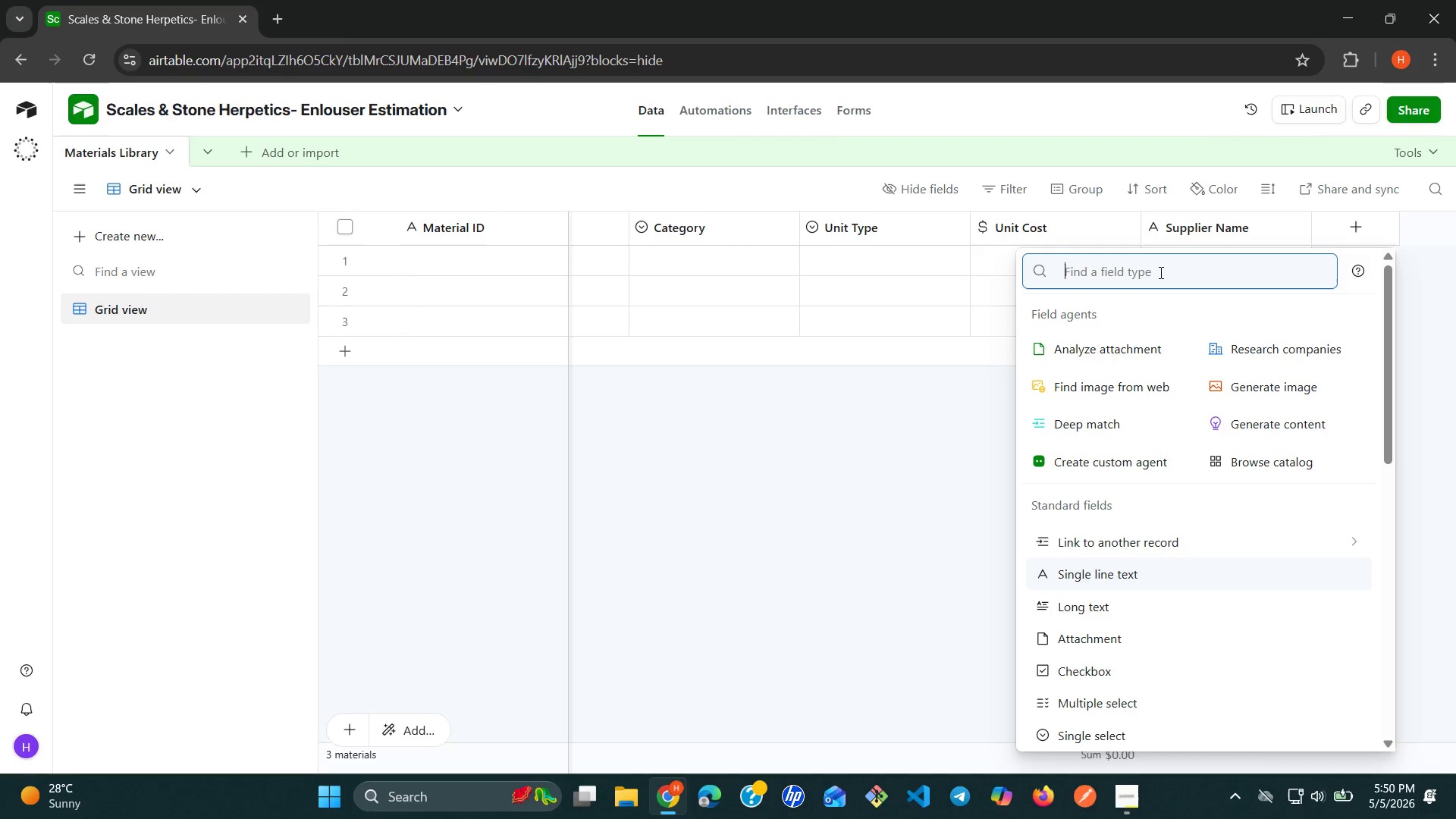 
type(N)
key(Backspace)
type(lo)
 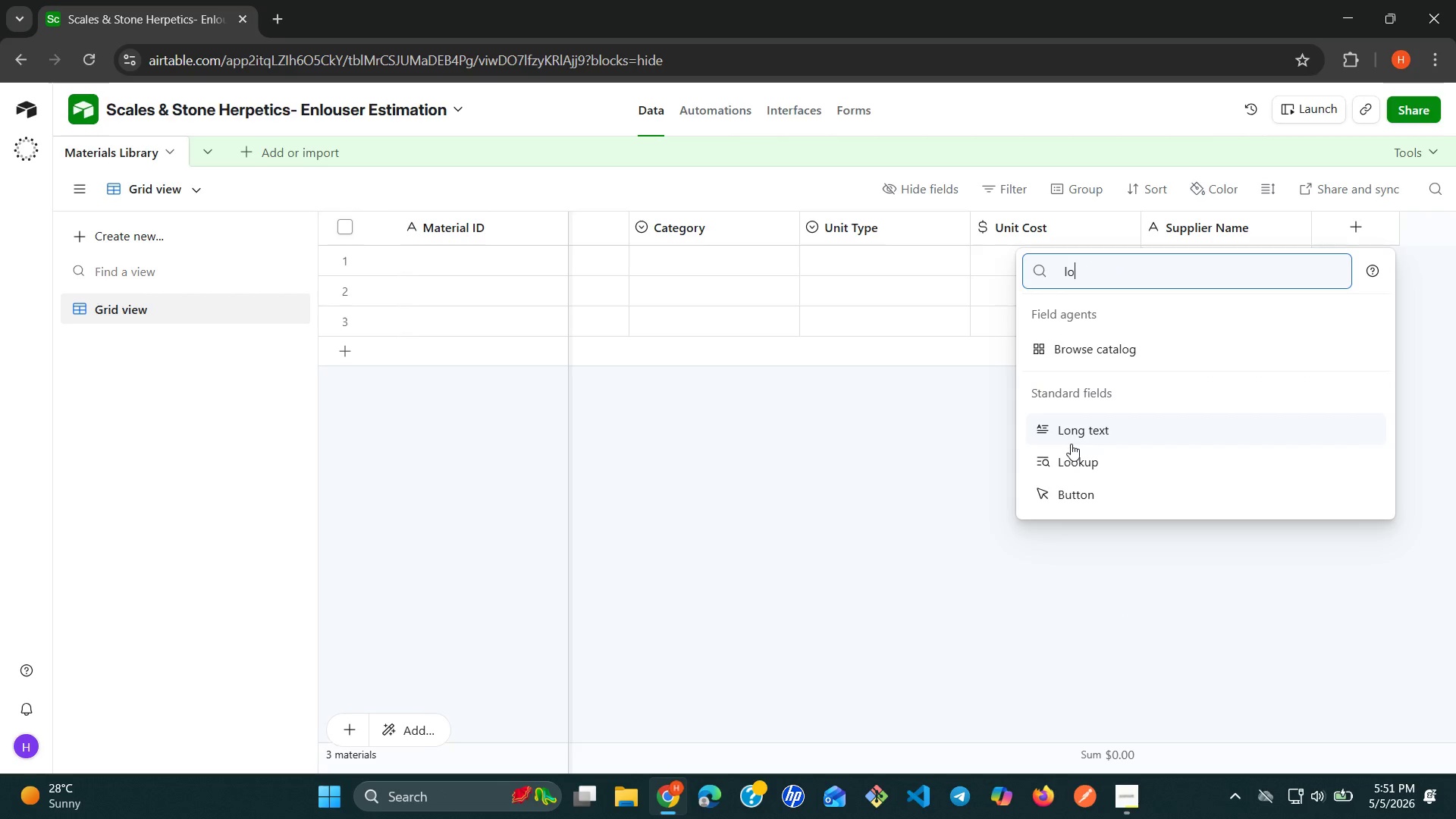 
left_click([1071, 444])
 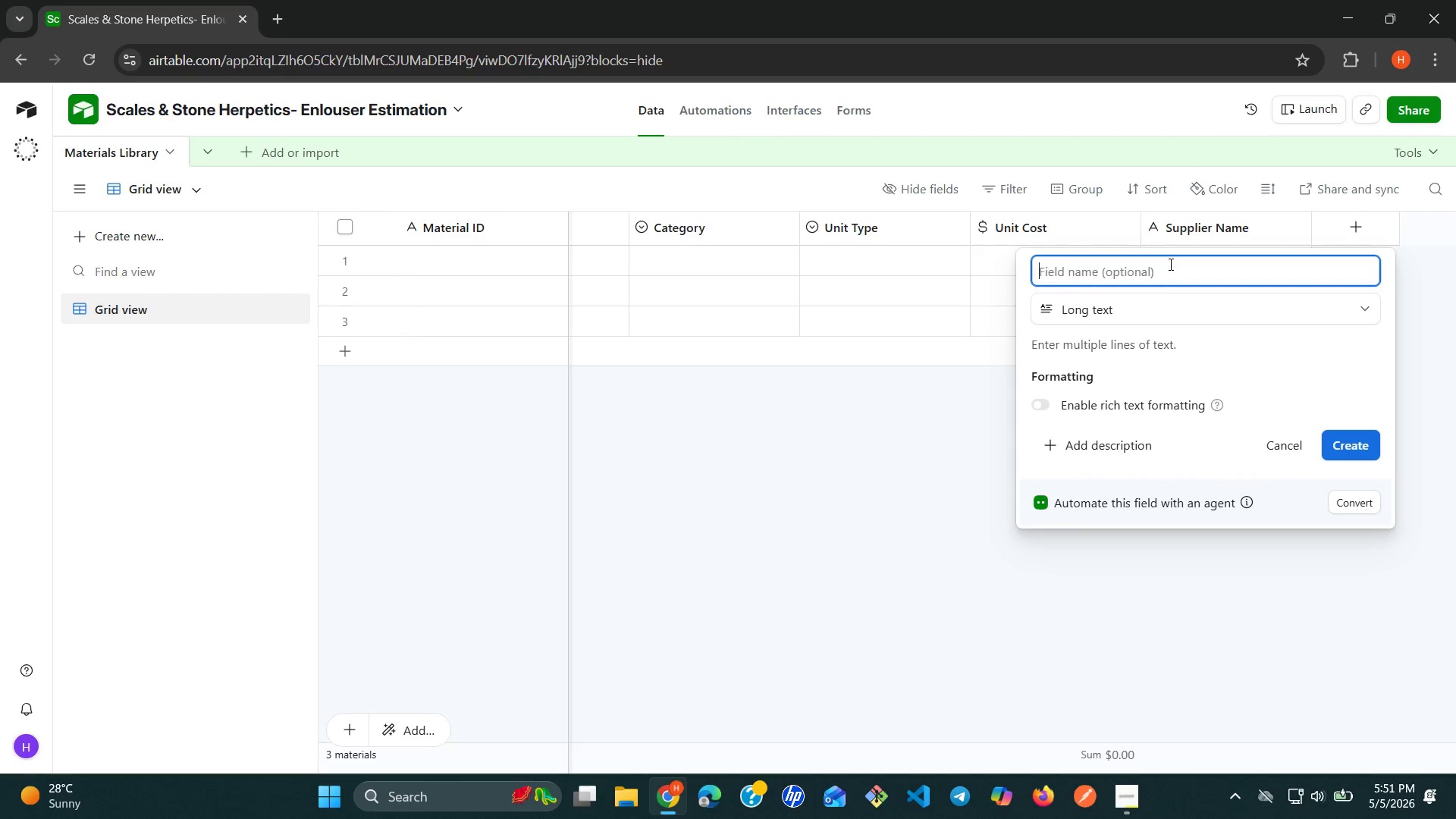 
type(Notes)
 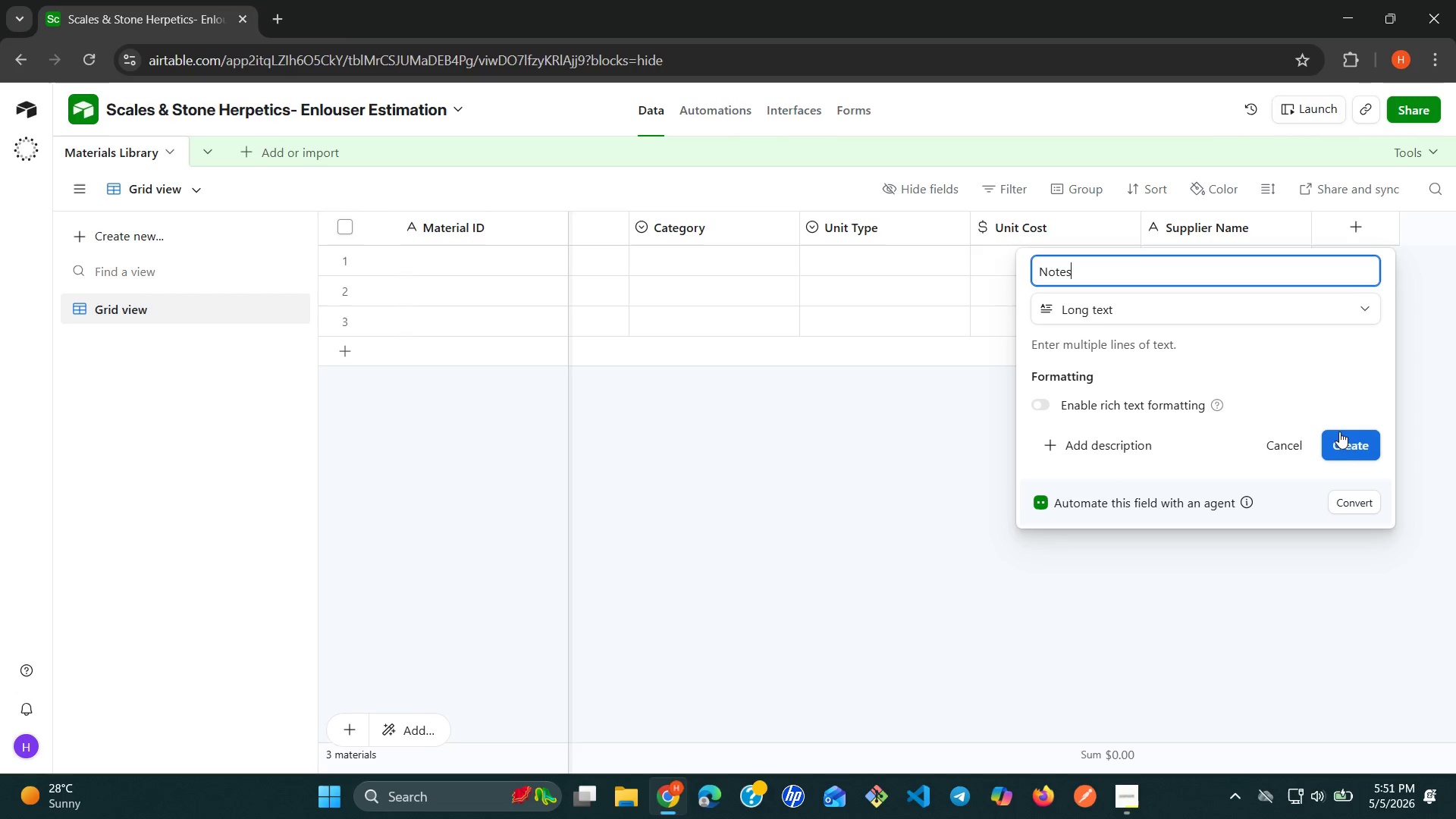 
left_click([1342, 438])
 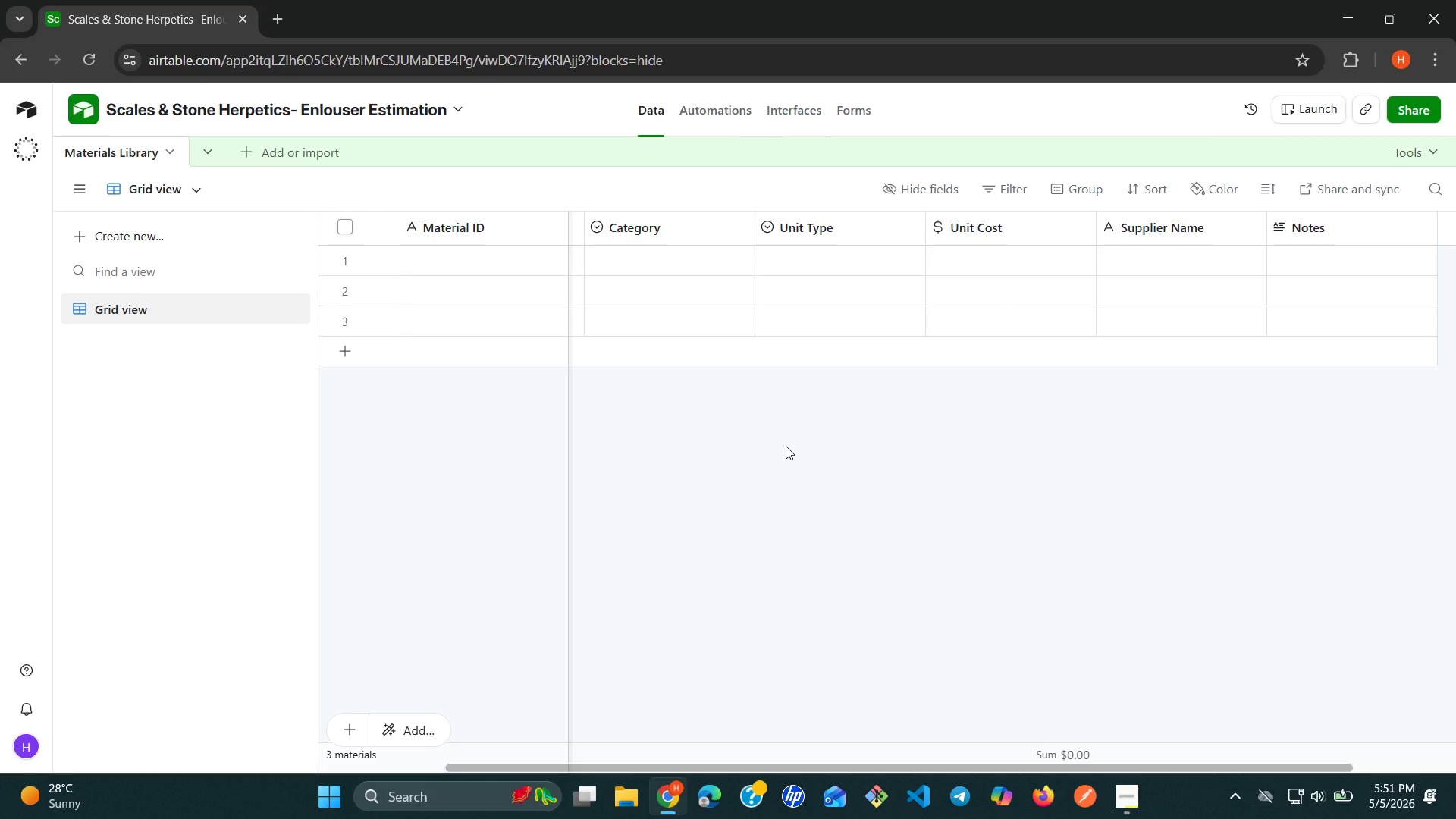 
wait(25.47)
 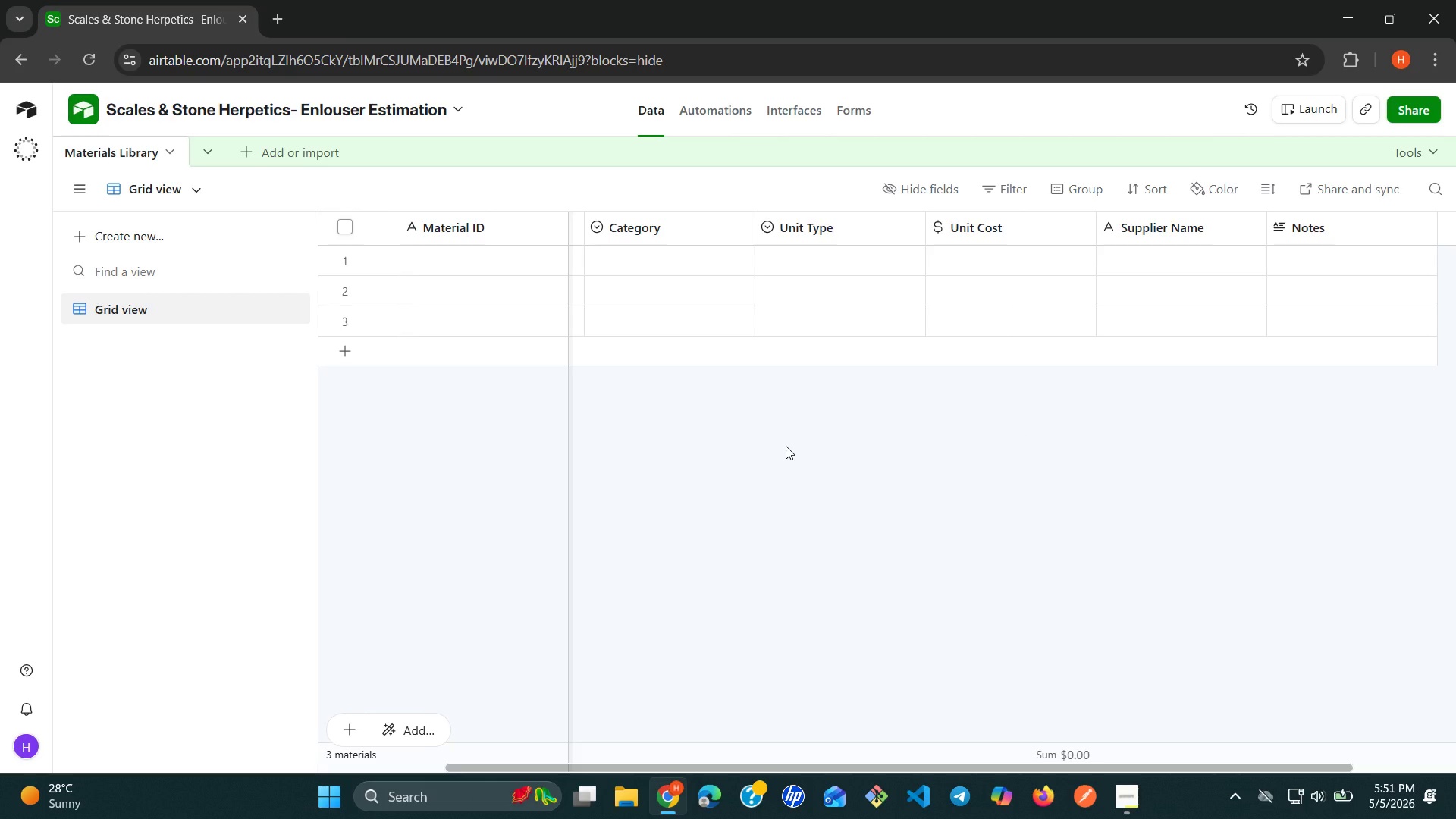 
left_click([149, 157])
 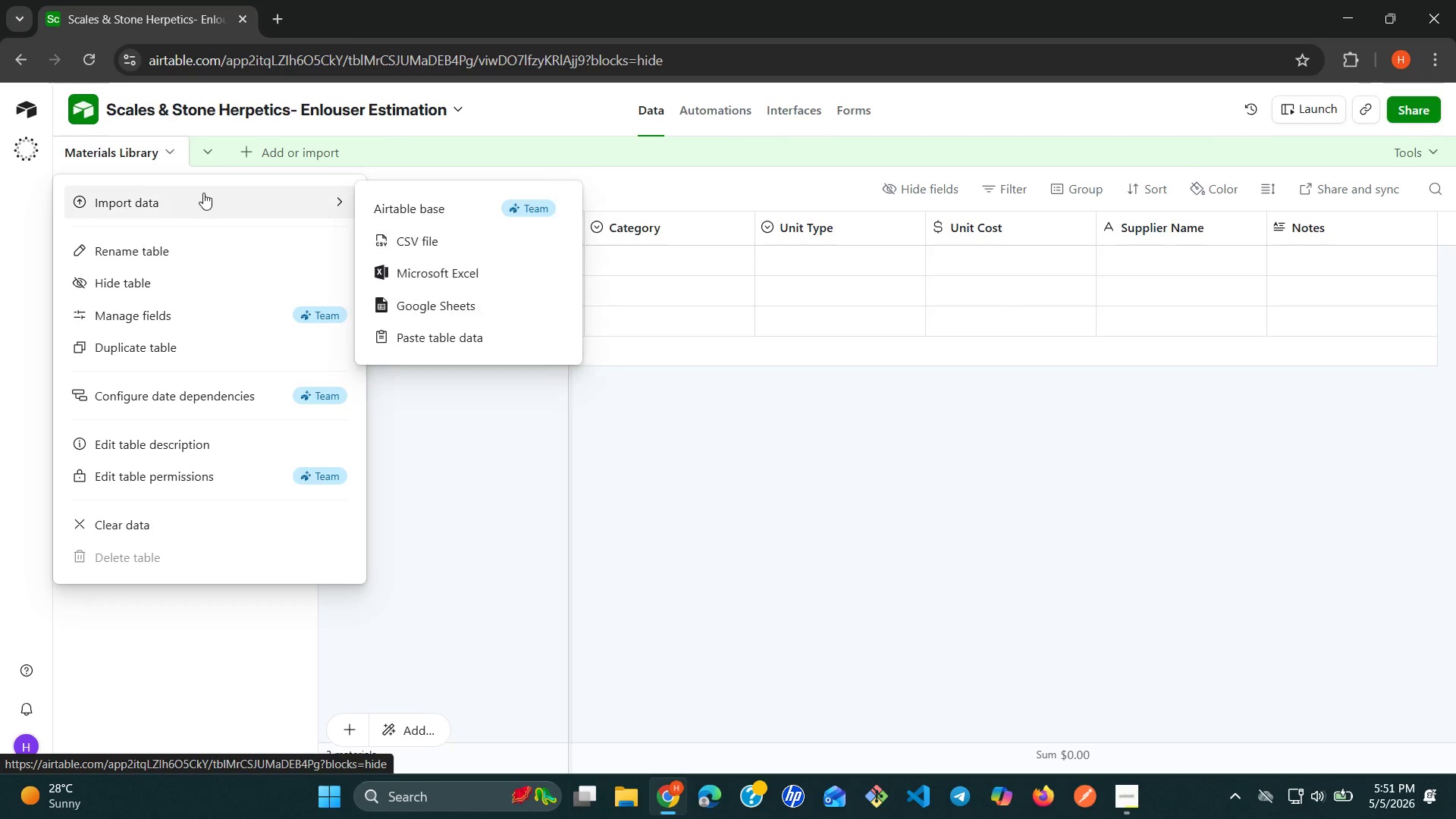 
left_click([204, 195])
 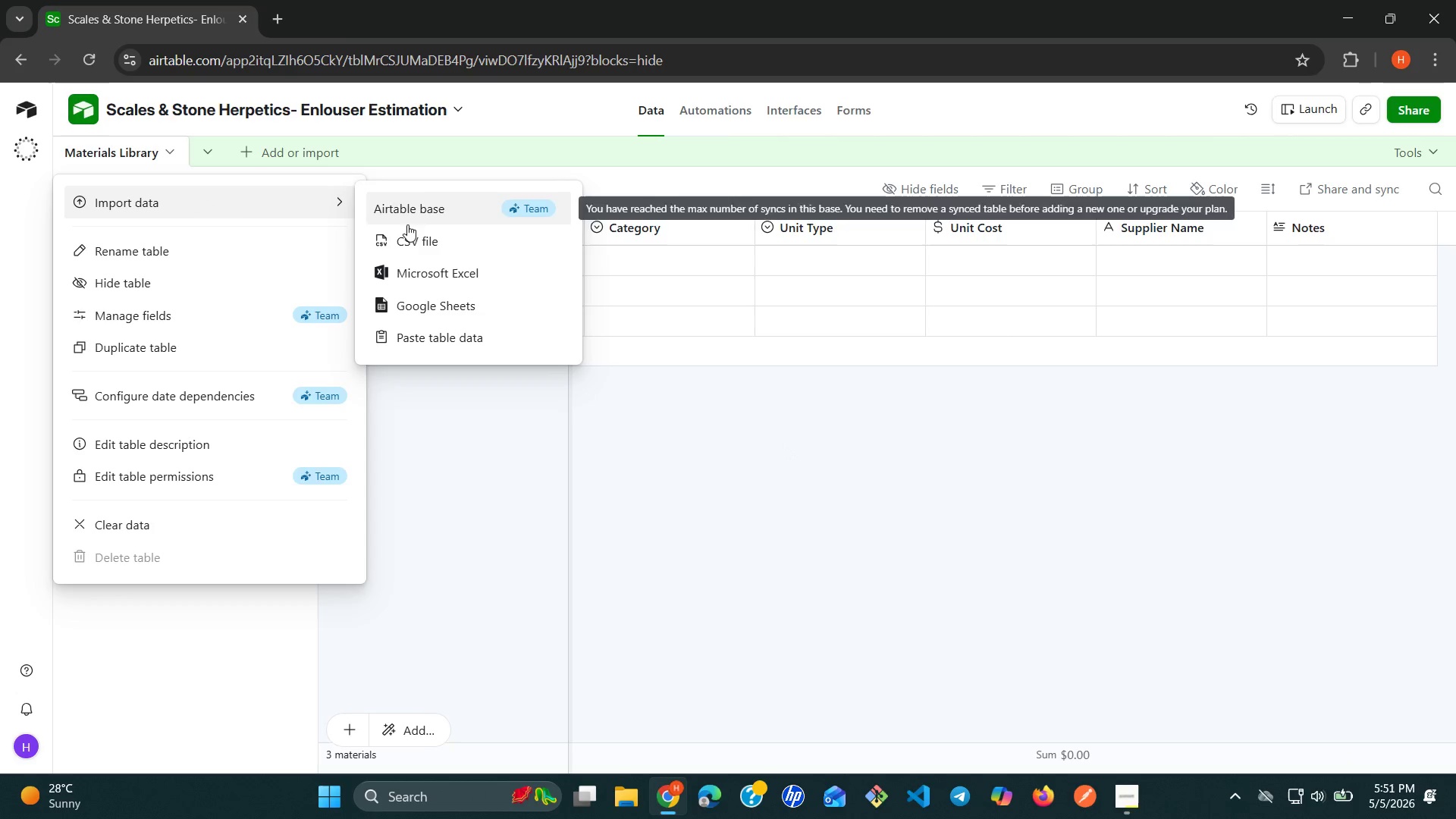 
left_click([413, 237])
 